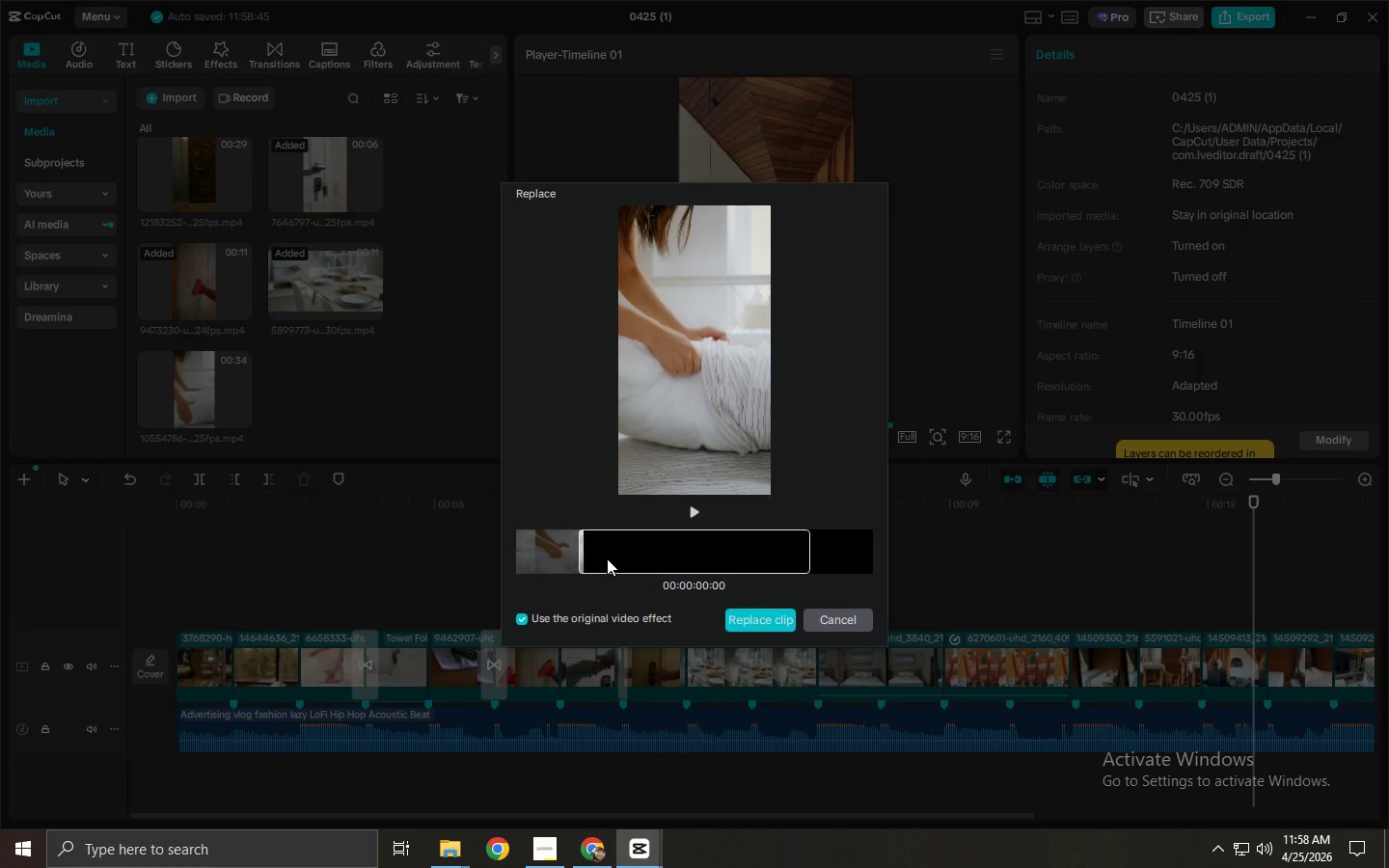 
left_click_drag(start_coordinate=[796, 561], to_coordinate=[540, 561])
 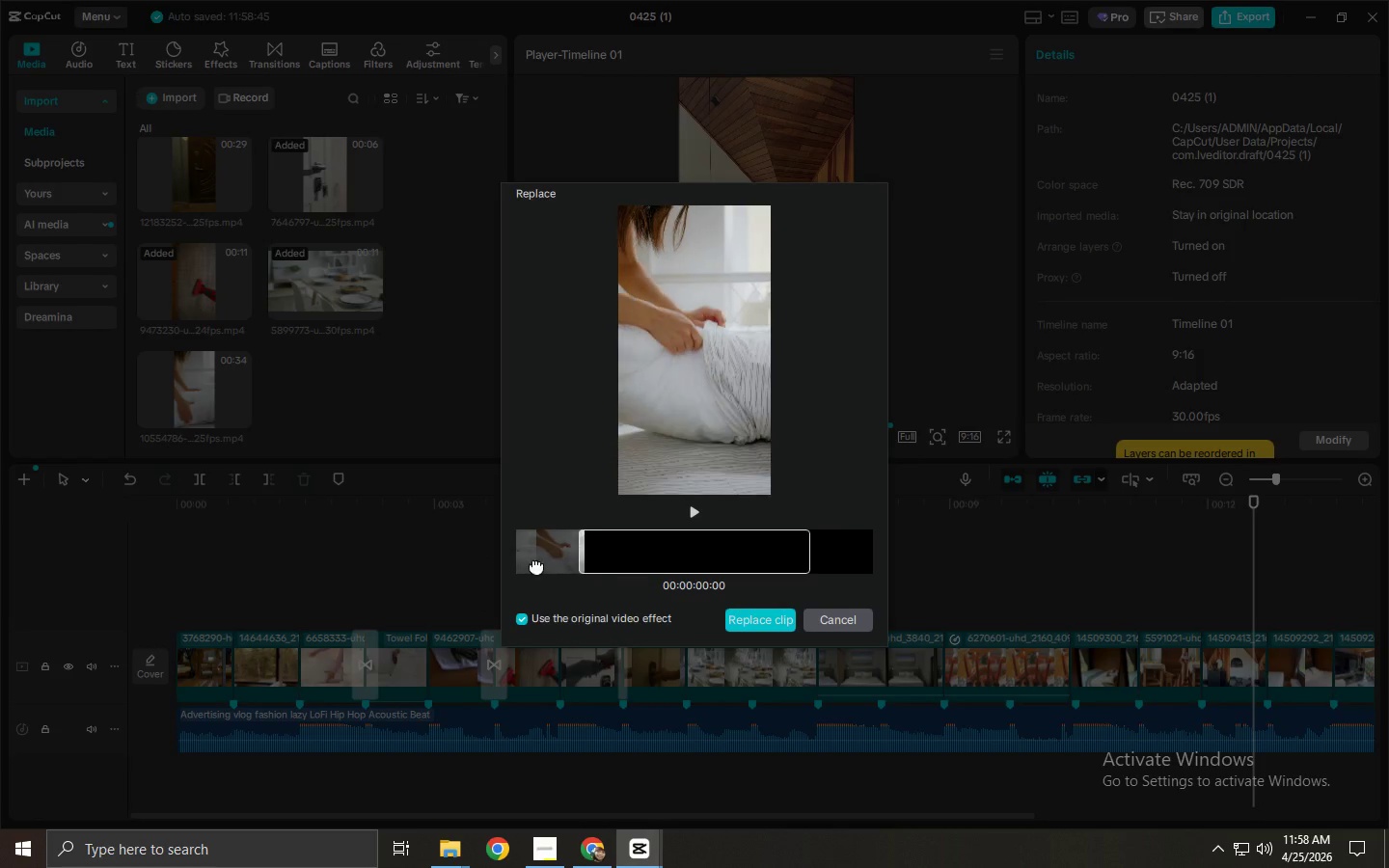 
left_click_drag(start_coordinate=[786, 566], to_coordinate=[536, 565])
 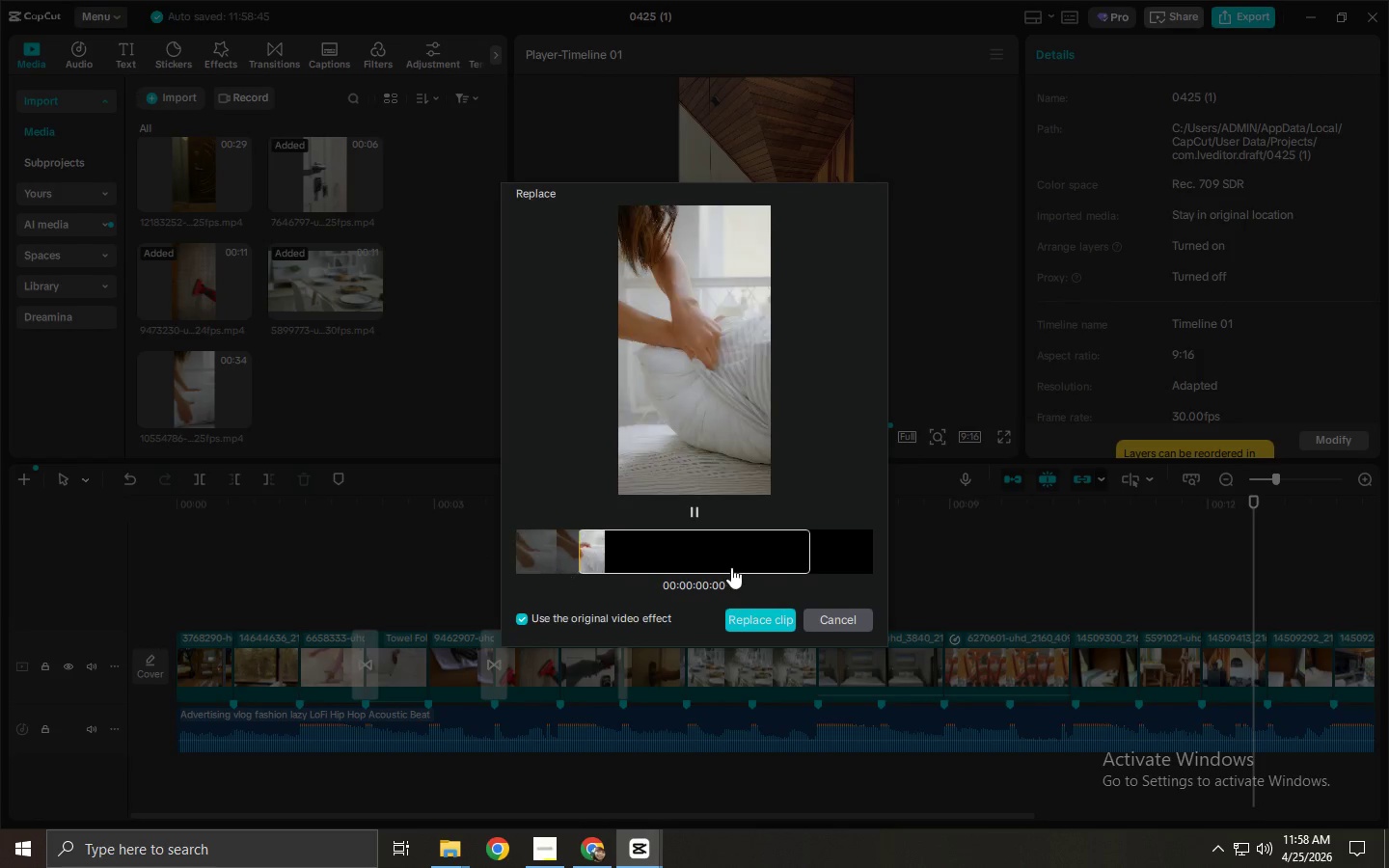 
left_click_drag(start_coordinate=[822, 565], to_coordinate=[558, 566])
 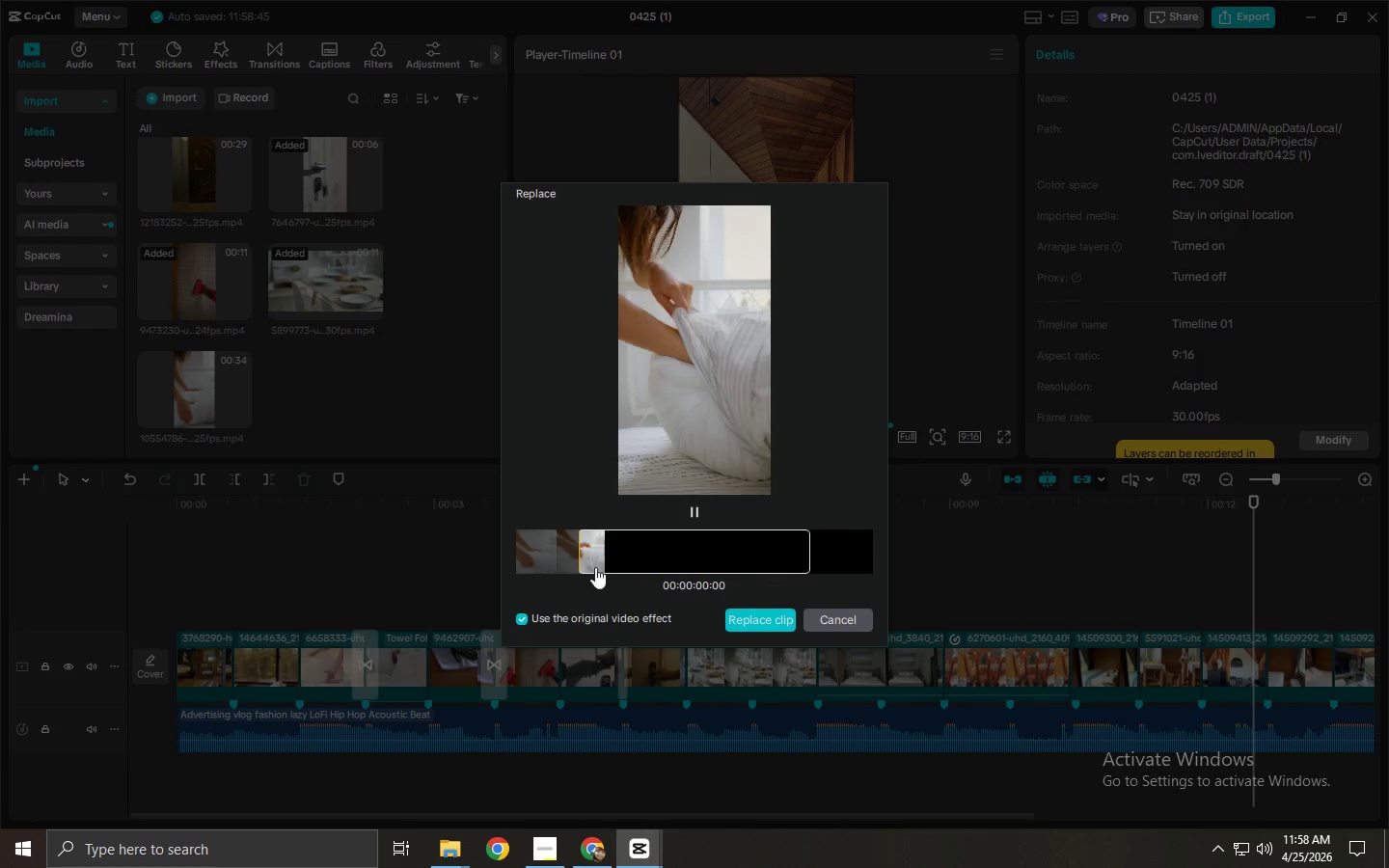 
left_click_drag(start_coordinate=[818, 569], to_coordinate=[595, 567])
 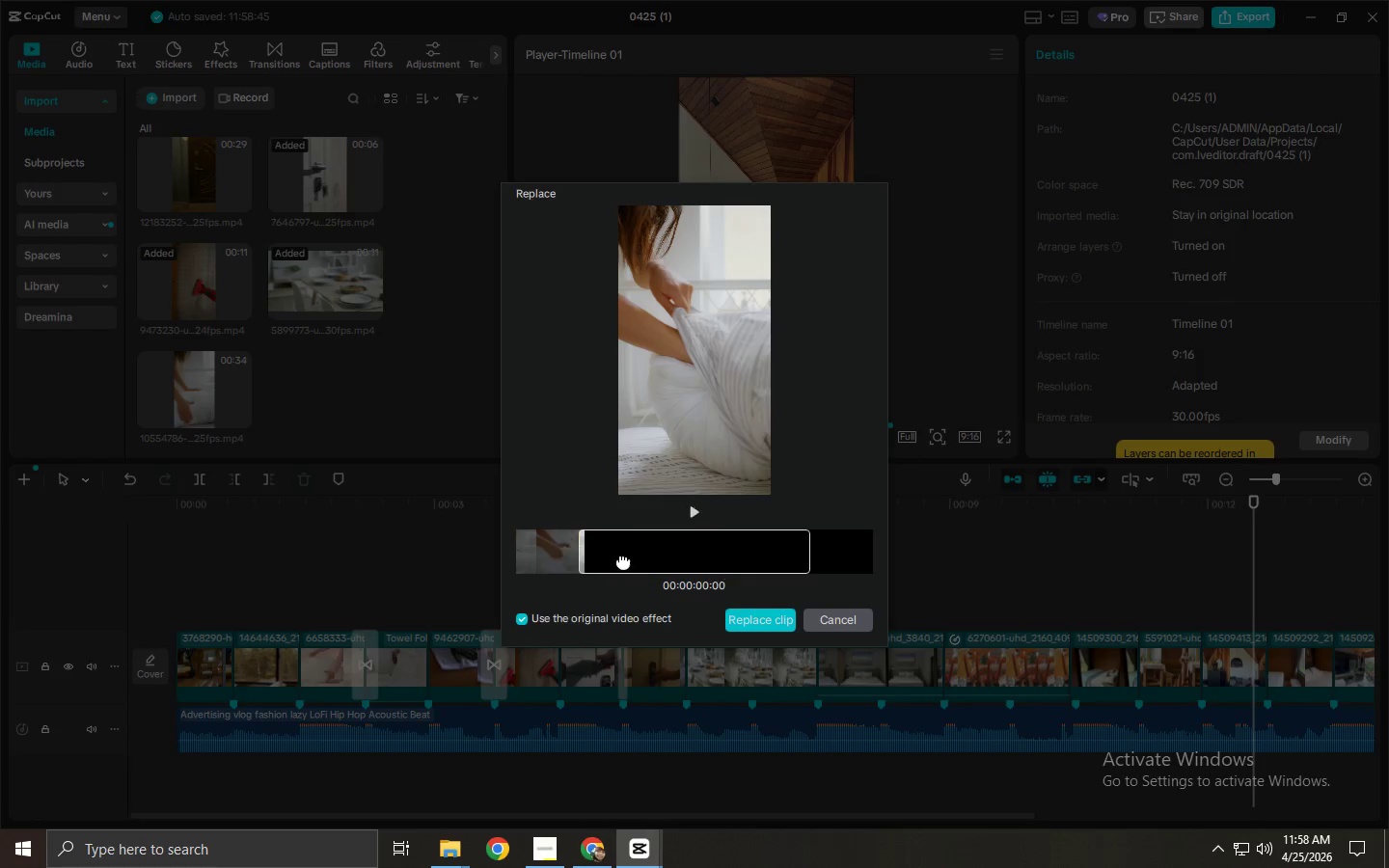 
left_click_drag(start_coordinate=[749, 561], to_coordinate=[586, 560])
 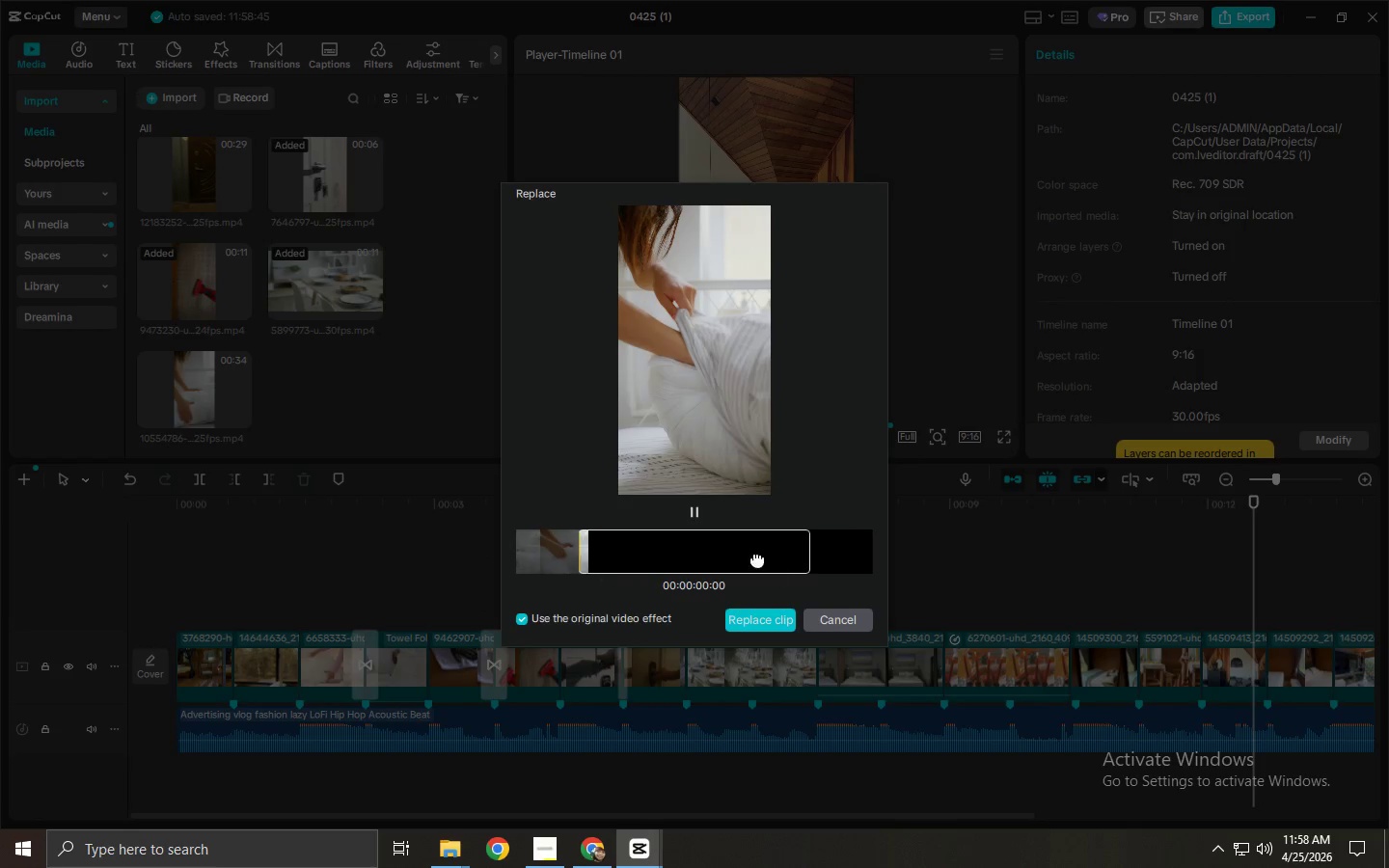 
left_click_drag(start_coordinate=[778, 560], to_coordinate=[525, 555])
 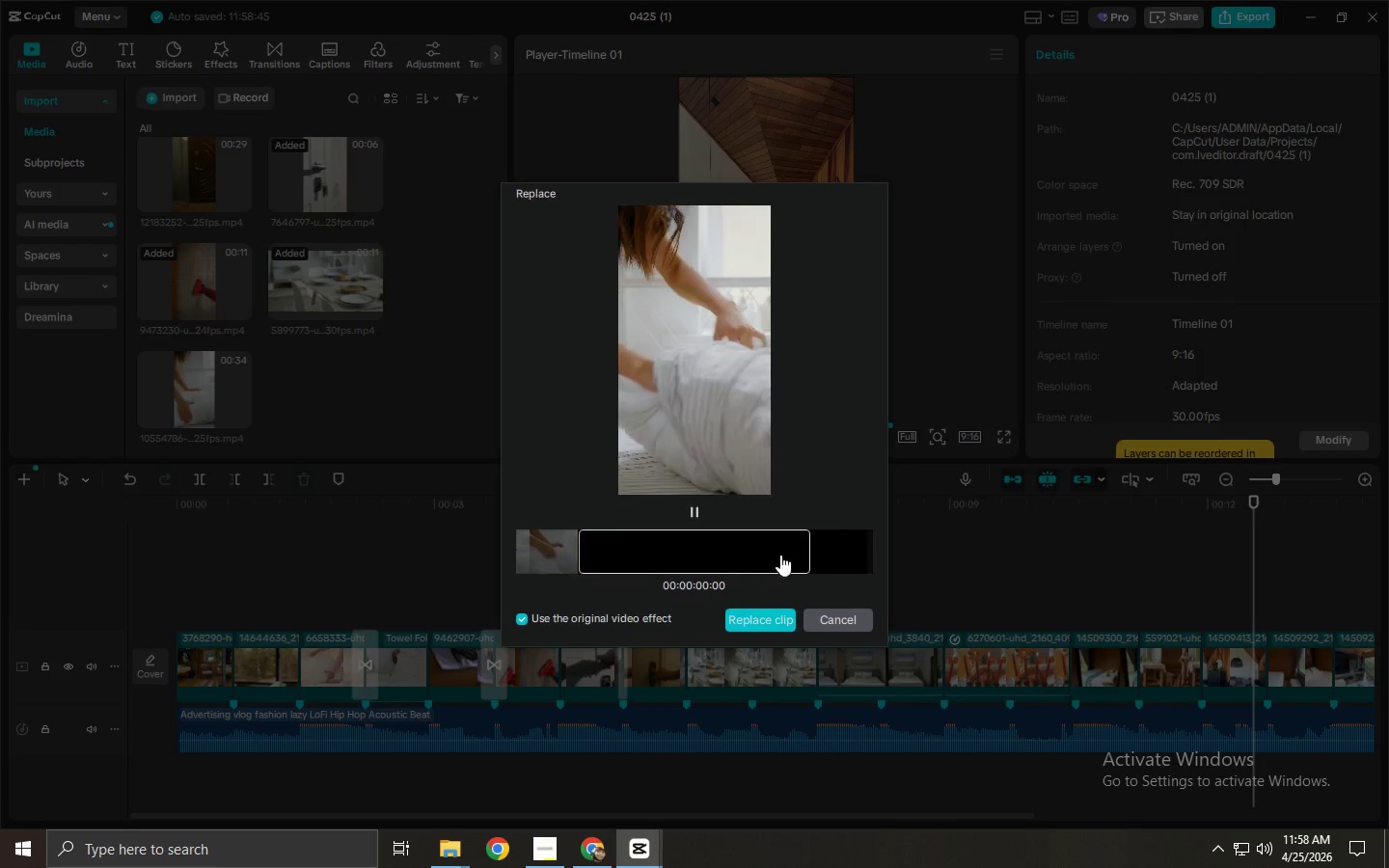 
left_click_drag(start_coordinate=[840, 555], to_coordinate=[527, 555])
 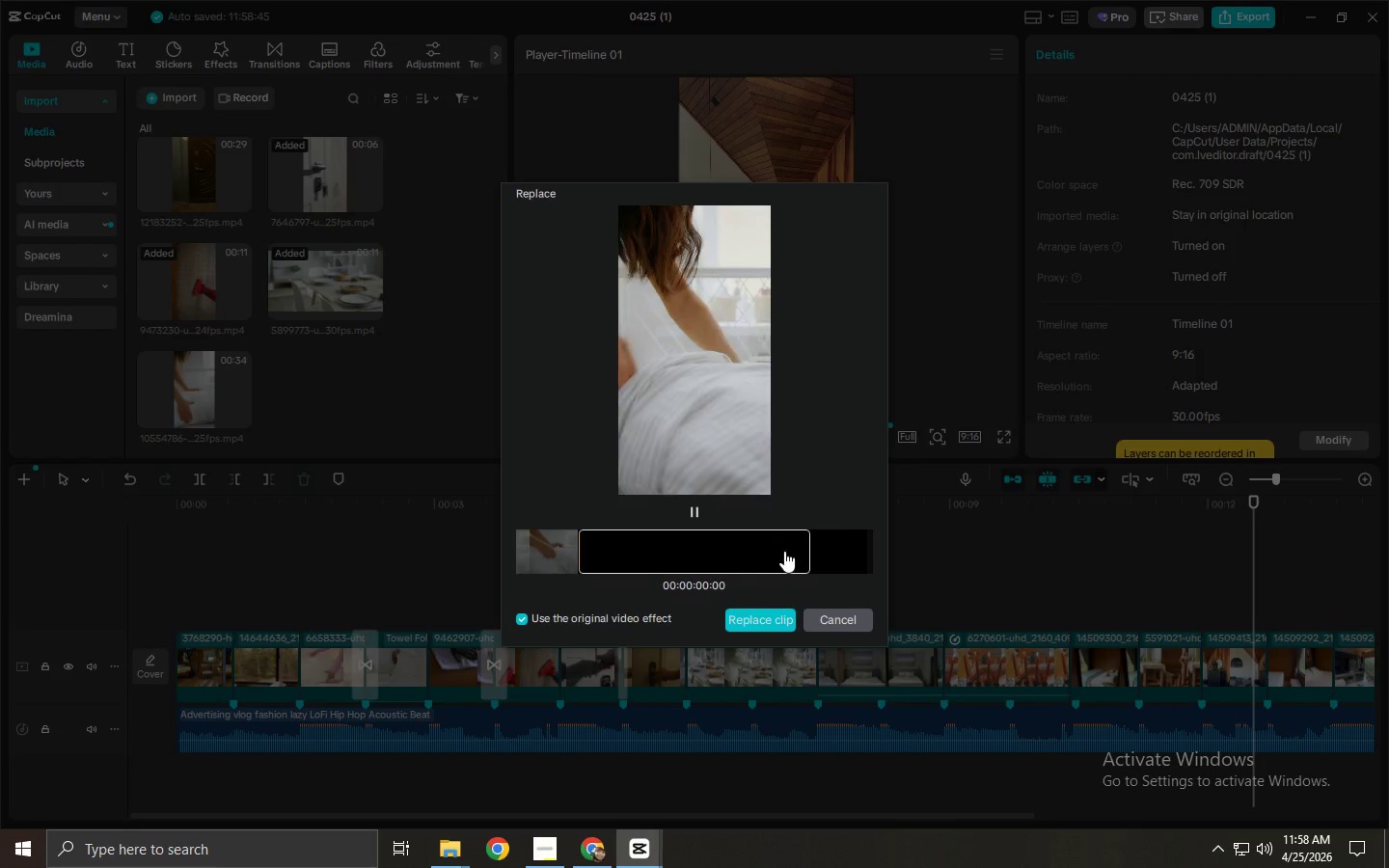 
left_click_drag(start_coordinate=[822, 551], to_coordinate=[562, 550])
 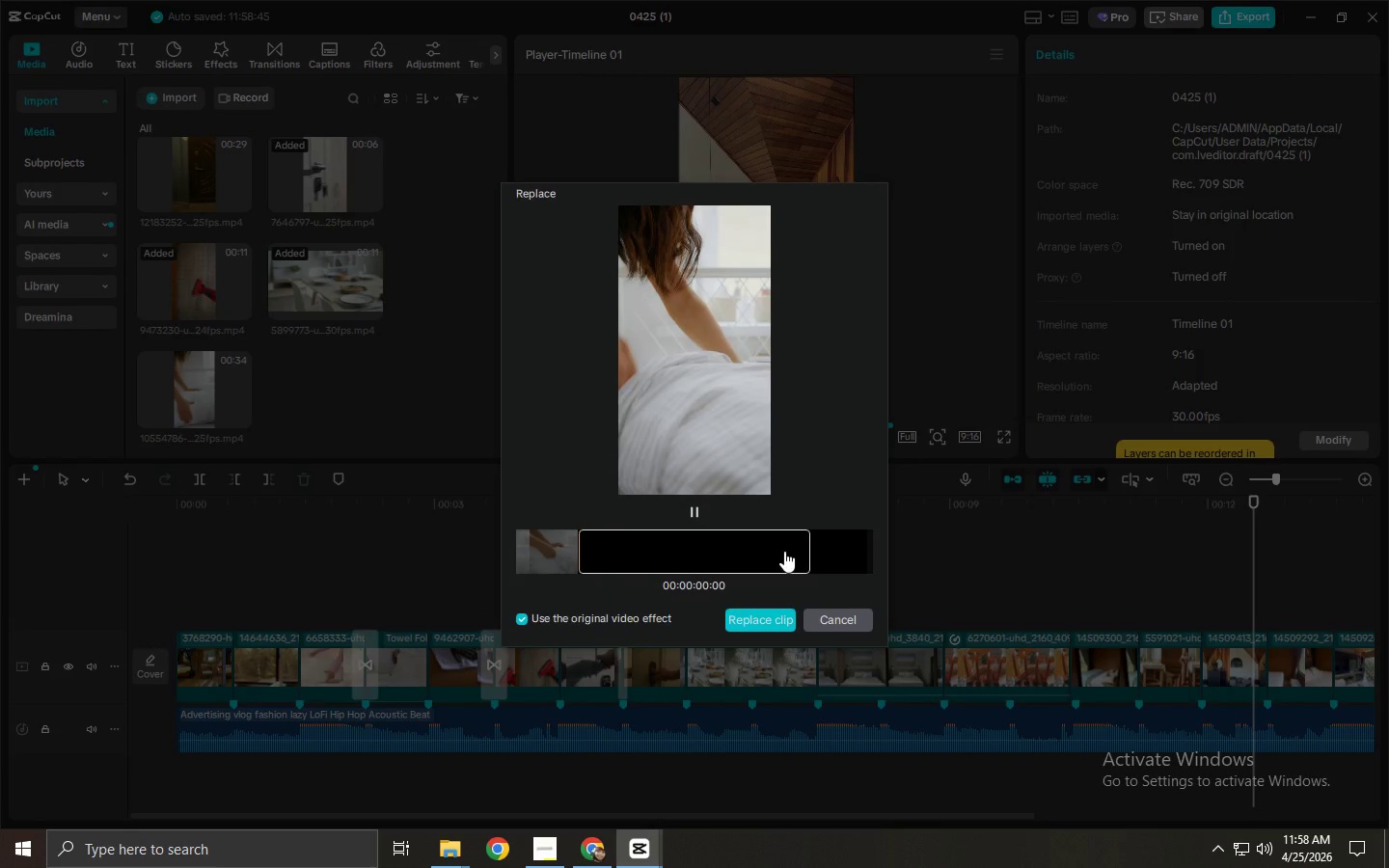 
left_click_drag(start_coordinate=[907, 554], to_coordinate=[637, 556])
 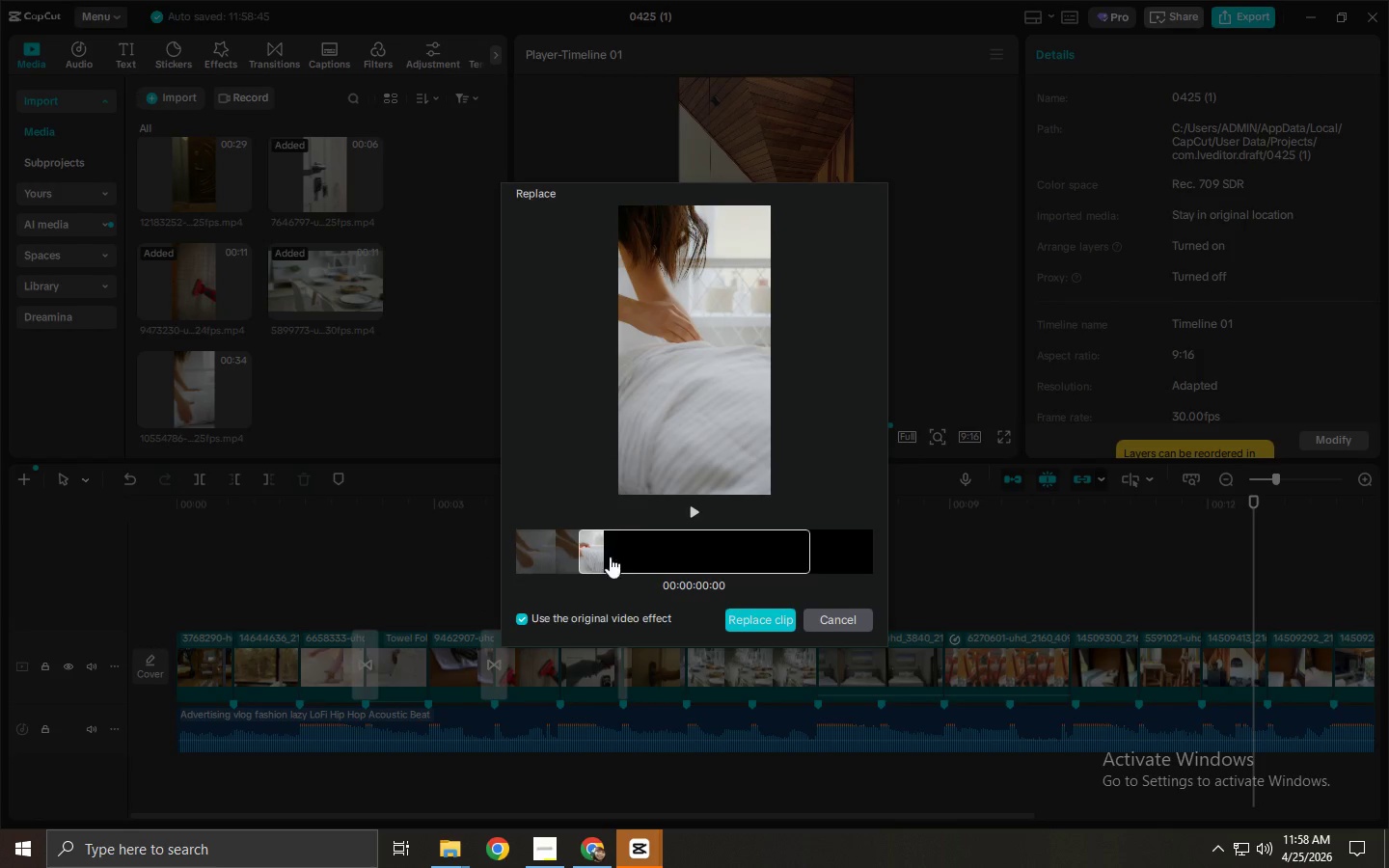 
left_click_drag(start_coordinate=[724, 555], to_coordinate=[601, 556])
 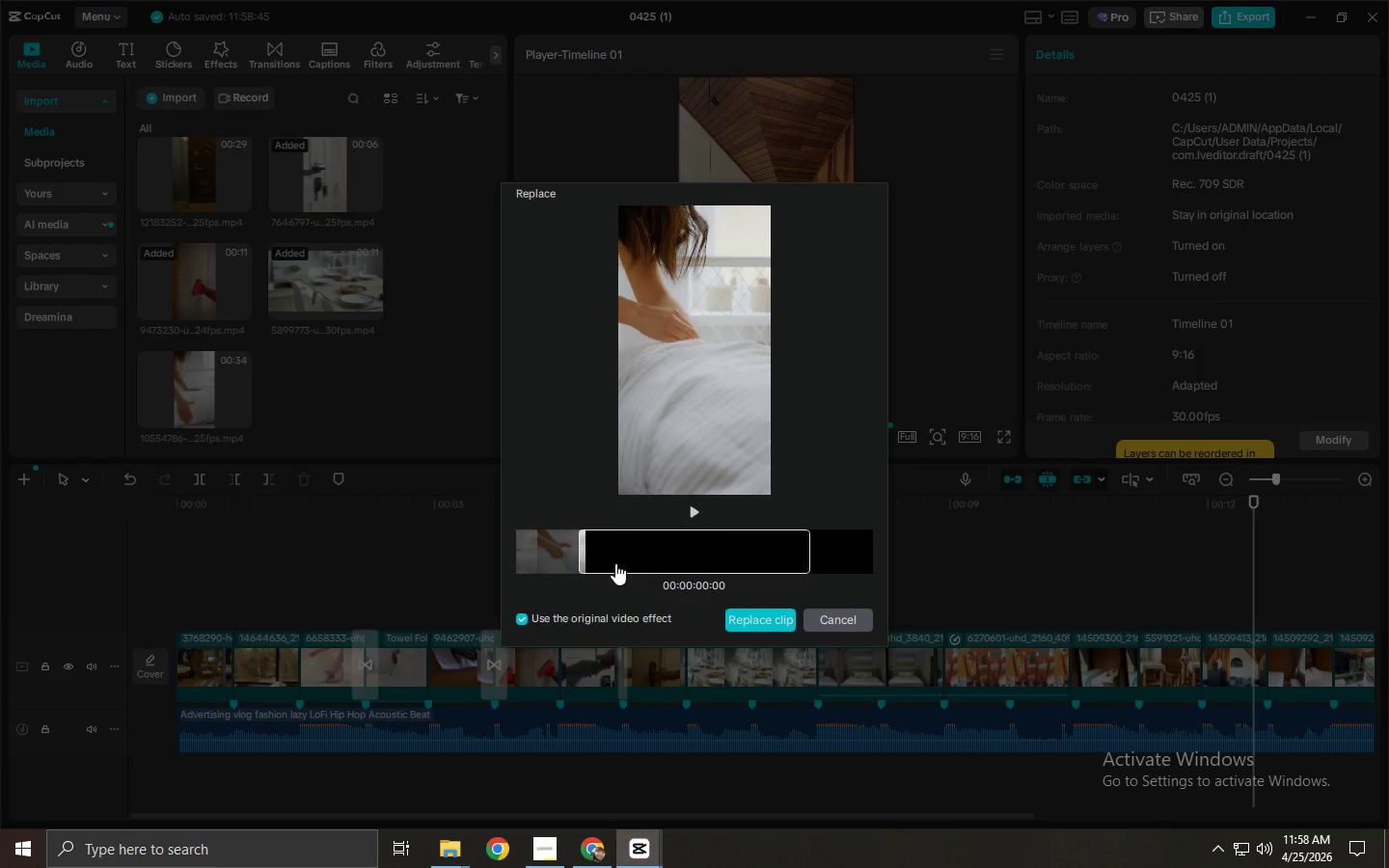 
left_click_drag(start_coordinate=[808, 561], to_coordinate=[615, 563])
 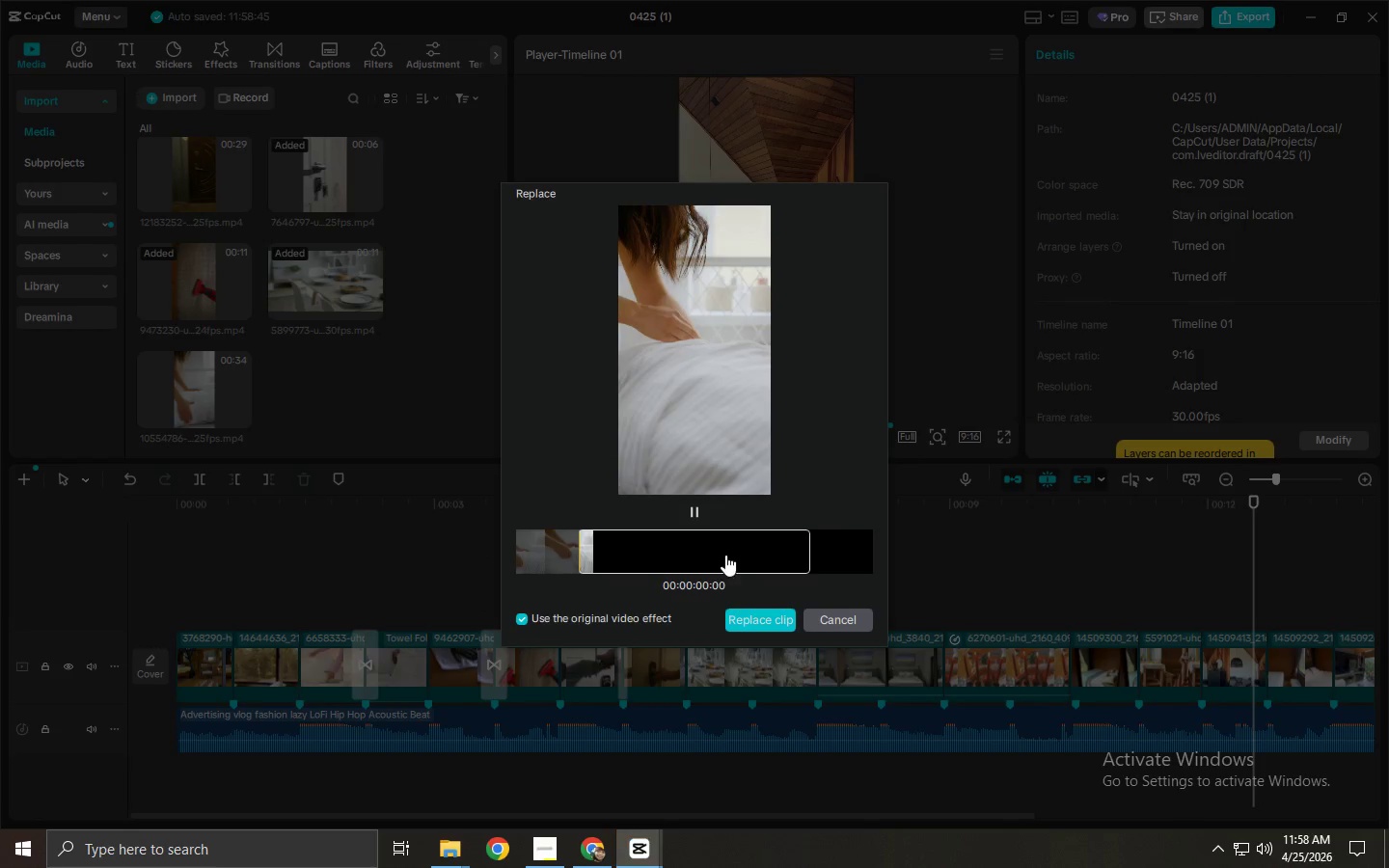 
left_click_drag(start_coordinate=[730, 553], to_coordinate=[495, 549])
 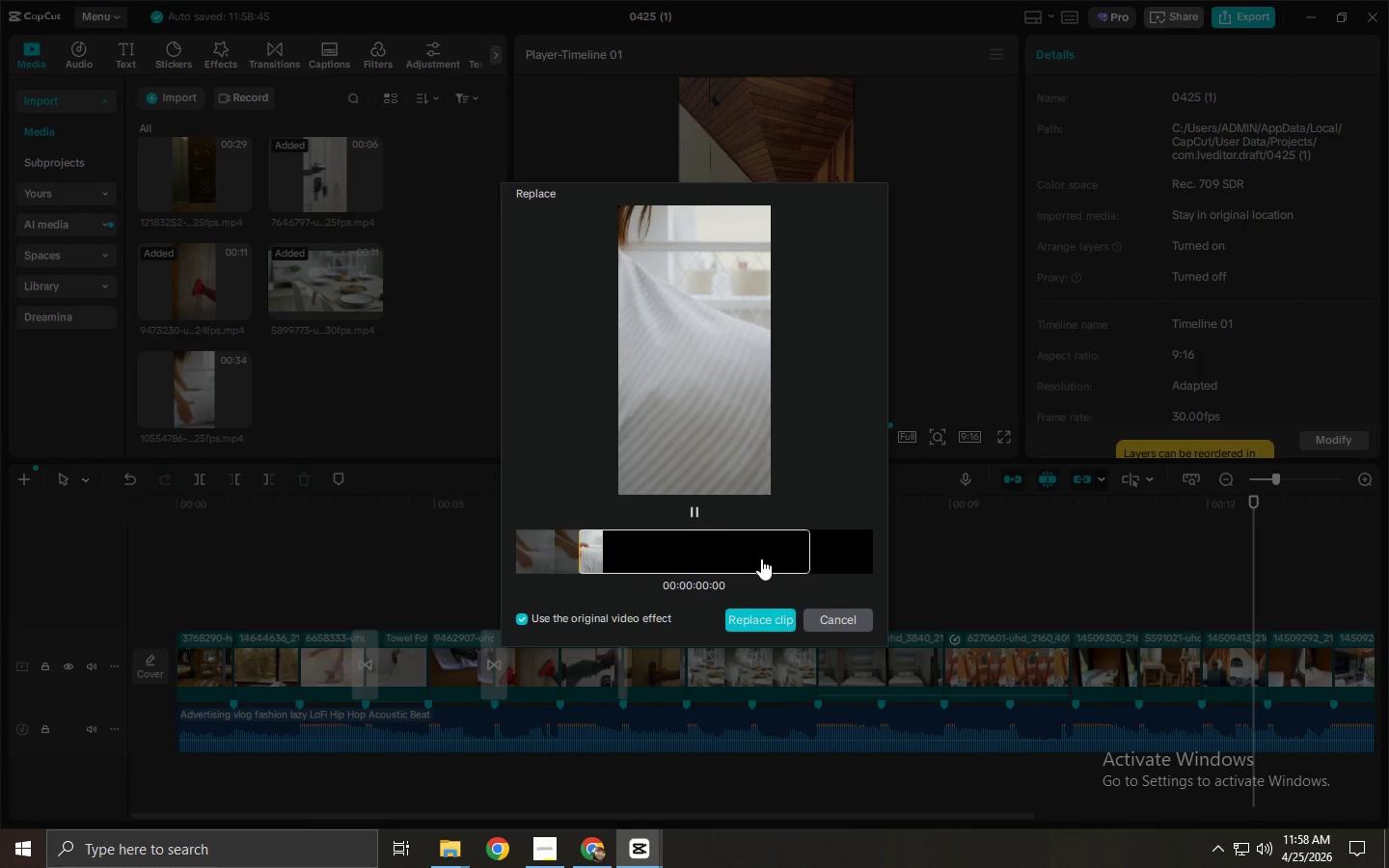 
left_click_drag(start_coordinate=[760, 558], to_coordinate=[618, 565])
 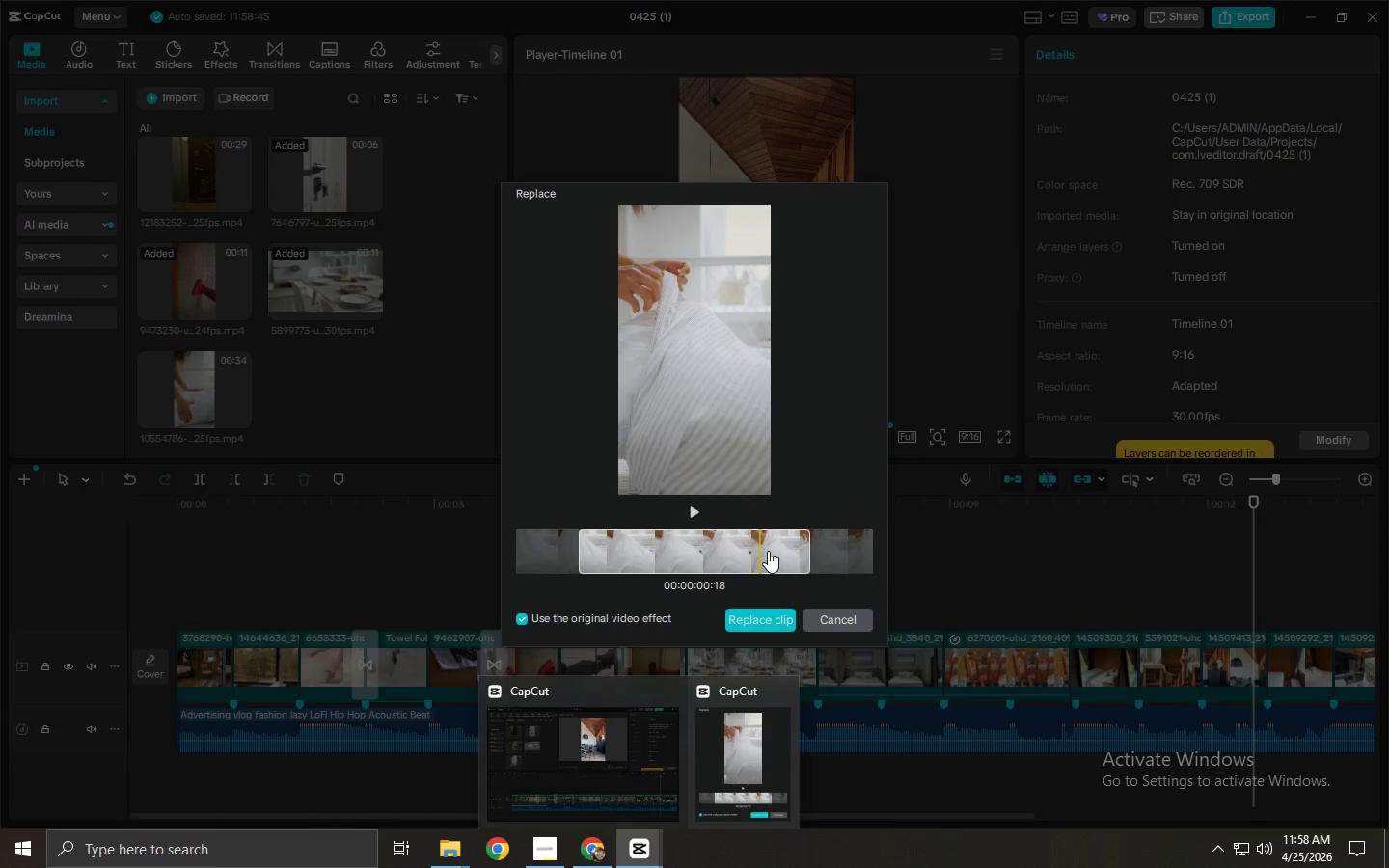 
left_click_drag(start_coordinate=[738, 539], to_coordinate=[571, 543])
 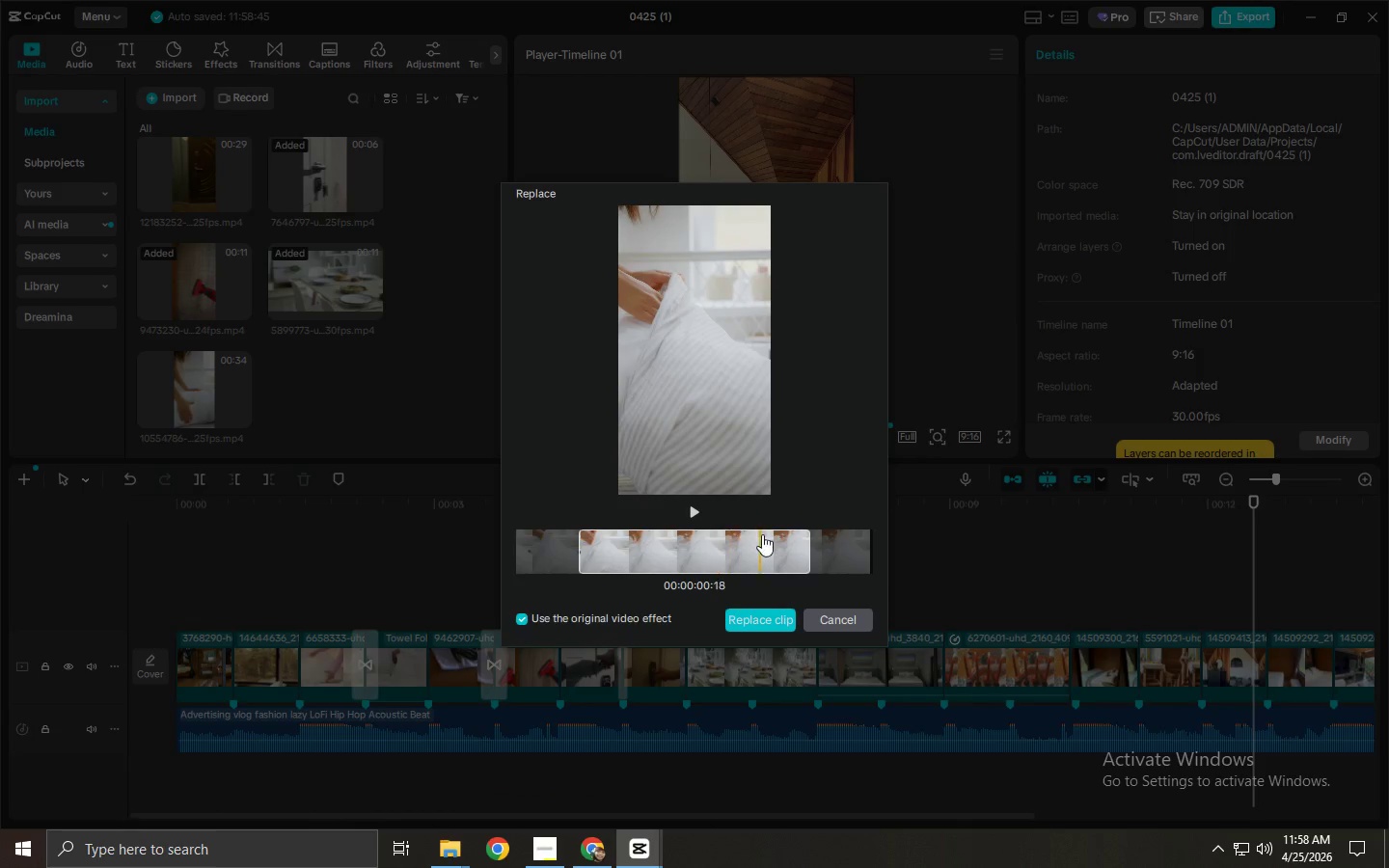 
left_click_drag(start_coordinate=[762, 534], to_coordinate=[681, 535])
 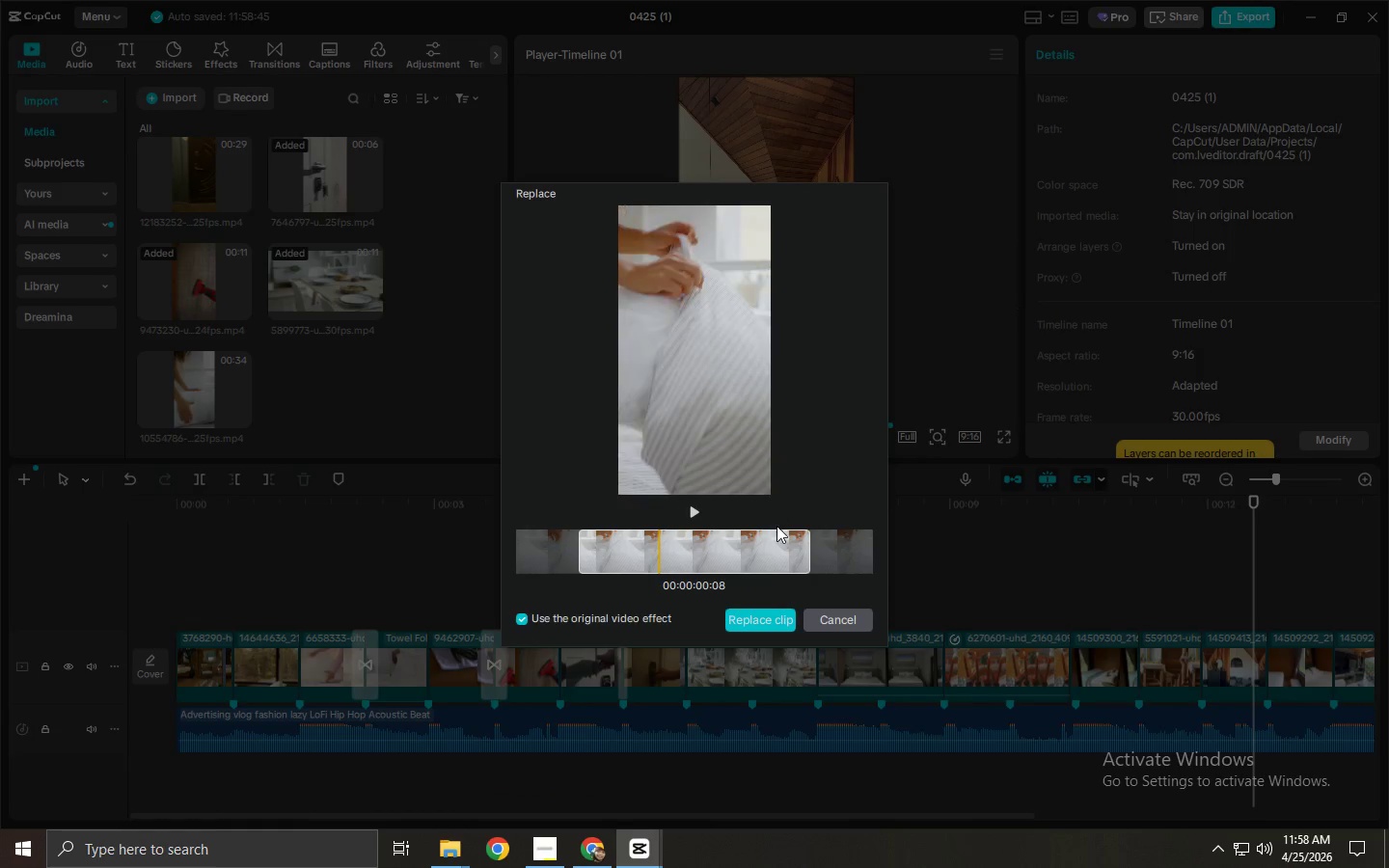 
left_click_drag(start_coordinate=[768, 541], to_coordinate=[590, 556])
 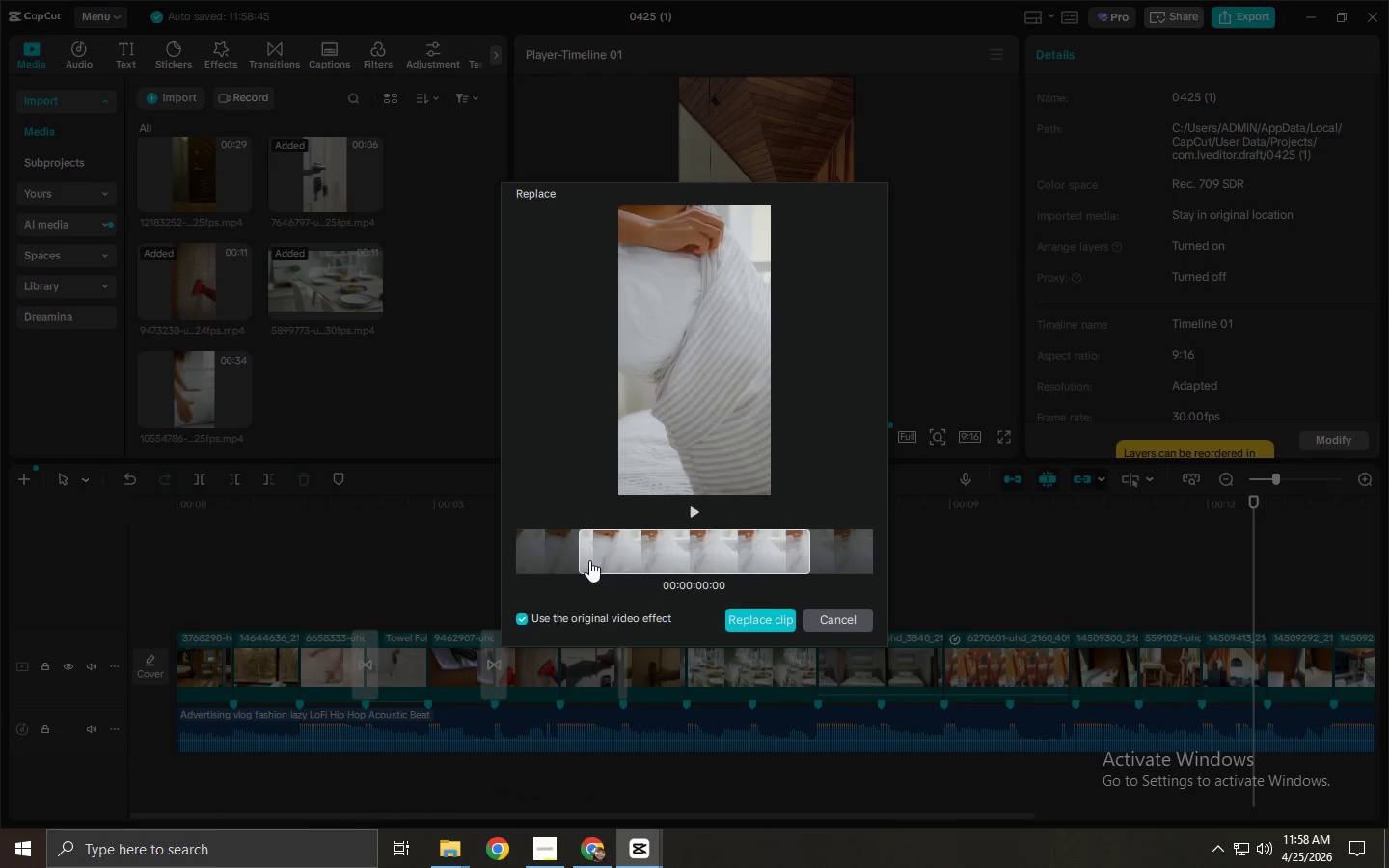 
left_click_drag(start_coordinate=[722, 553], to_coordinate=[583, 560])
 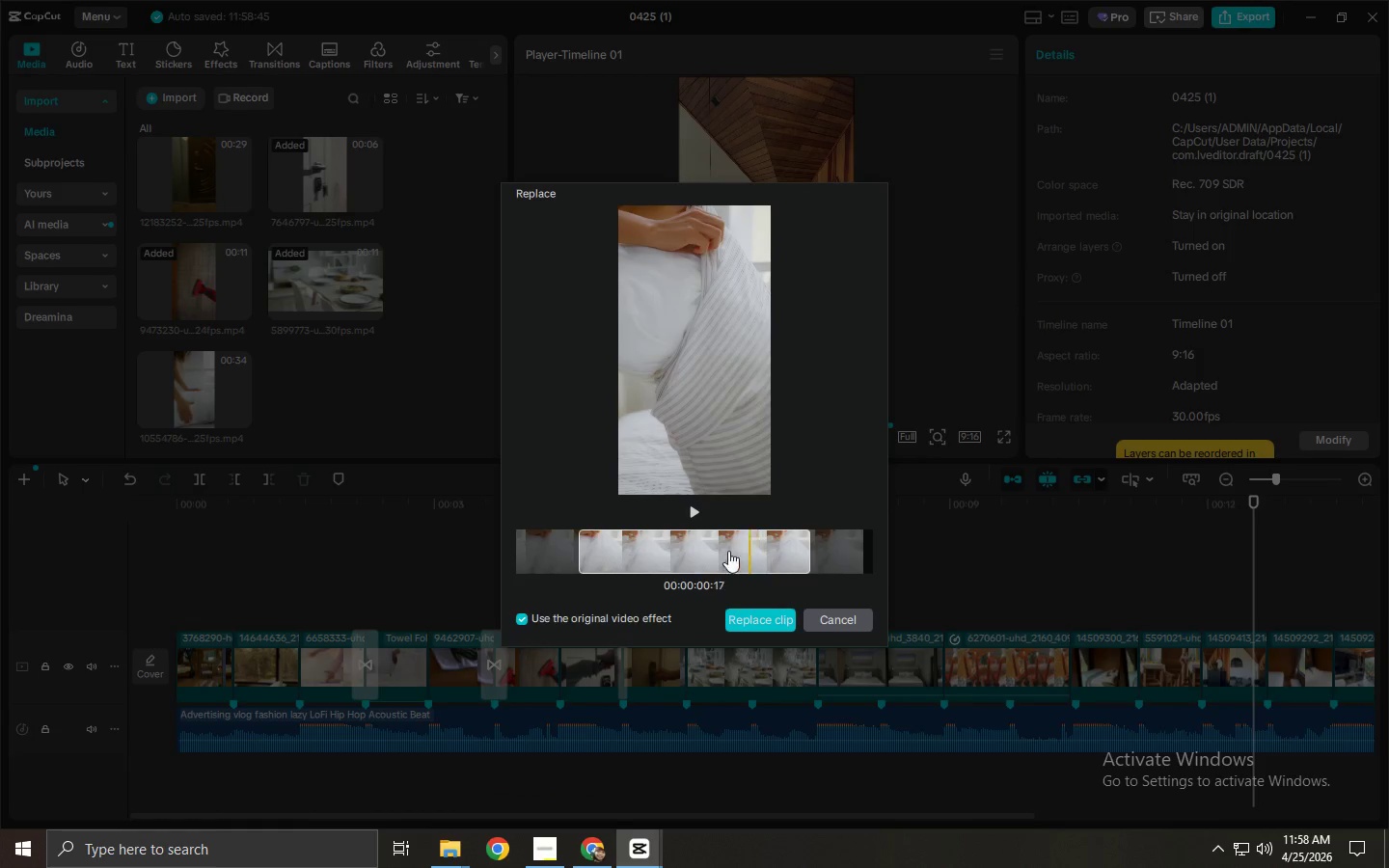 
left_click_drag(start_coordinate=[733, 550], to_coordinate=[666, 555])
 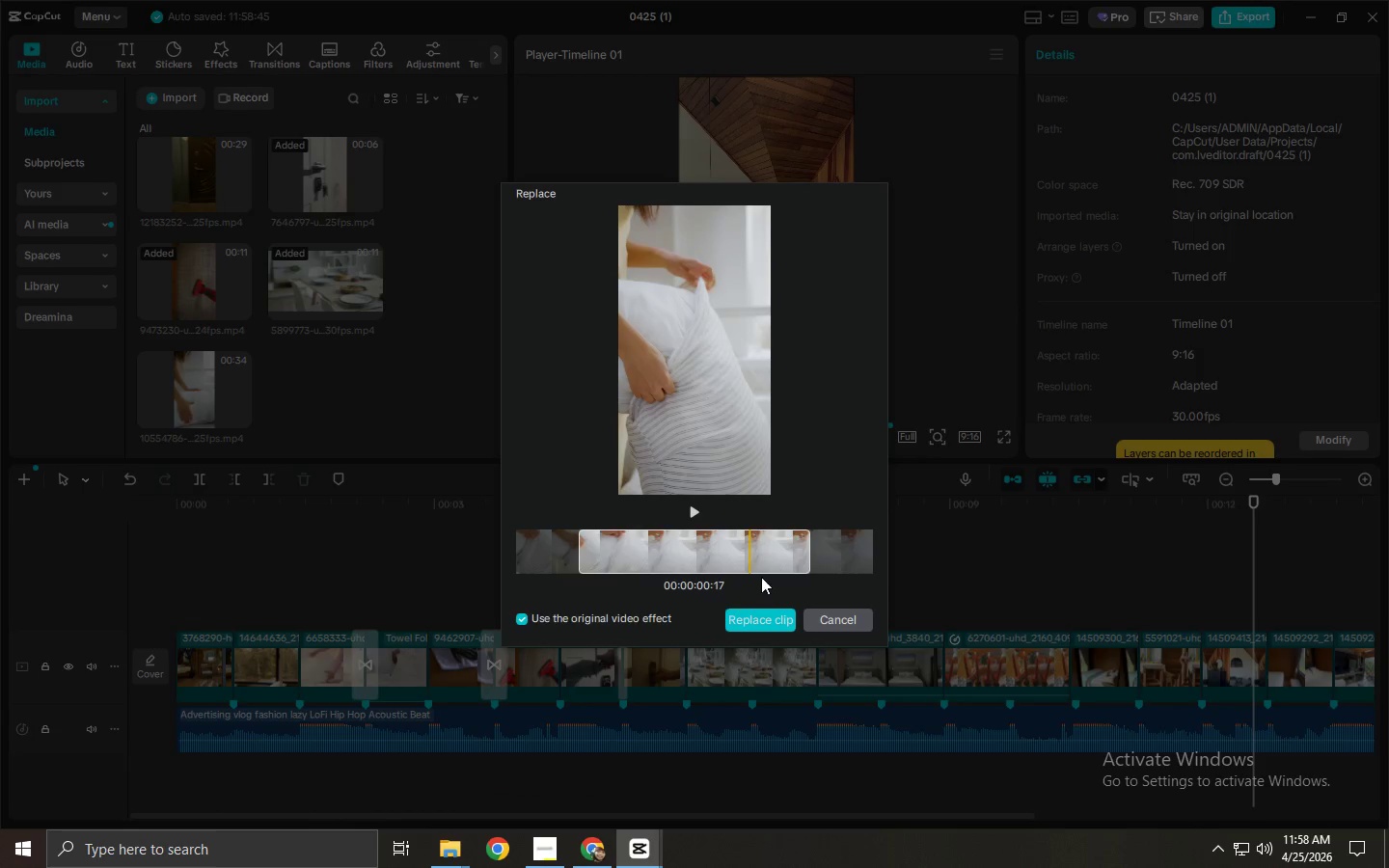 
left_click([764, 613])
 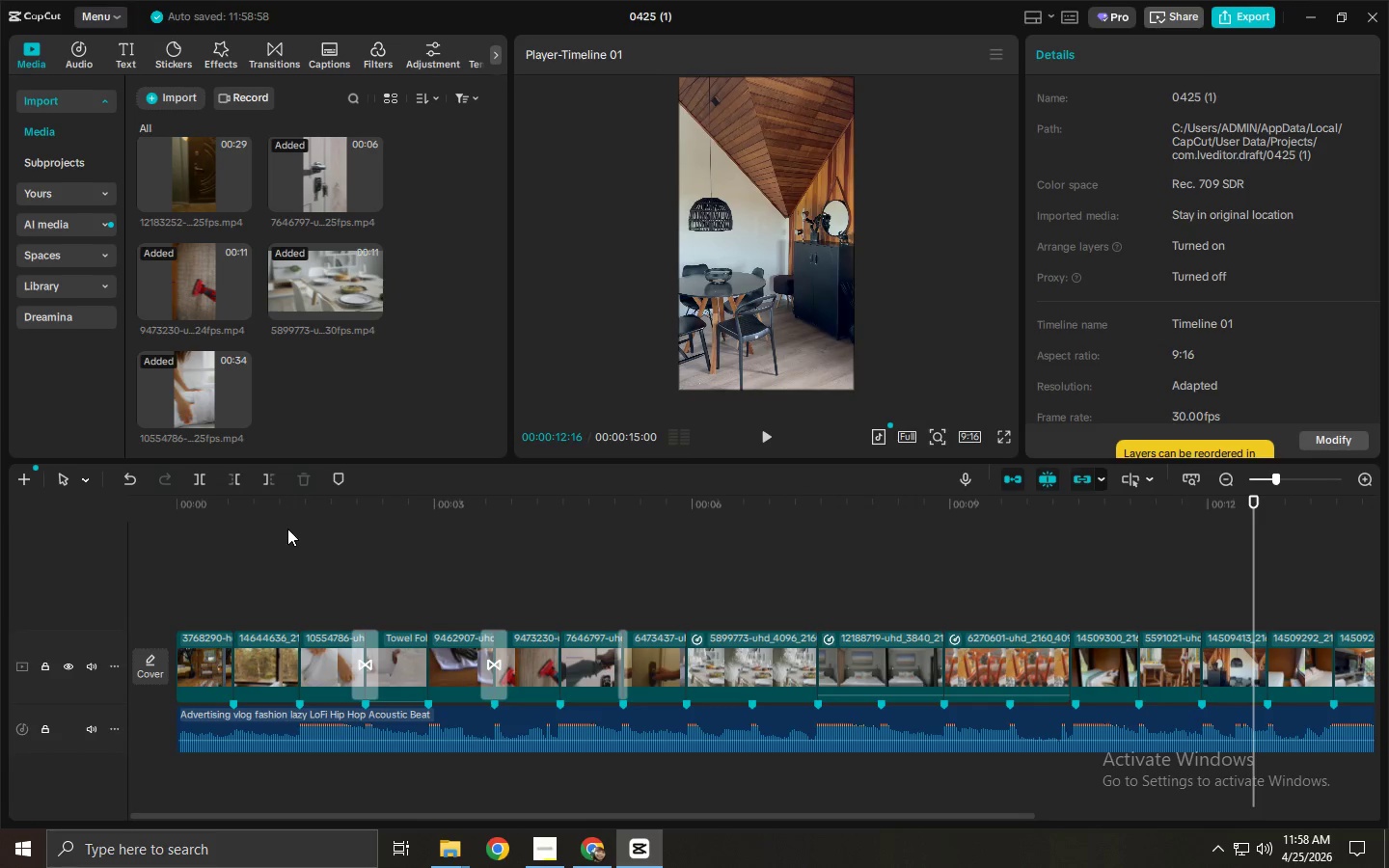 
left_click_drag(start_coordinate=[275, 523], to_coordinate=[160, 519])
 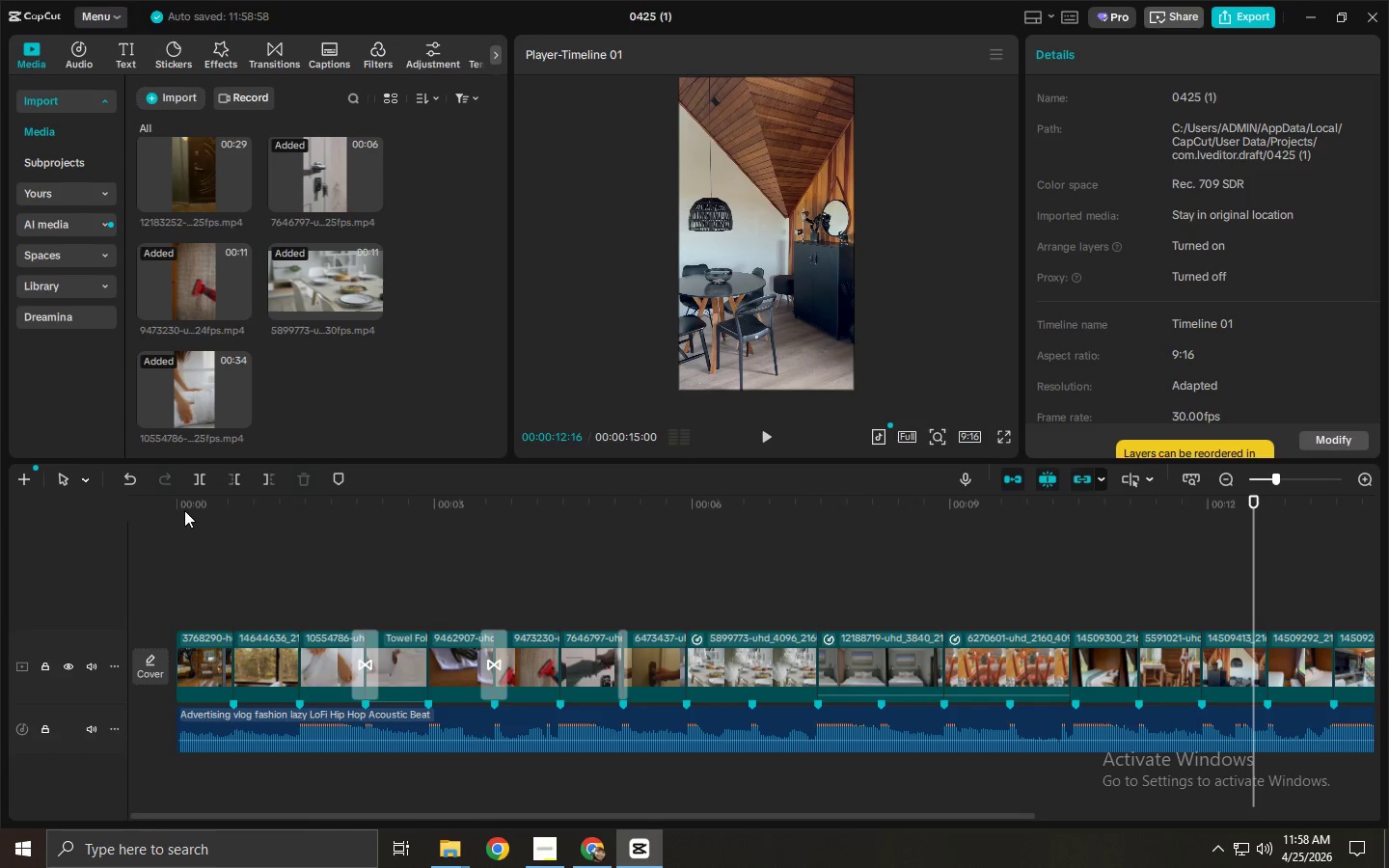 
left_click_drag(start_coordinate=[186, 510], to_coordinate=[163, 509])
 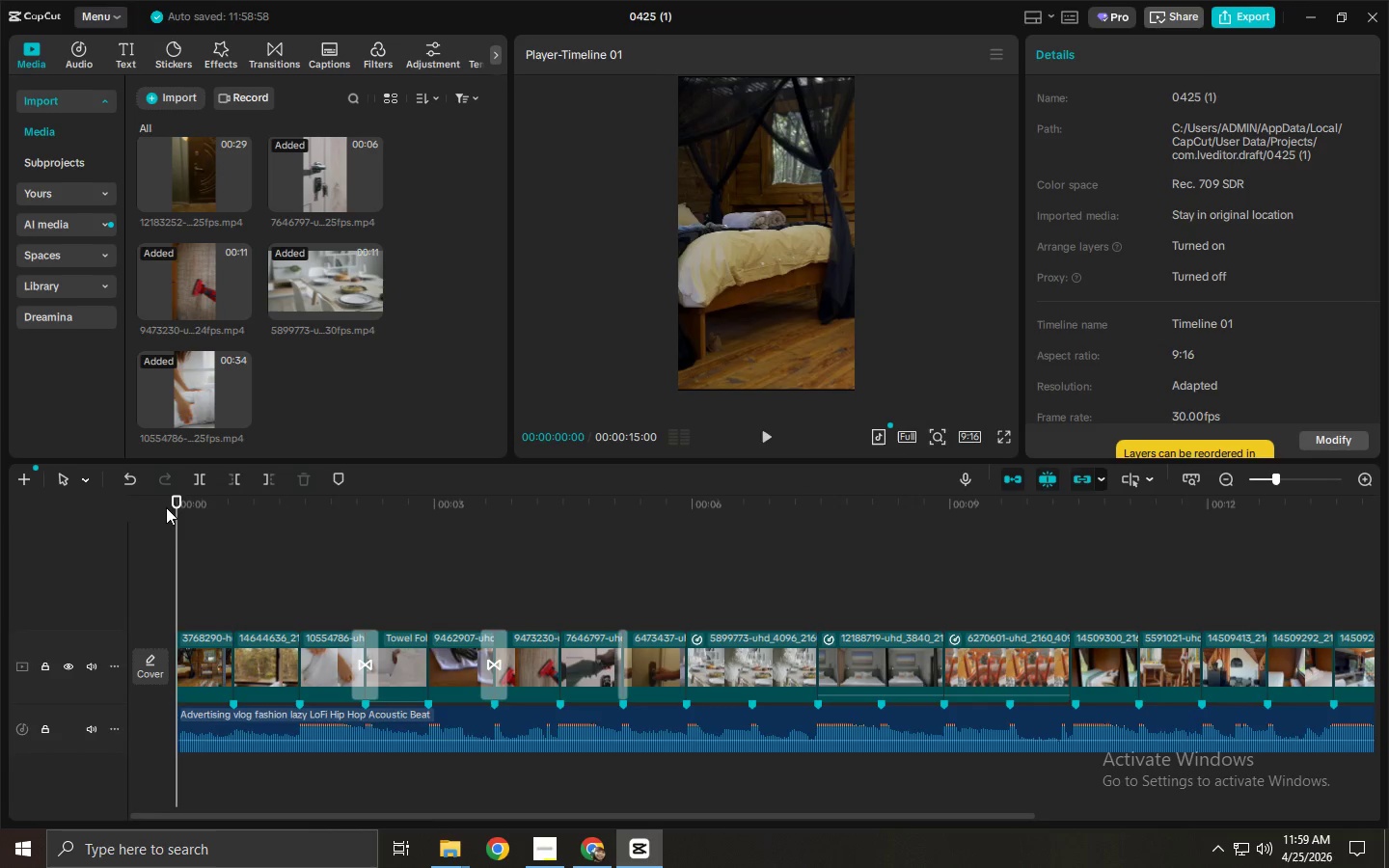 
key(Space)
 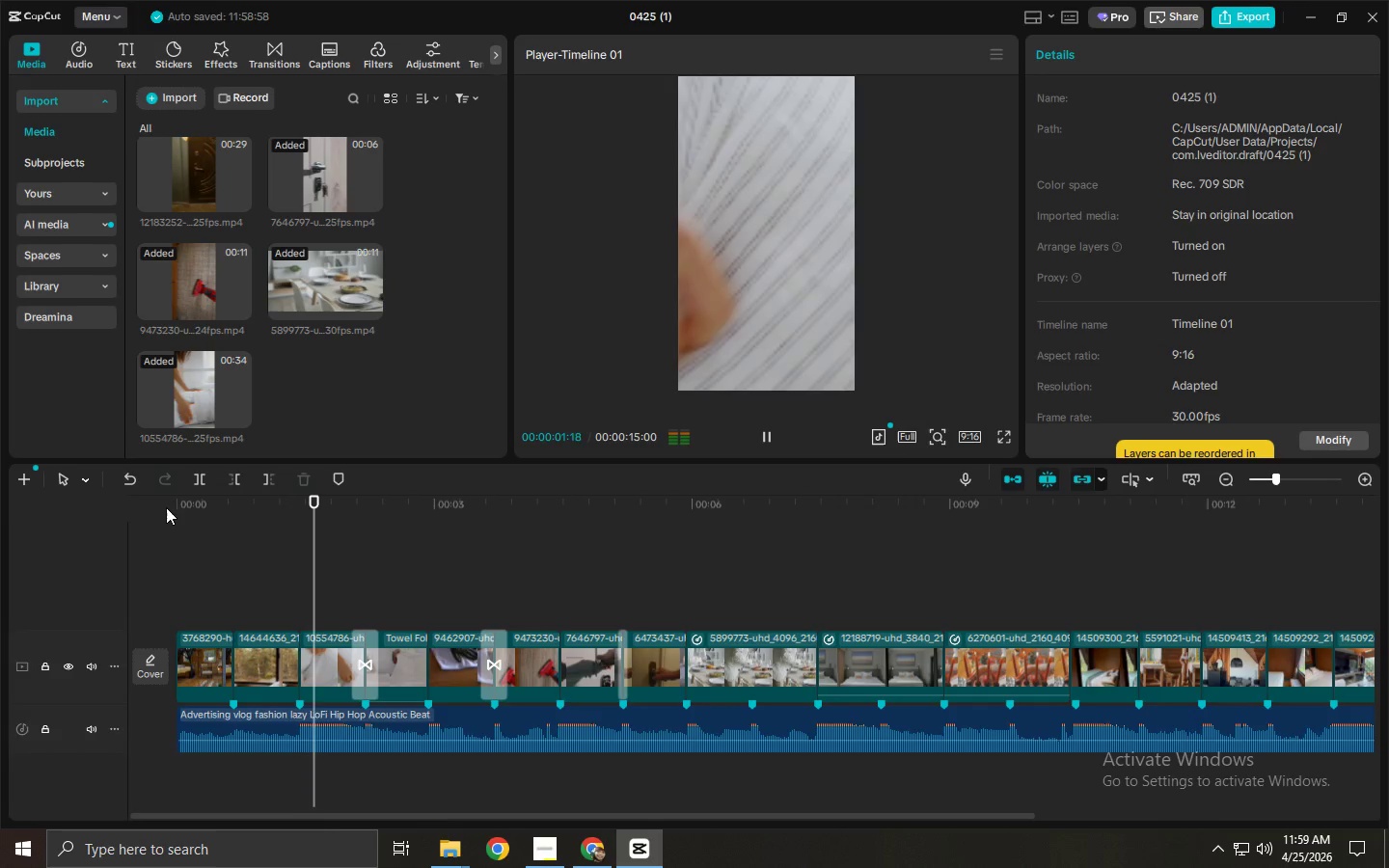 
key(Space)
 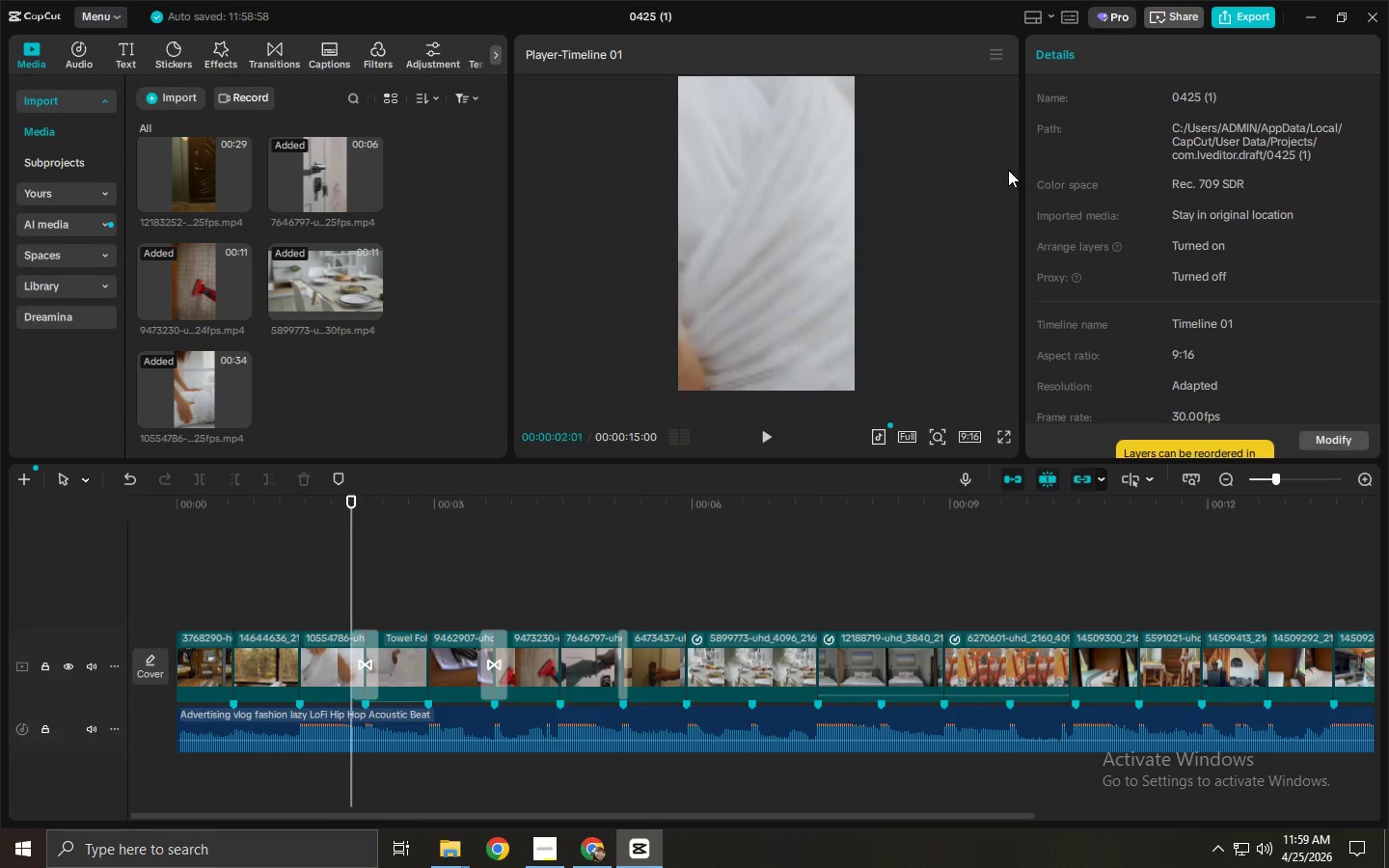 
left_click([782, 206])
 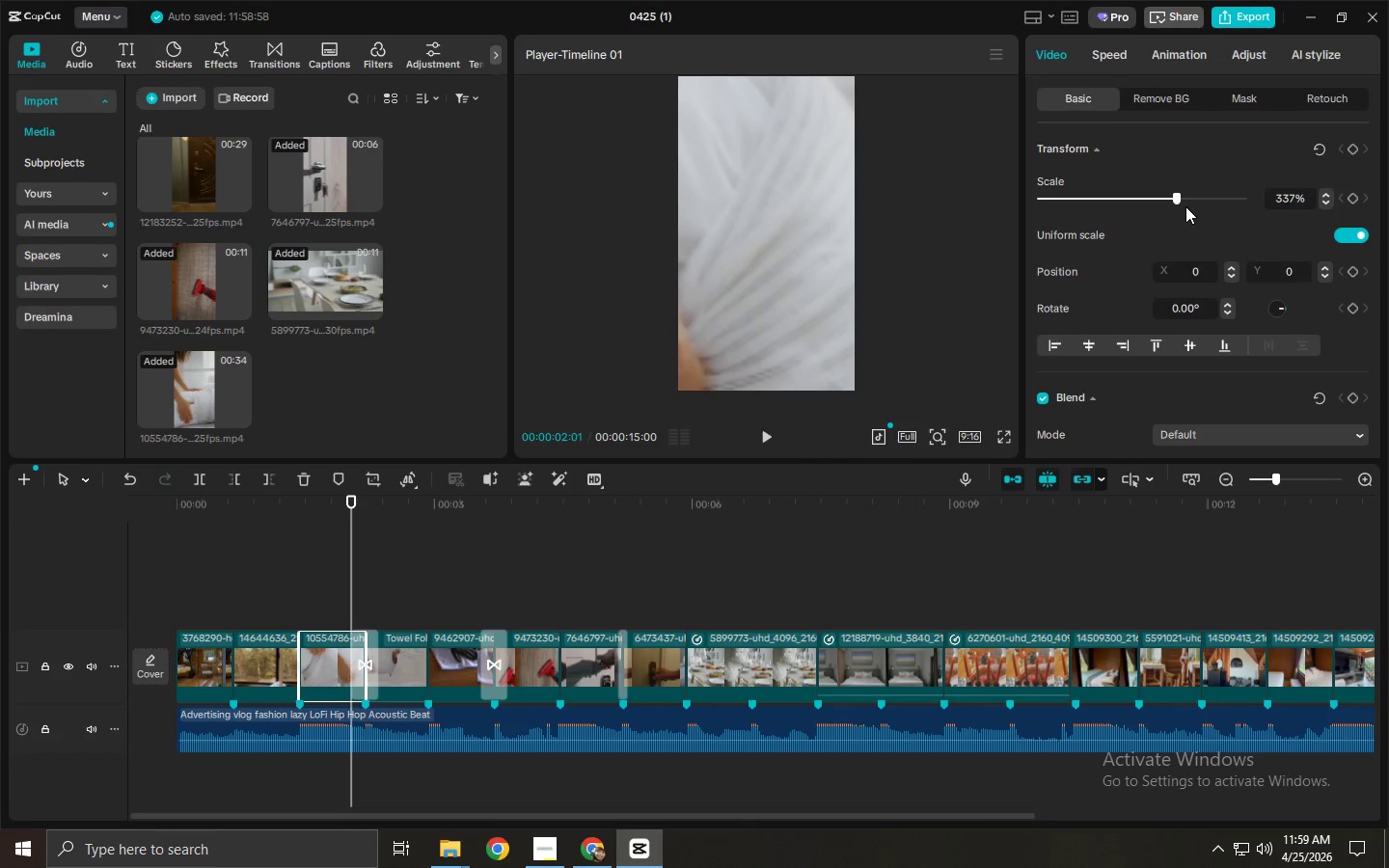 
left_click_drag(start_coordinate=[1168, 200], to_coordinate=[1111, 205])
 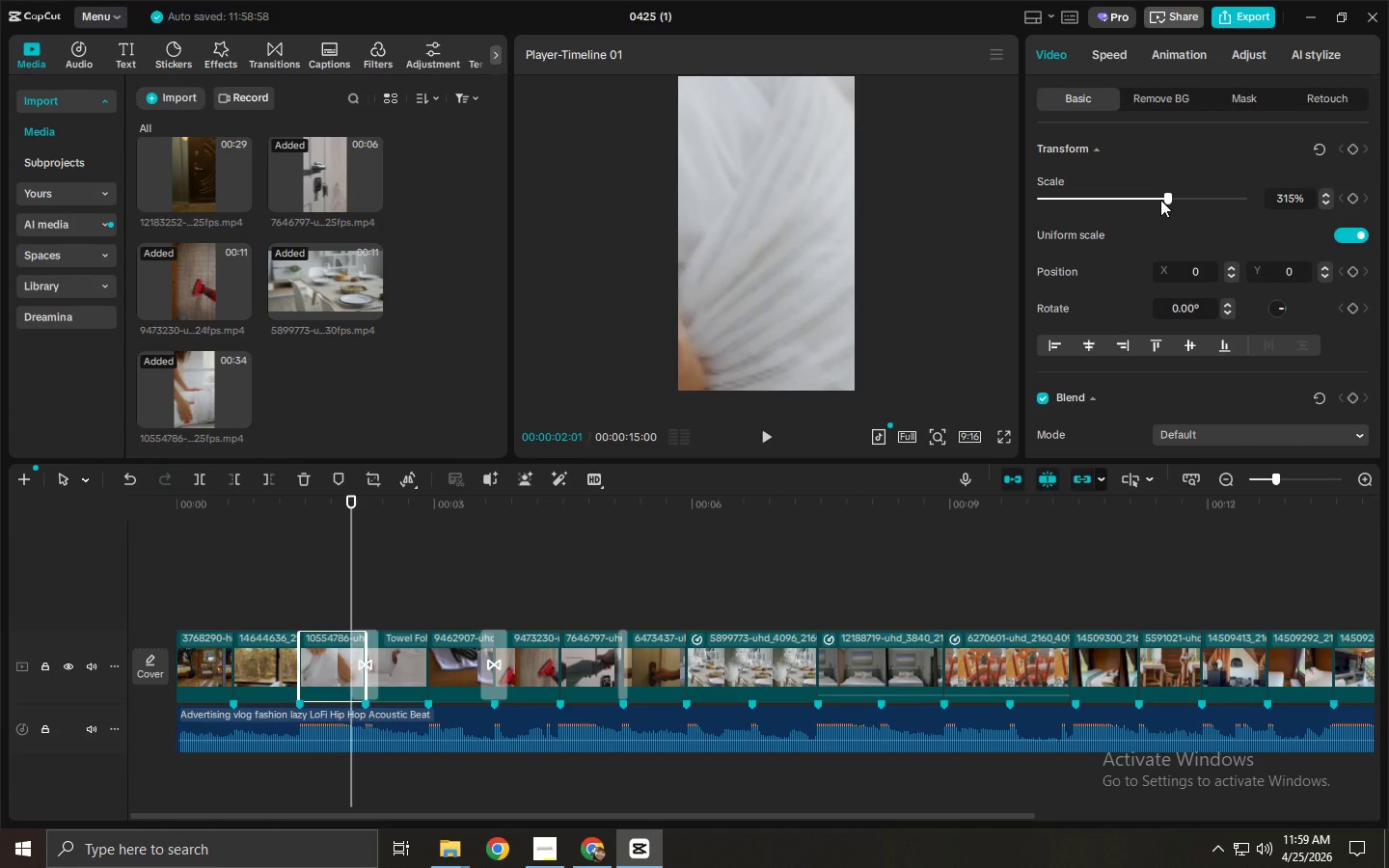 
left_click_drag(start_coordinate=[1109, 205], to_coordinate=[1087, 205])
 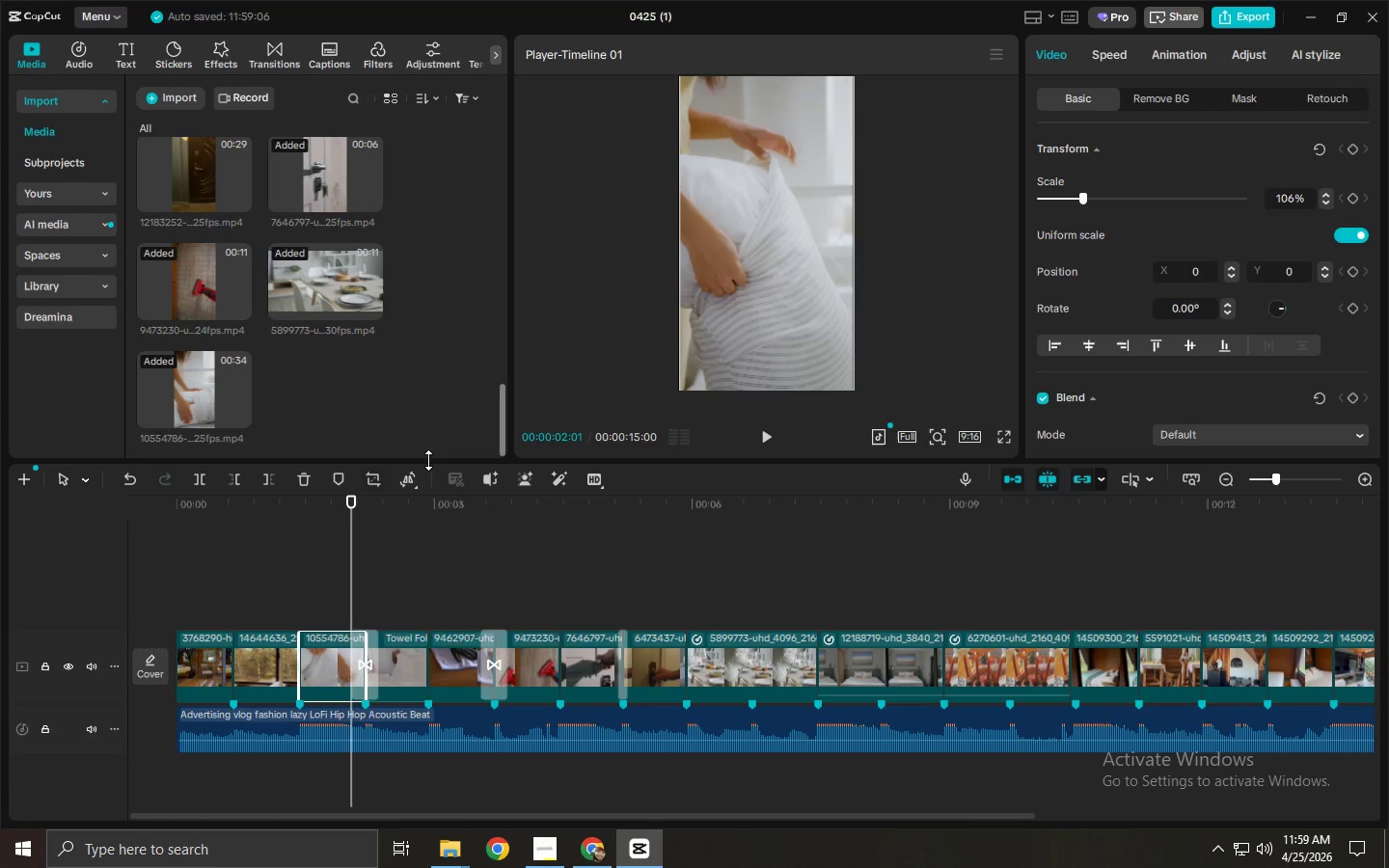 
left_click_drag(start_coordinate=[269, 511], to_coordinate=[136, 509])
 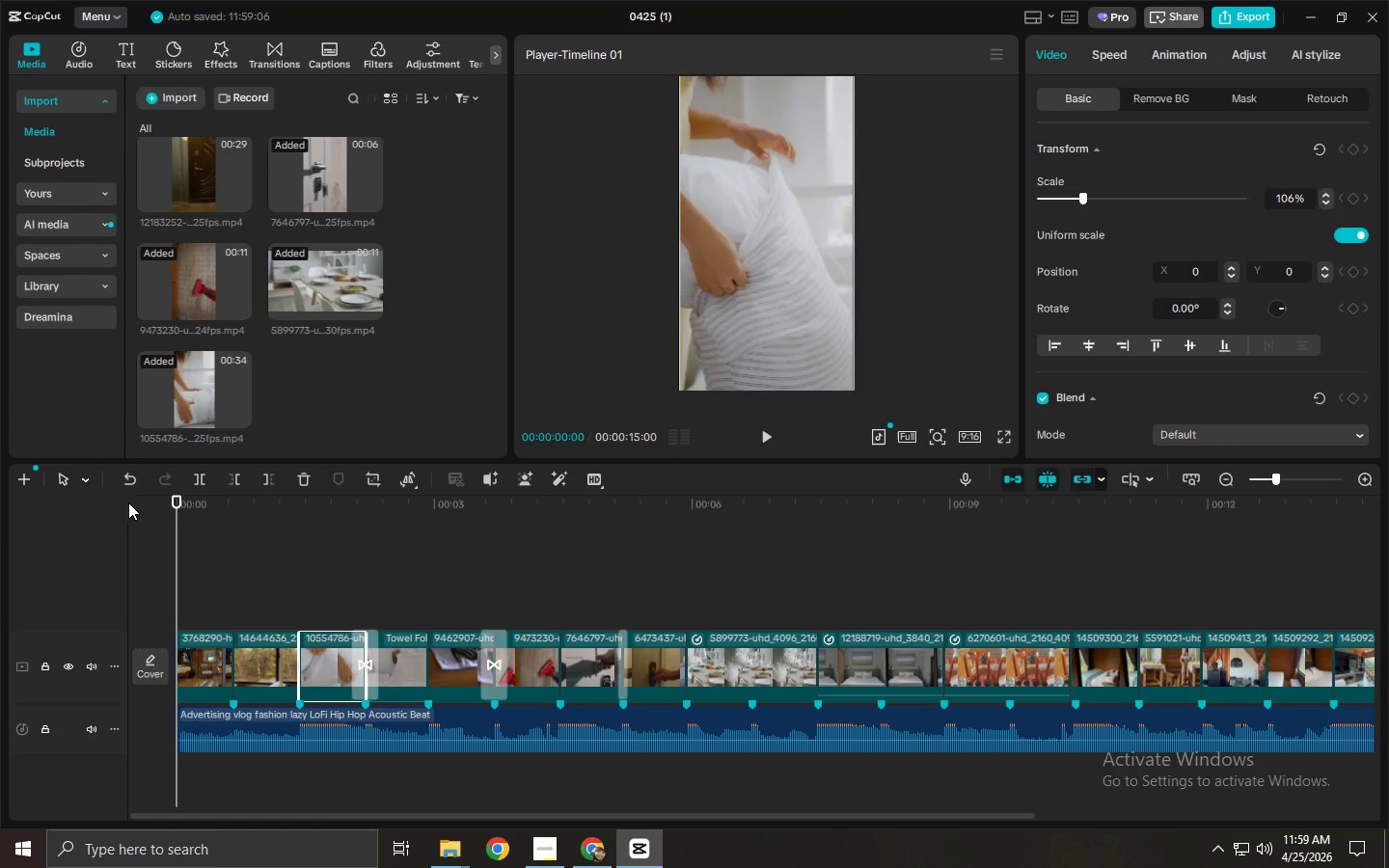 
key(Space)
 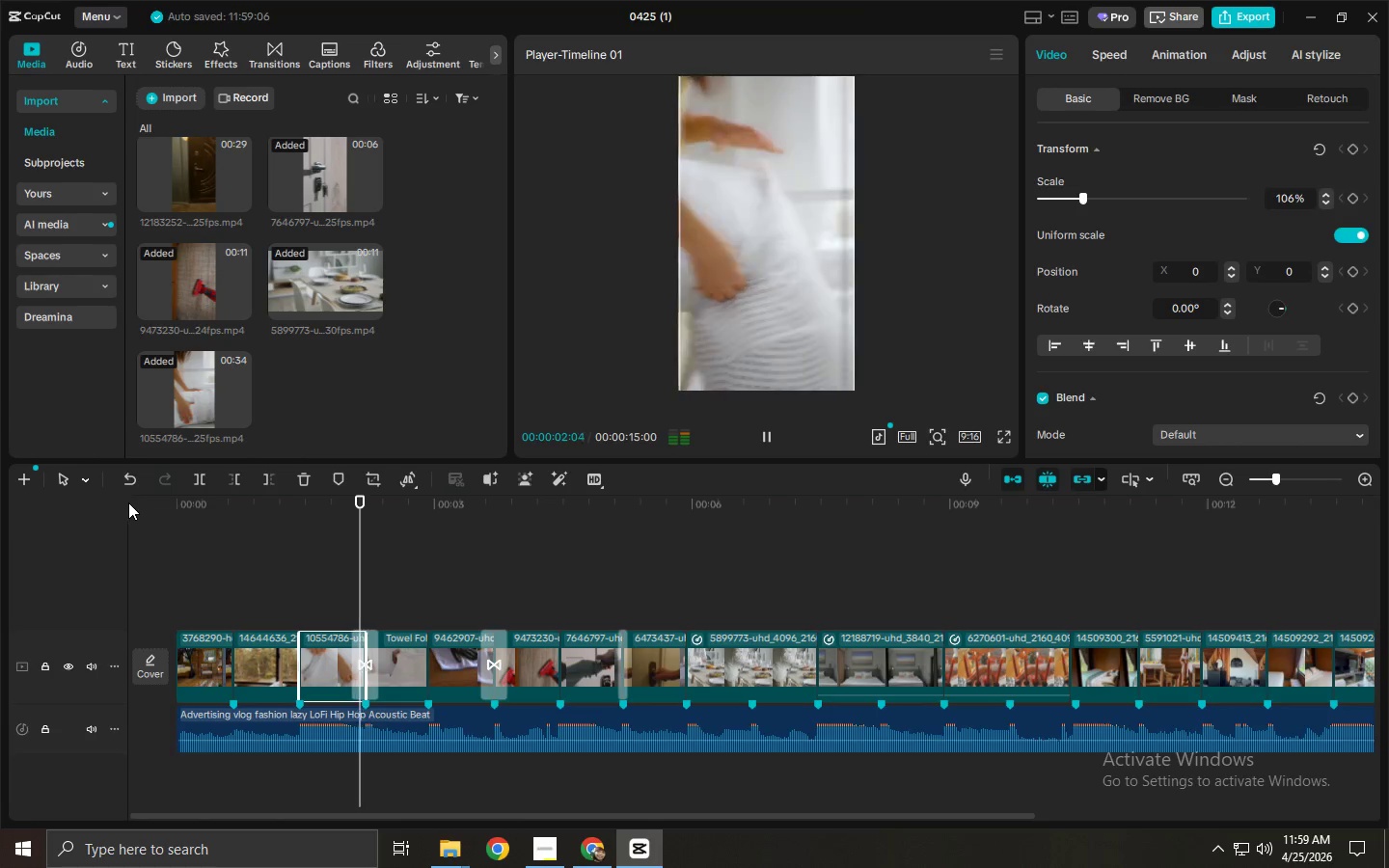 
key(Space)
 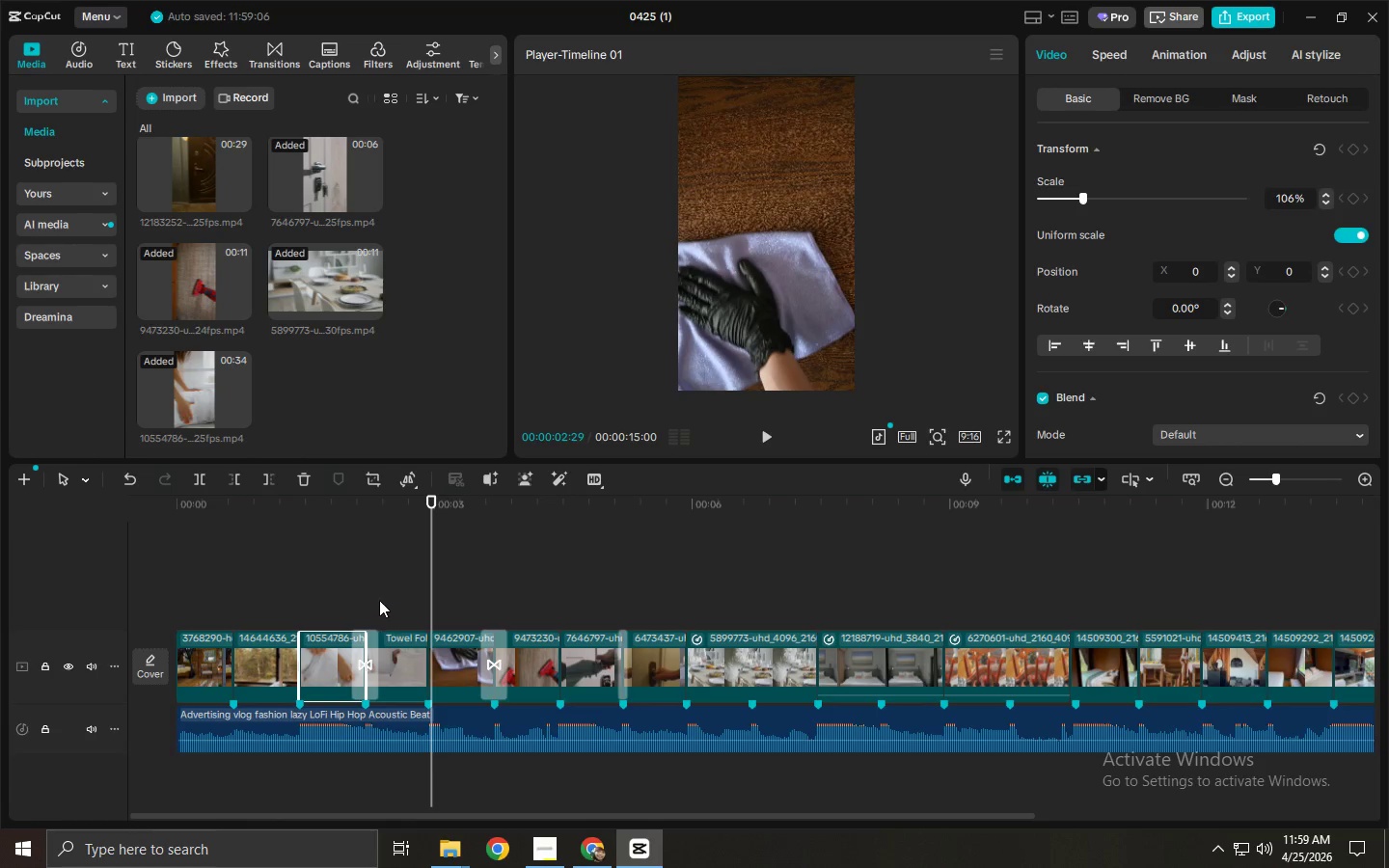 
left_click([420, 524])
 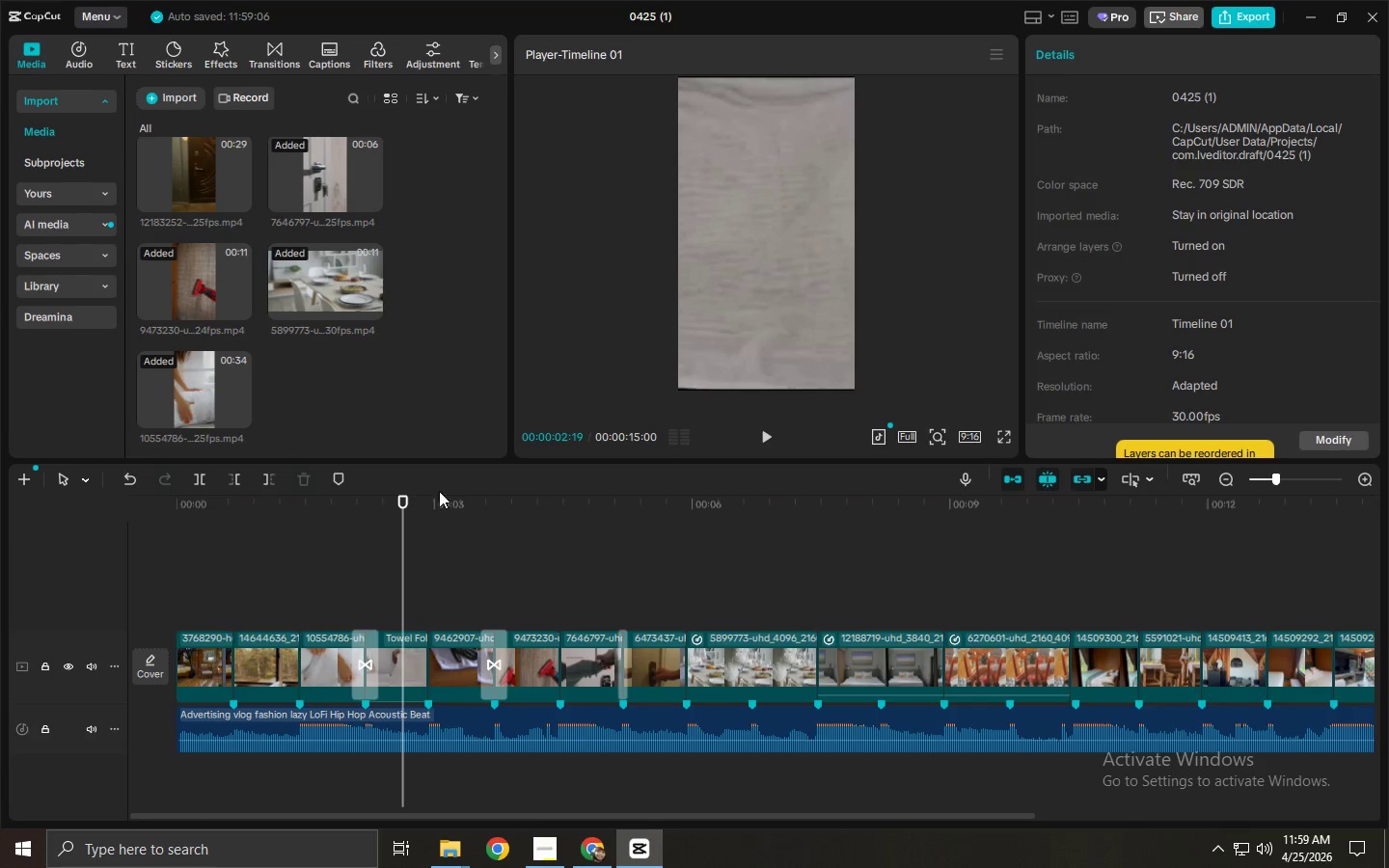 
double_click([781, 289])
 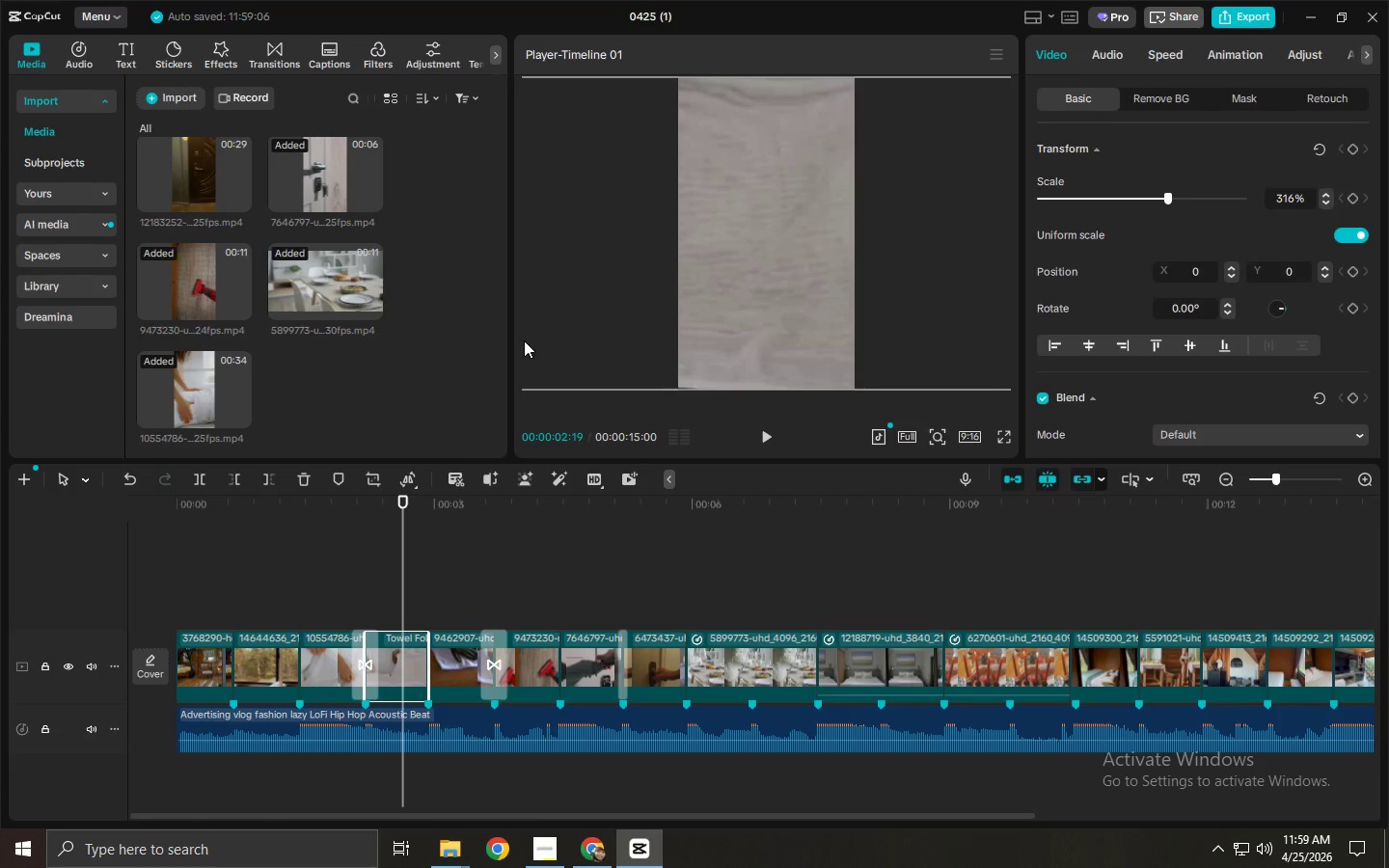 
key(Alt+AltLeft)
 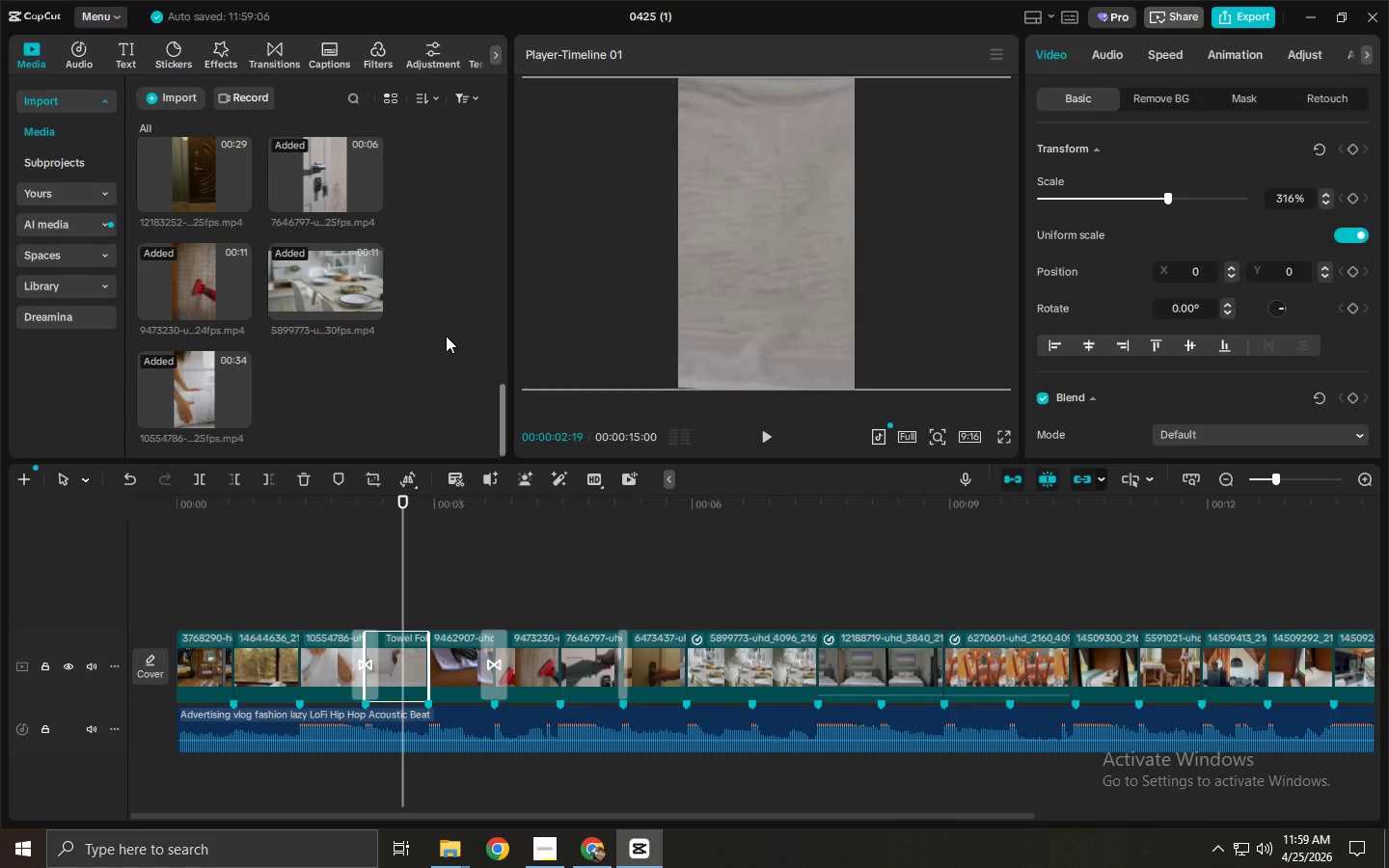 
key(Alt+Tab)
 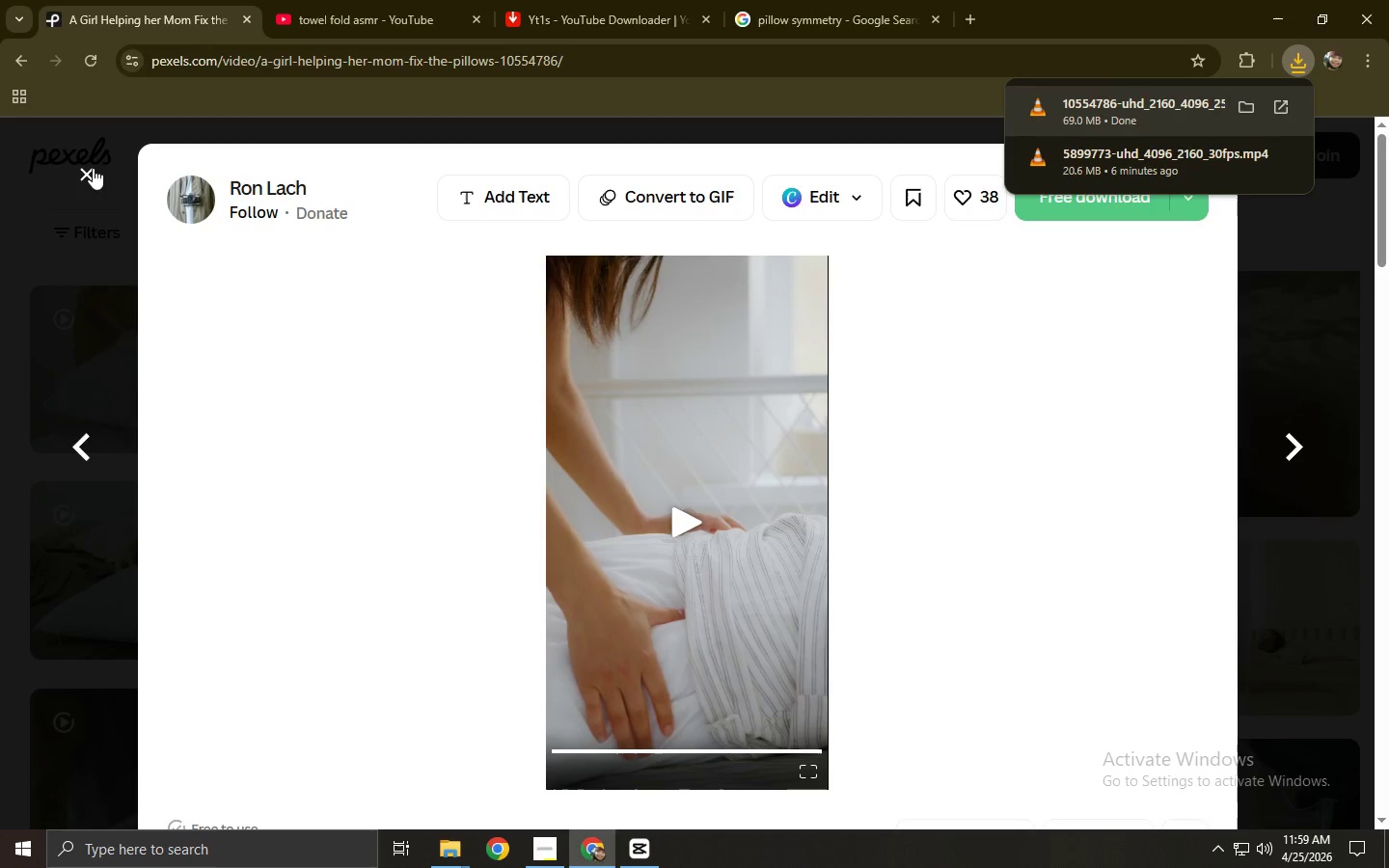 
left_click([82, 174])
 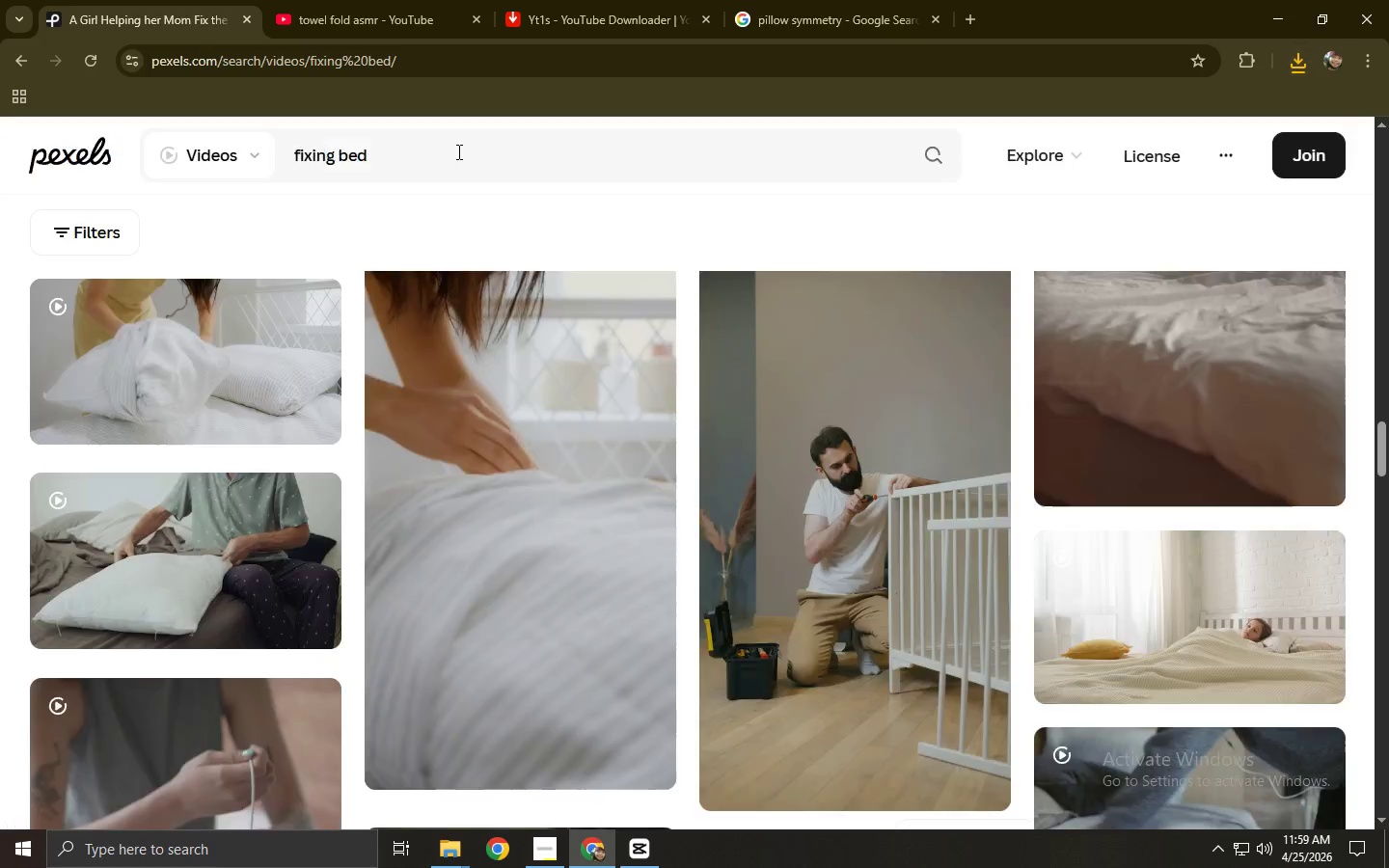 
left_click_drag(start_coordinate=[472, 153], to_coordinate=[201, 154])
 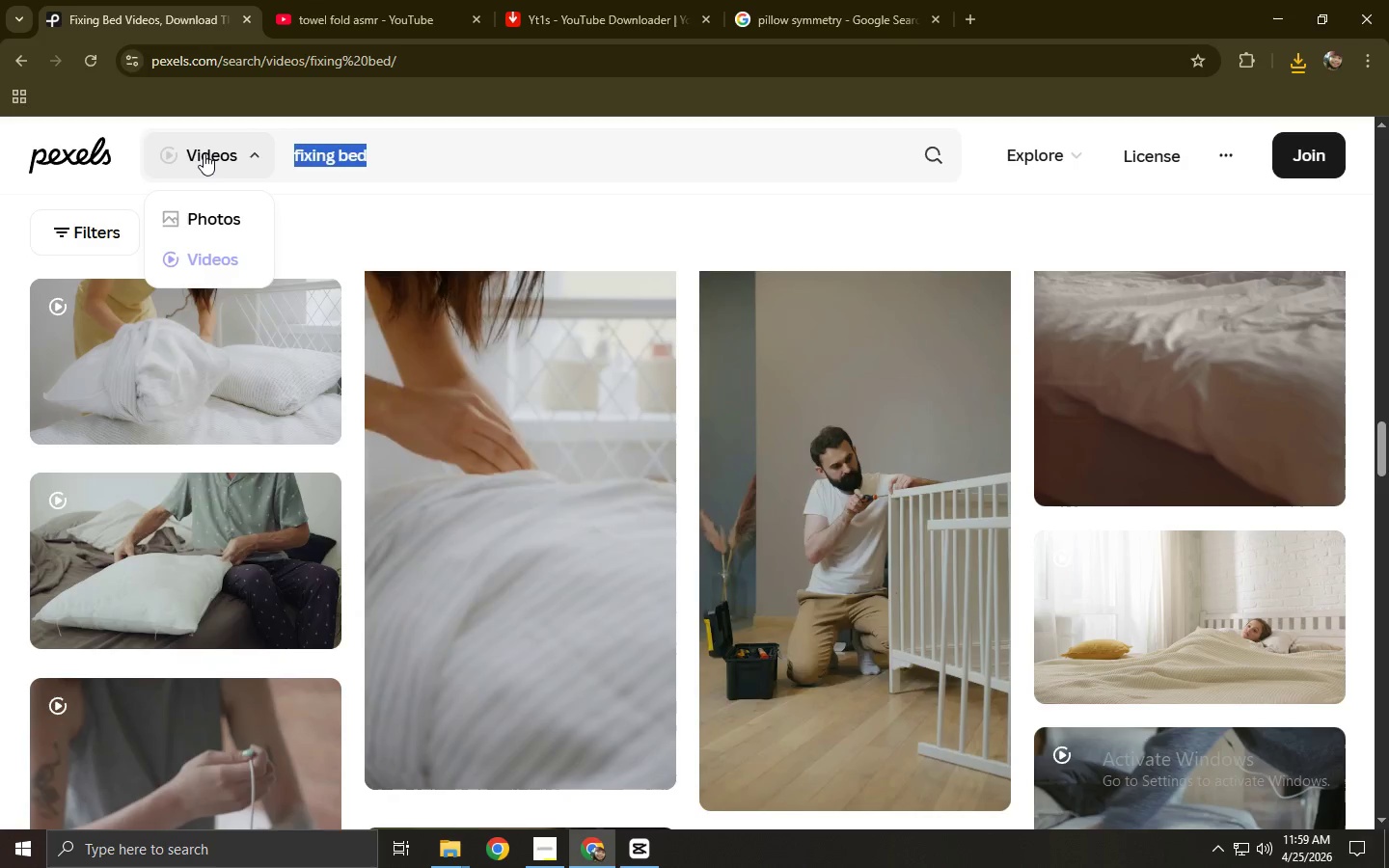 
type(folding towel)
 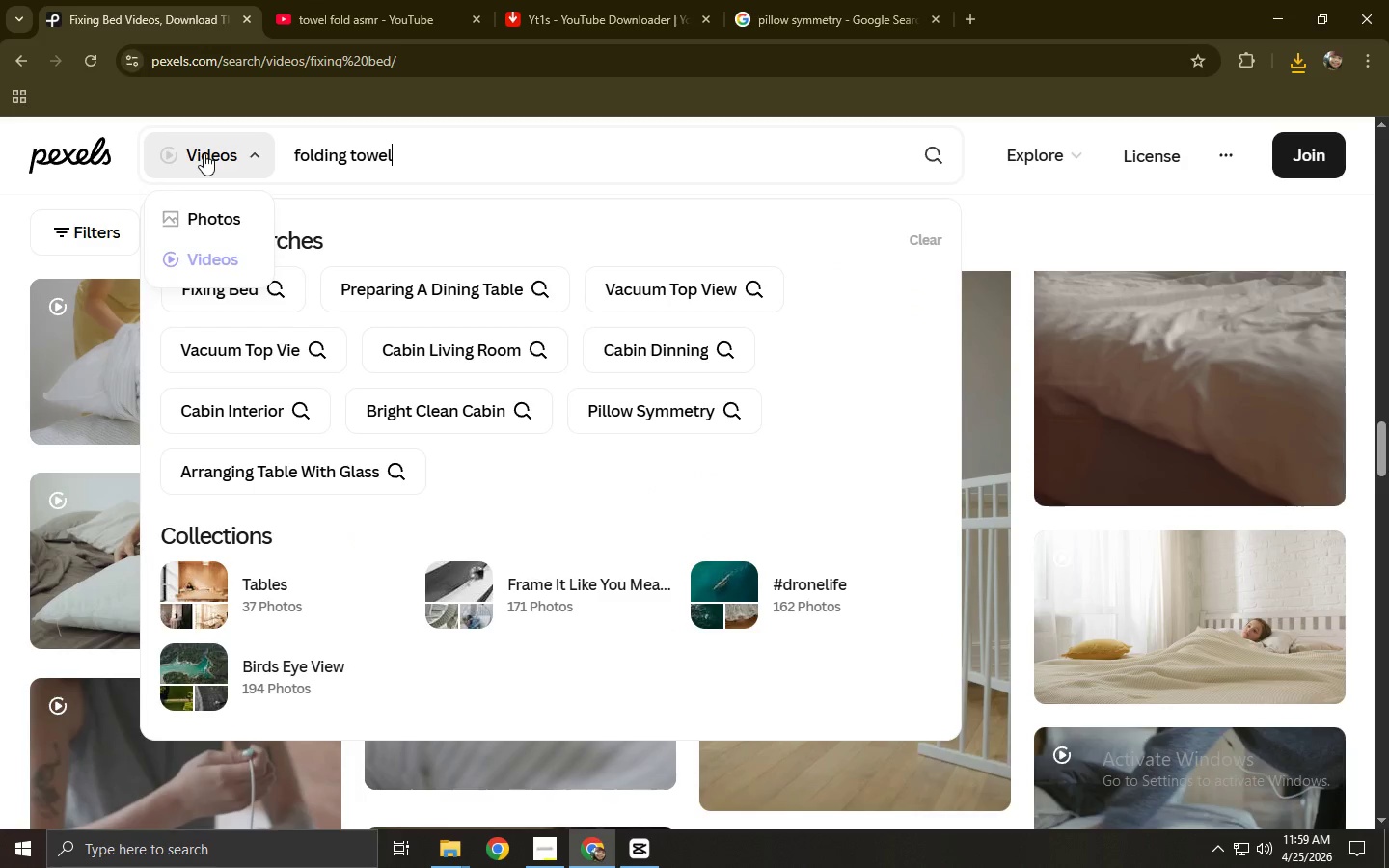 
key(Enter)
 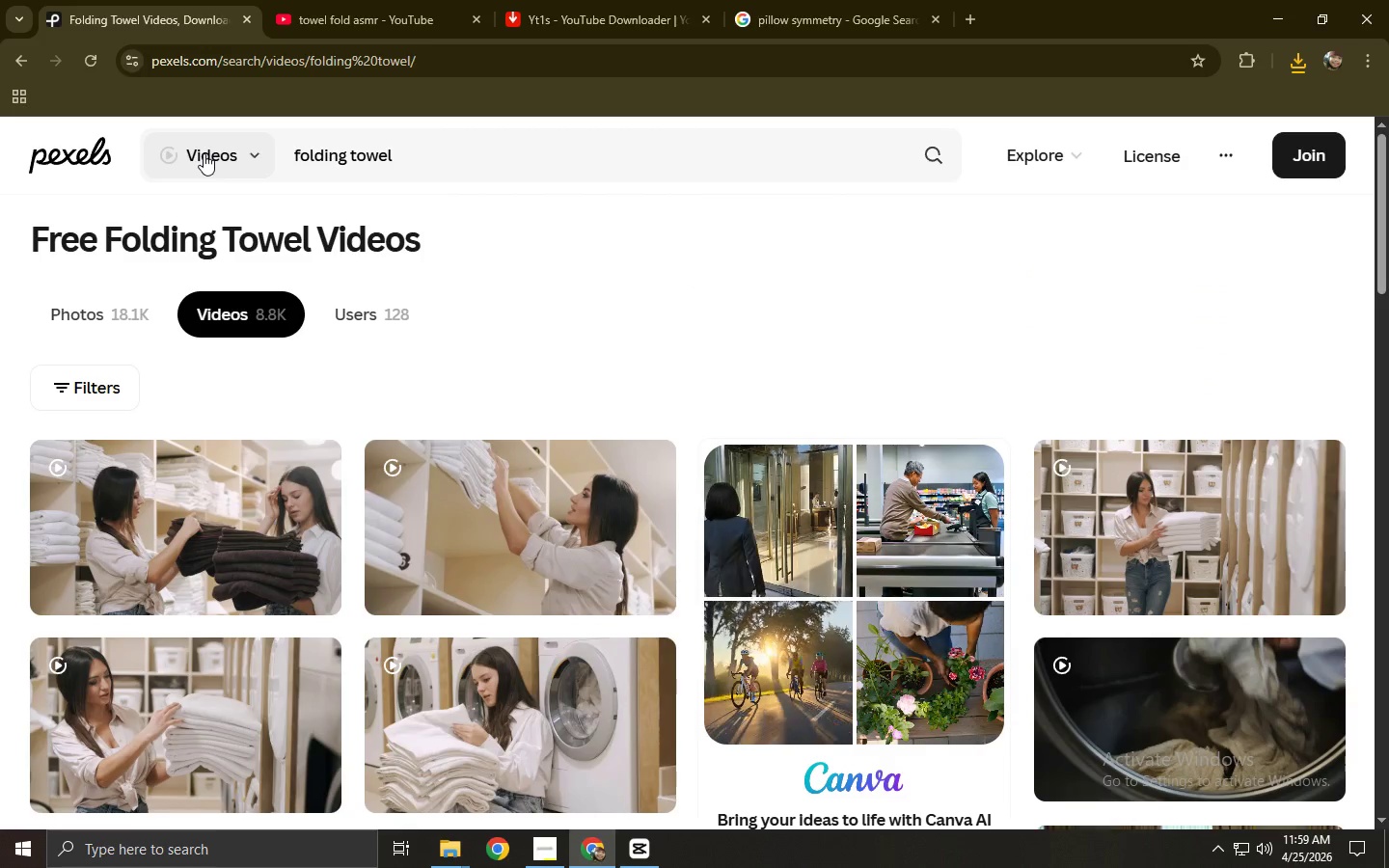 
scroll: coordinate [228, 200], scroll_direction: down, amount: 6.0
 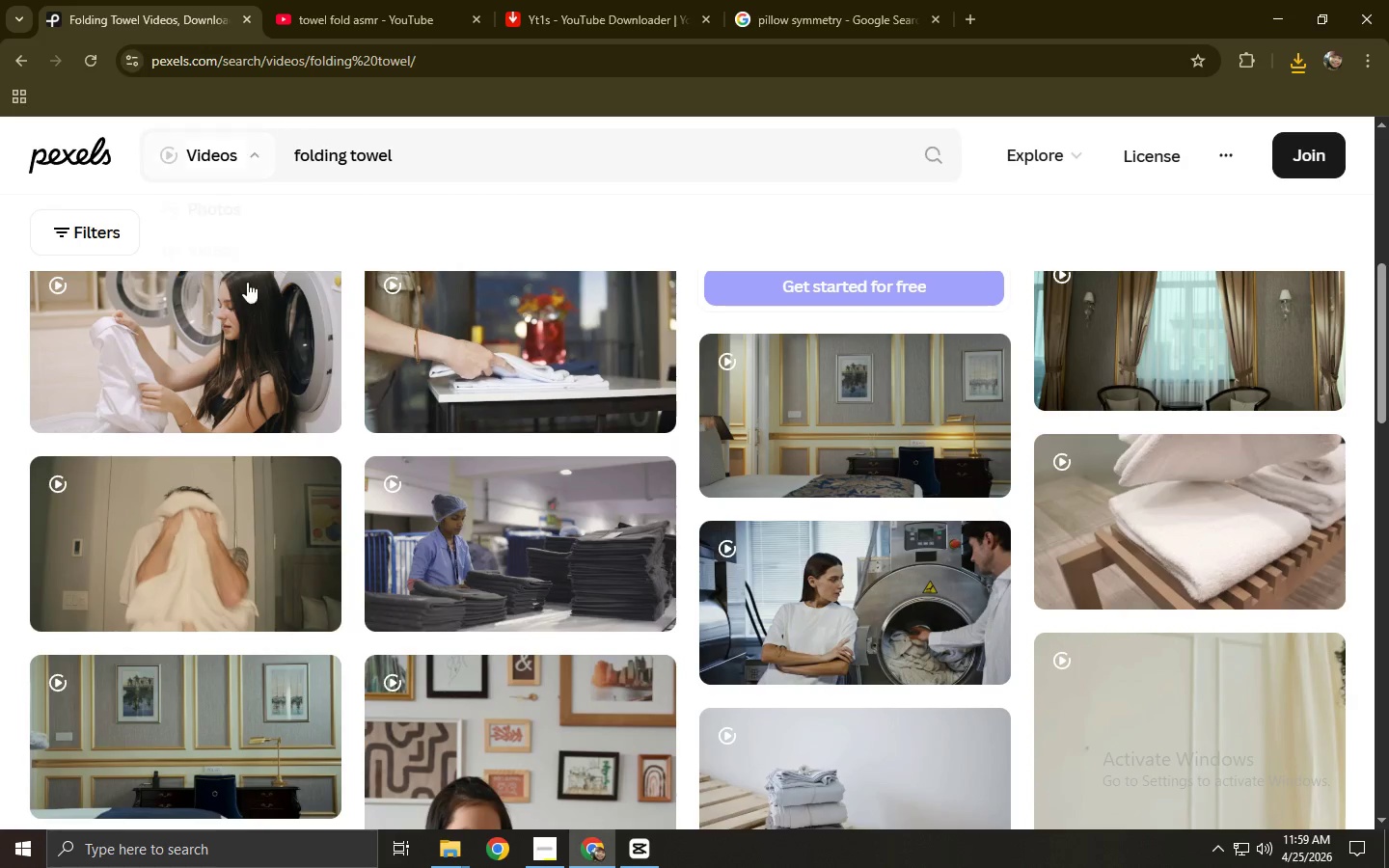 
key(Alt+AltLeft)
 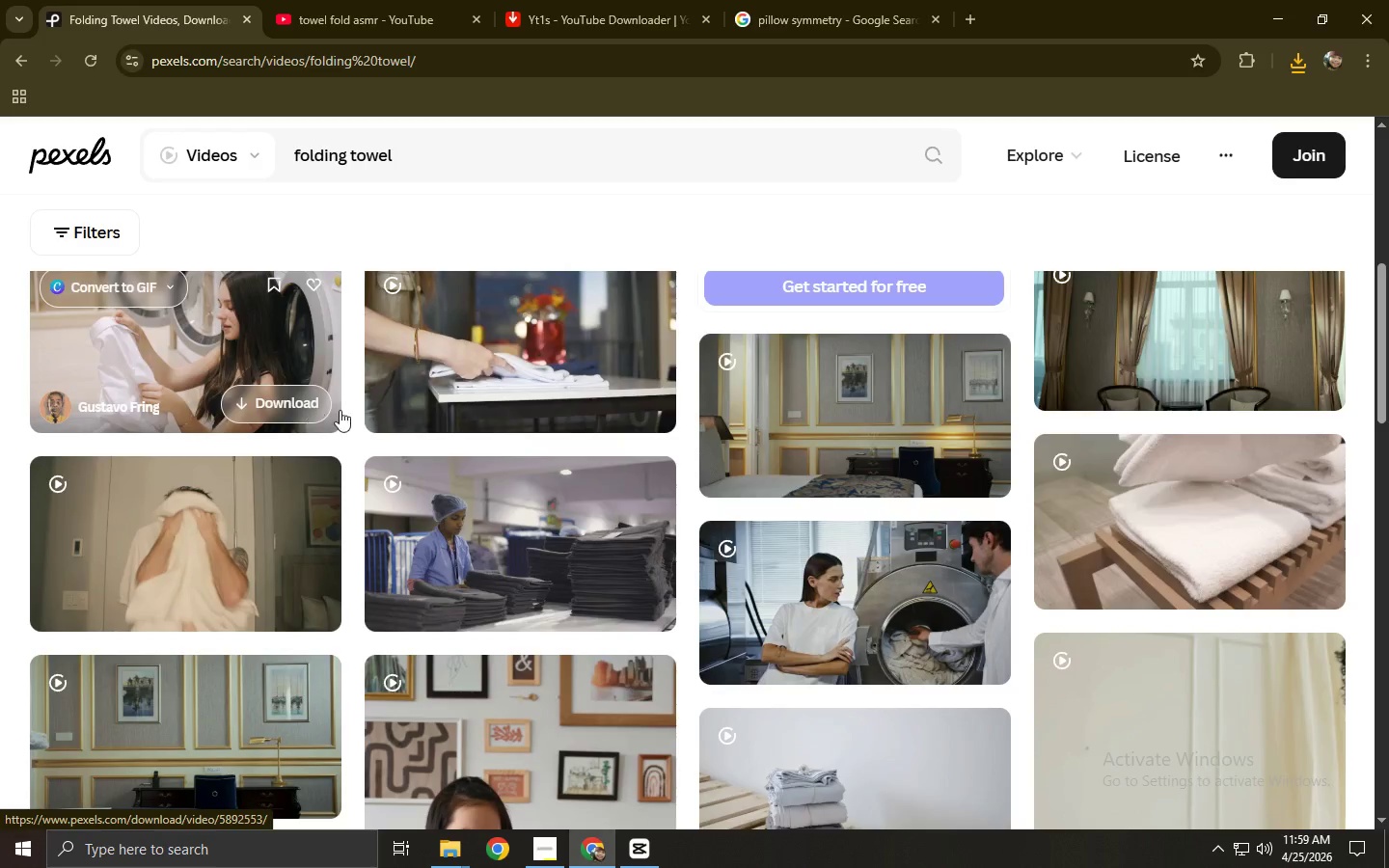 
key(Alt+Tab)
 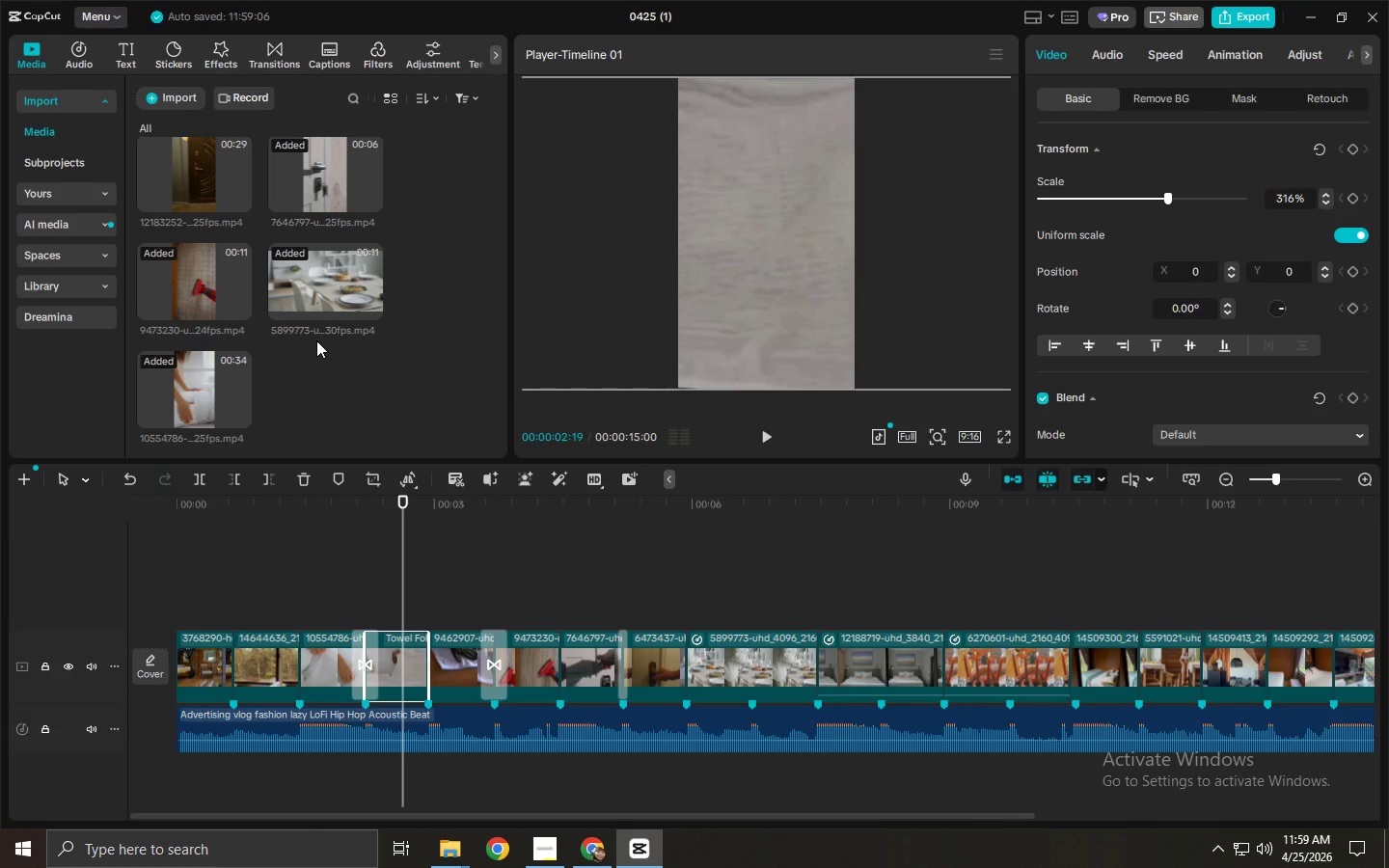 
scroll: coordinate [292, 330], scroll_direction: up, amount: 7.0
 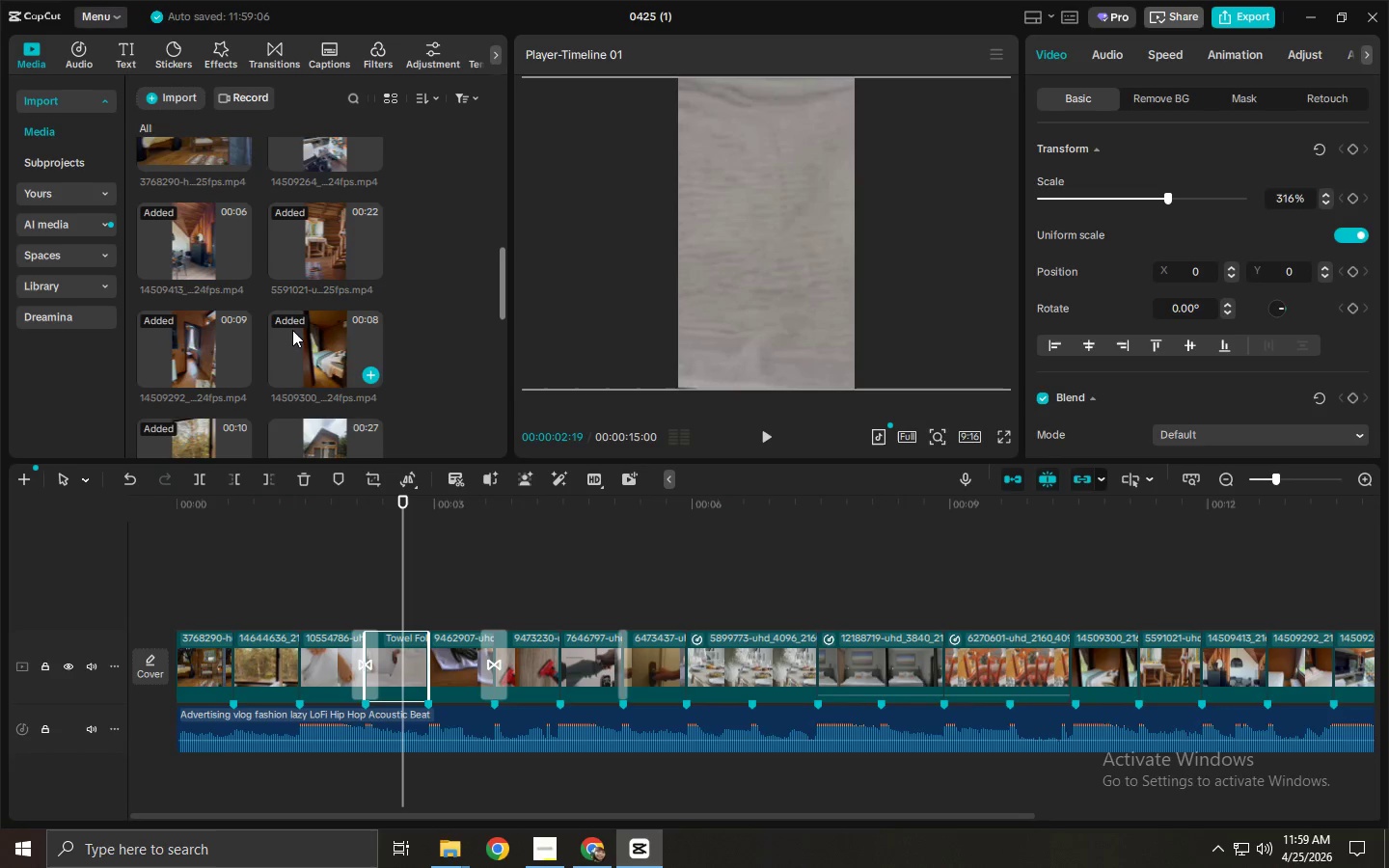 
scroll: coordinate [291, 328], scroll_direction: down, amount: 7.0
 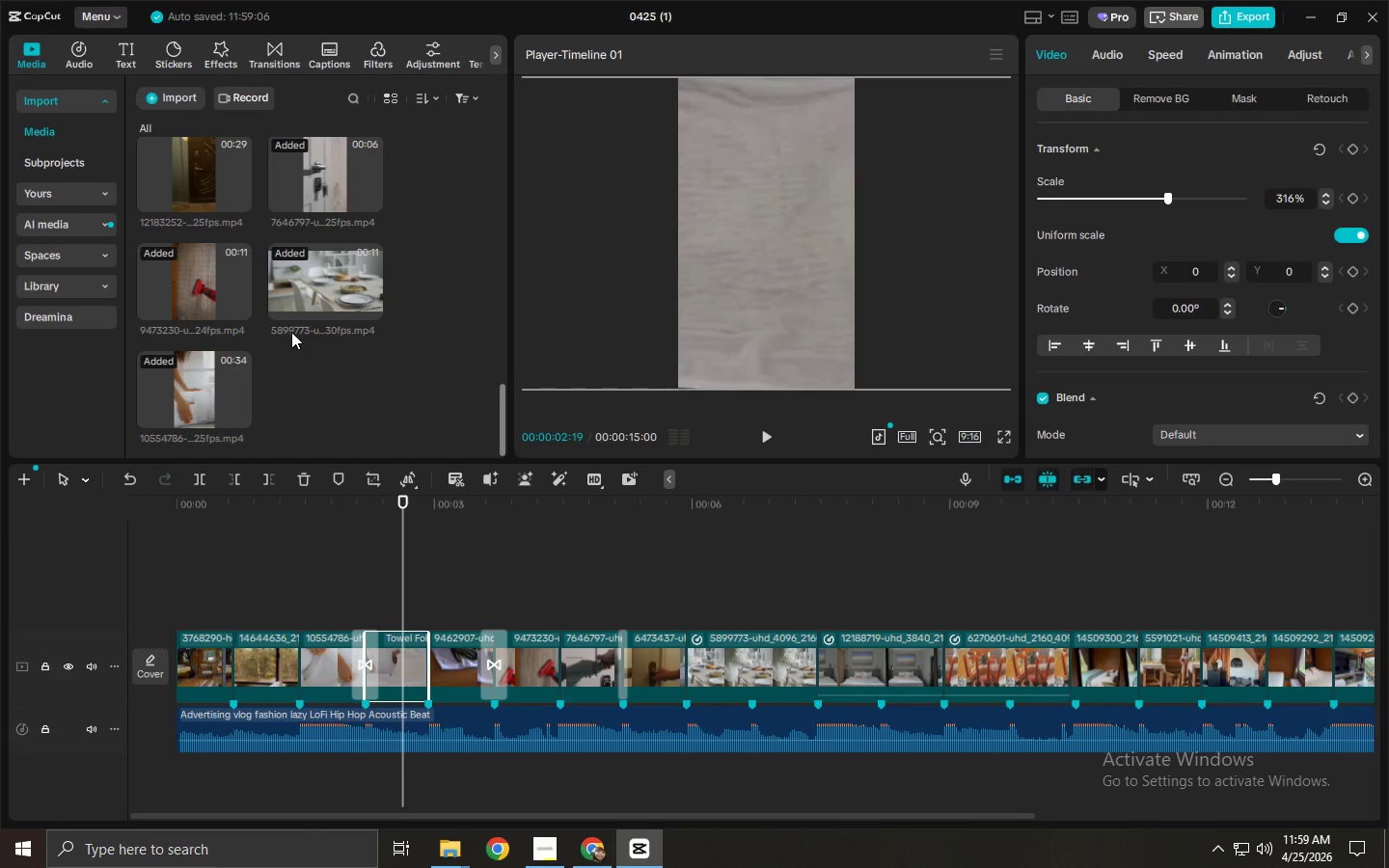 
scroll: coordinate [291, 332], scroll_direction: up, amount: 7.0
 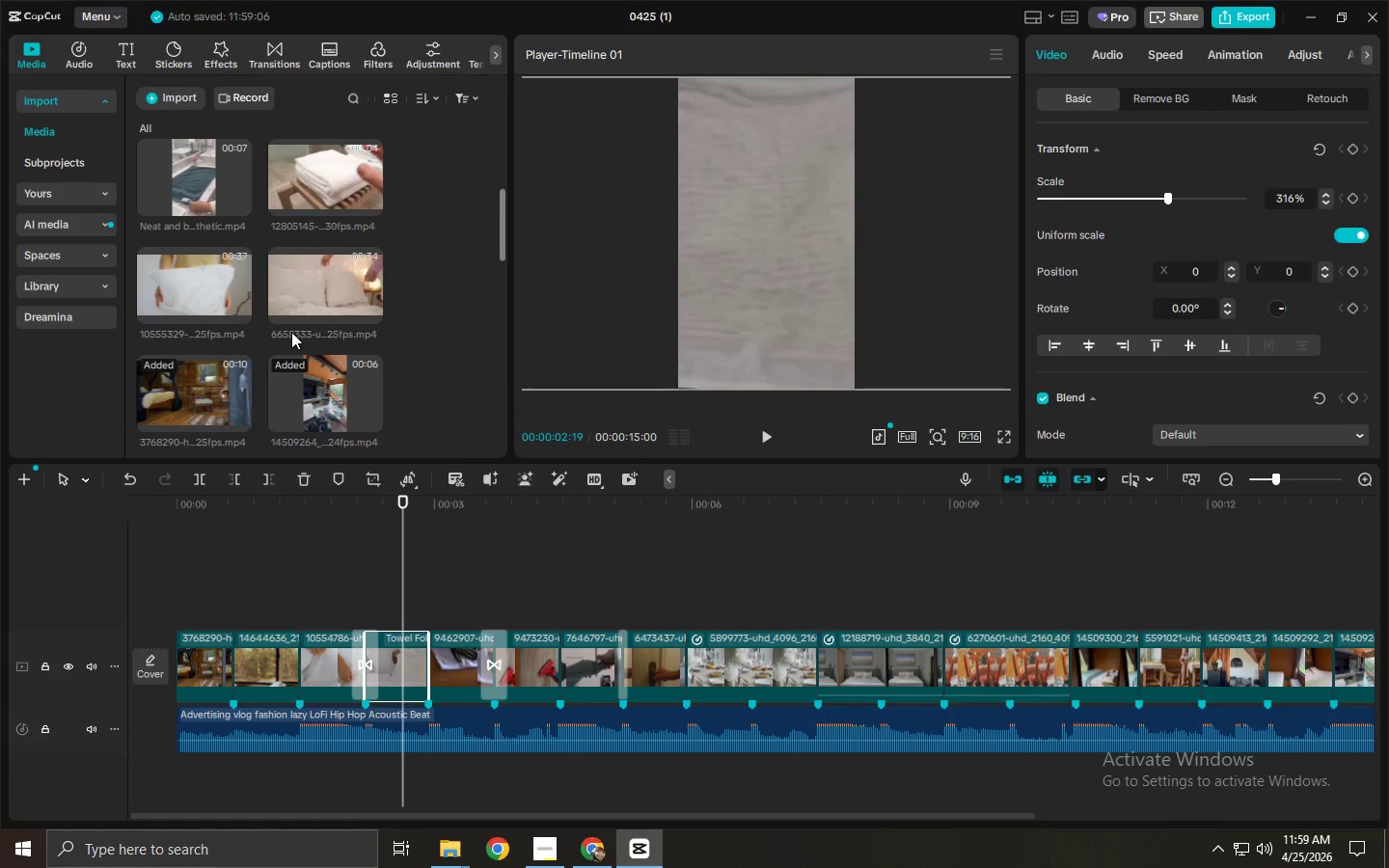 
left_click_drag(start_coordinate=[305, 194], to_coordinate=[392, 663])
 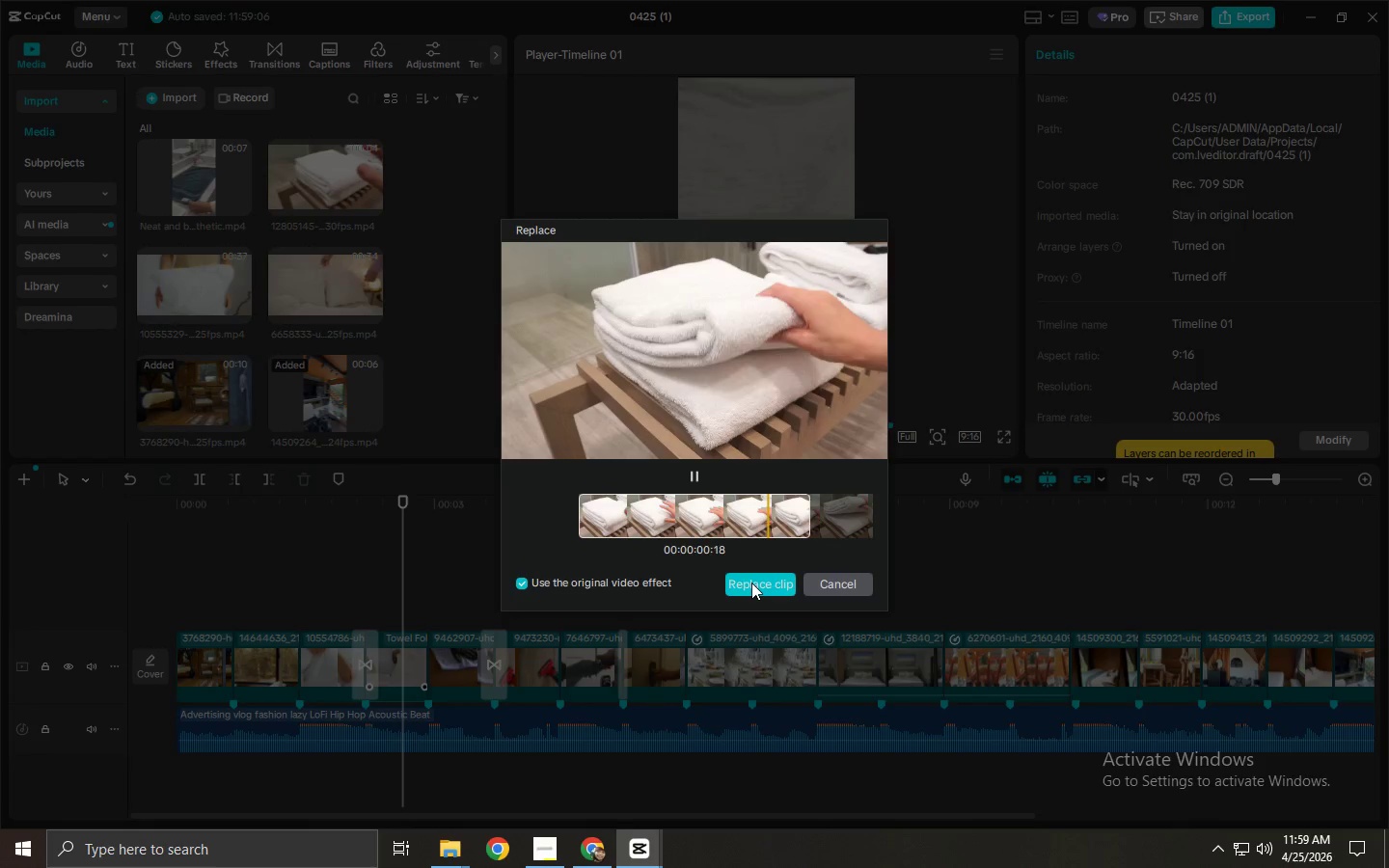 
left_click([751, 583])
 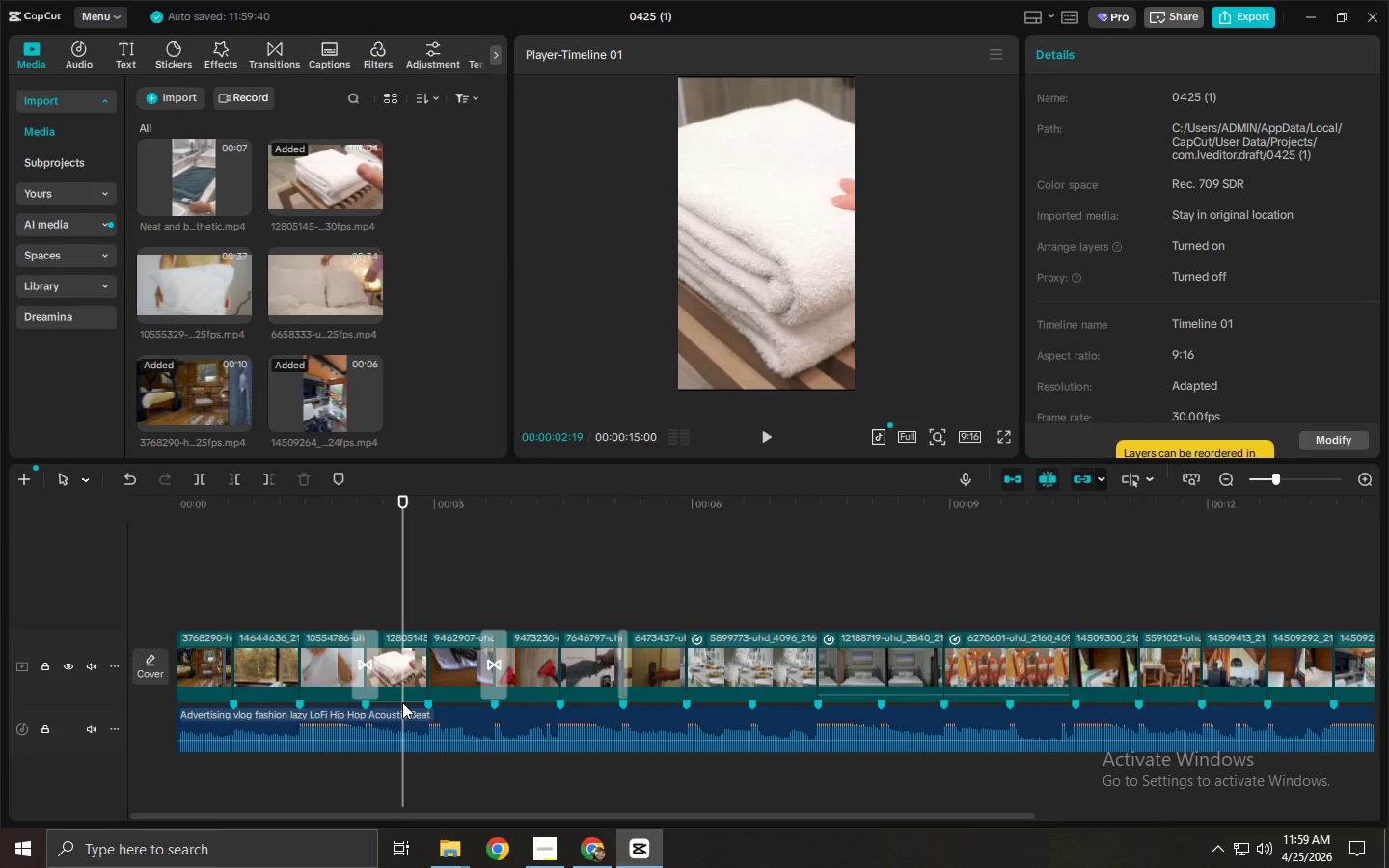 
left_click([411, 695])
 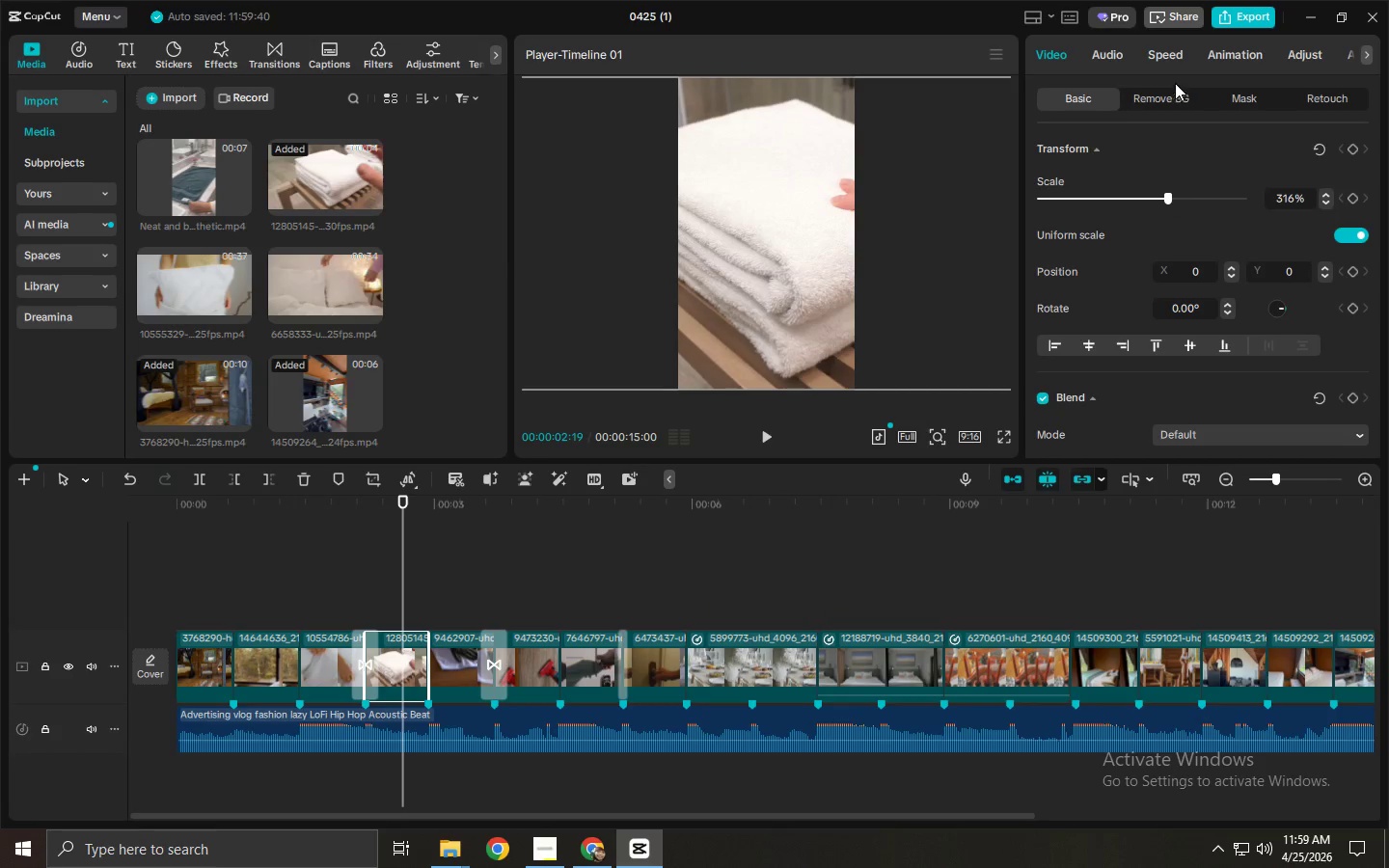 
left_click([1114, 59])
 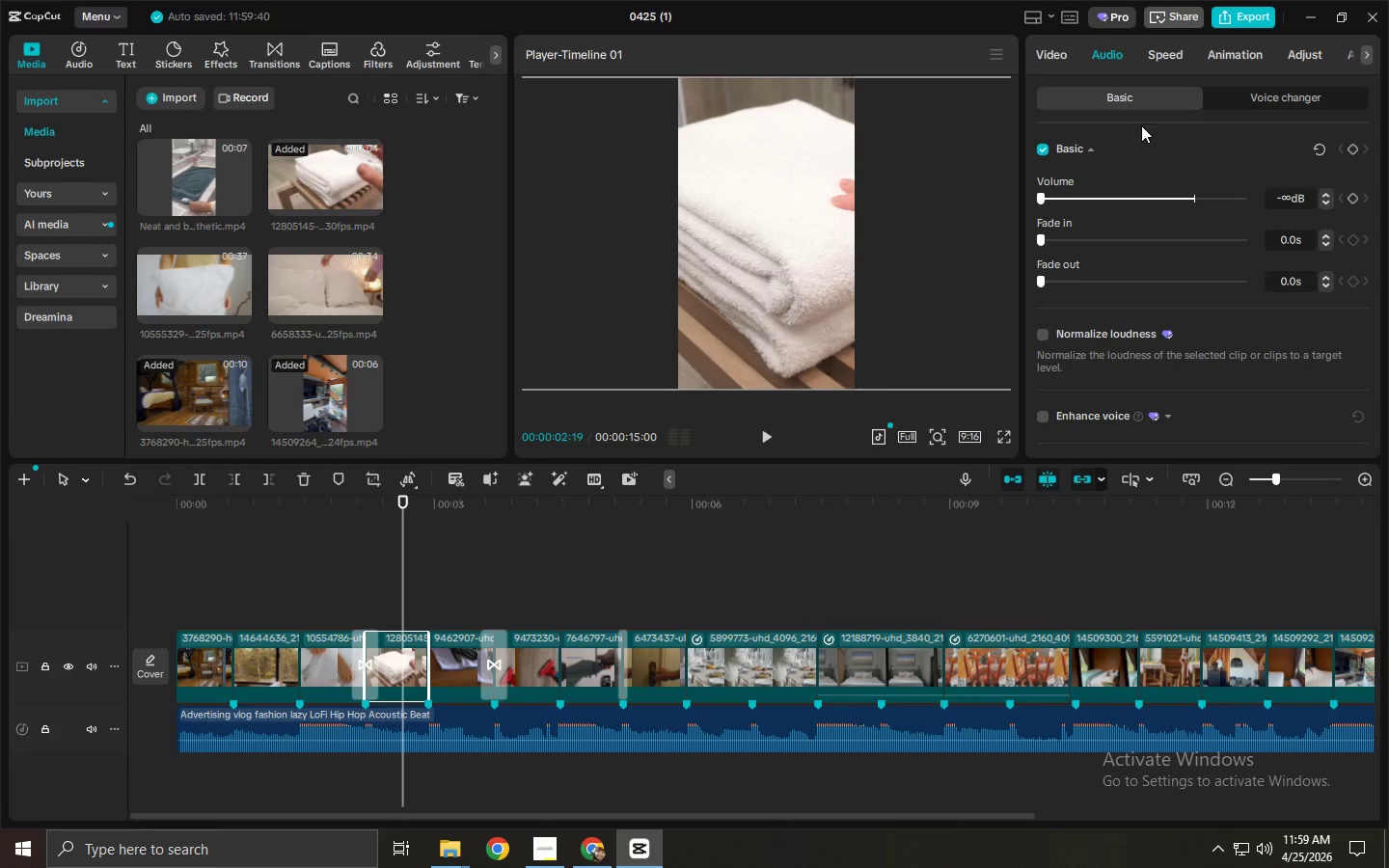 
left_click_drag(start_coordinate=[1150, 193], to_coordinate=[938, 205])
 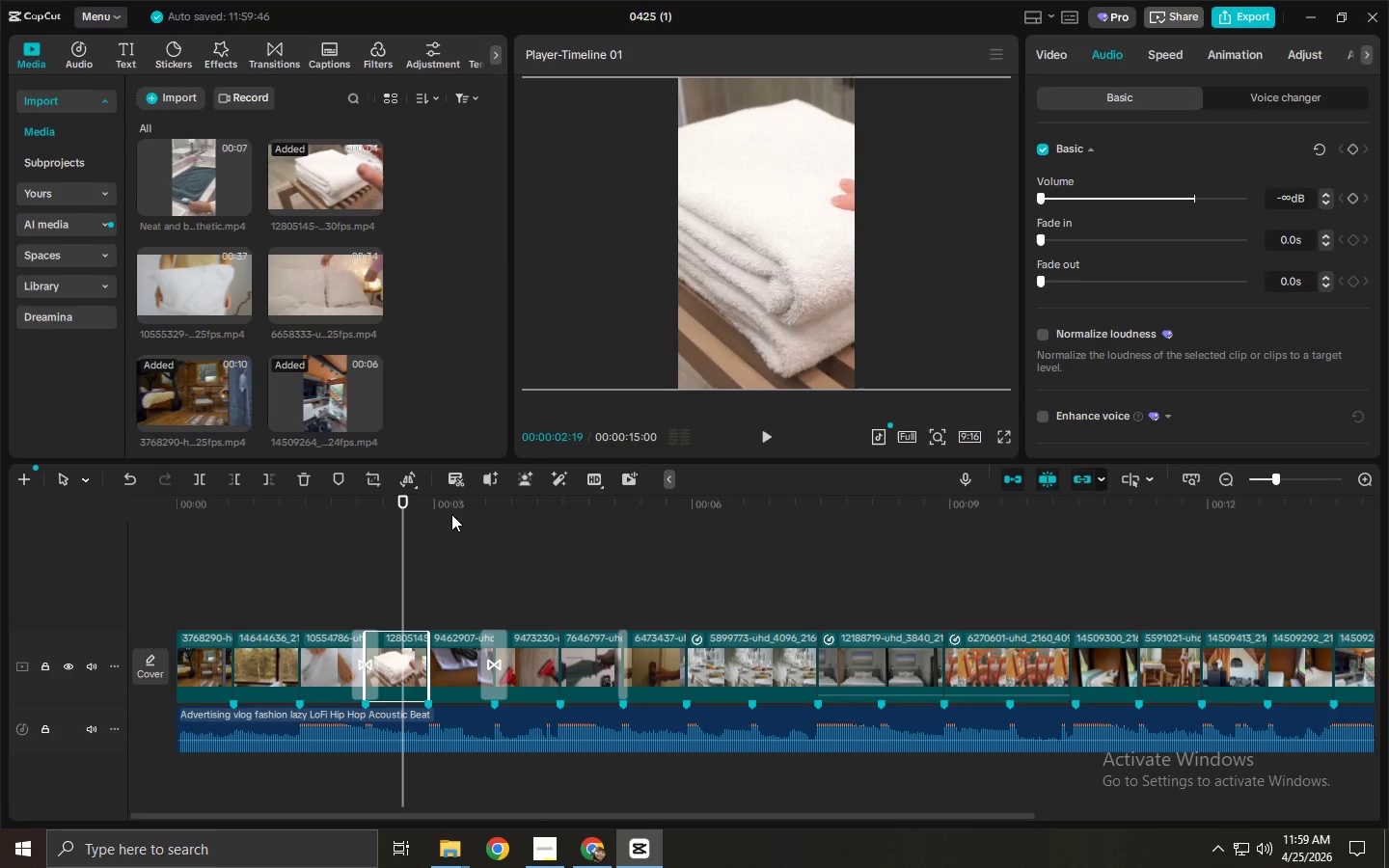 
left_click([345, 515])
 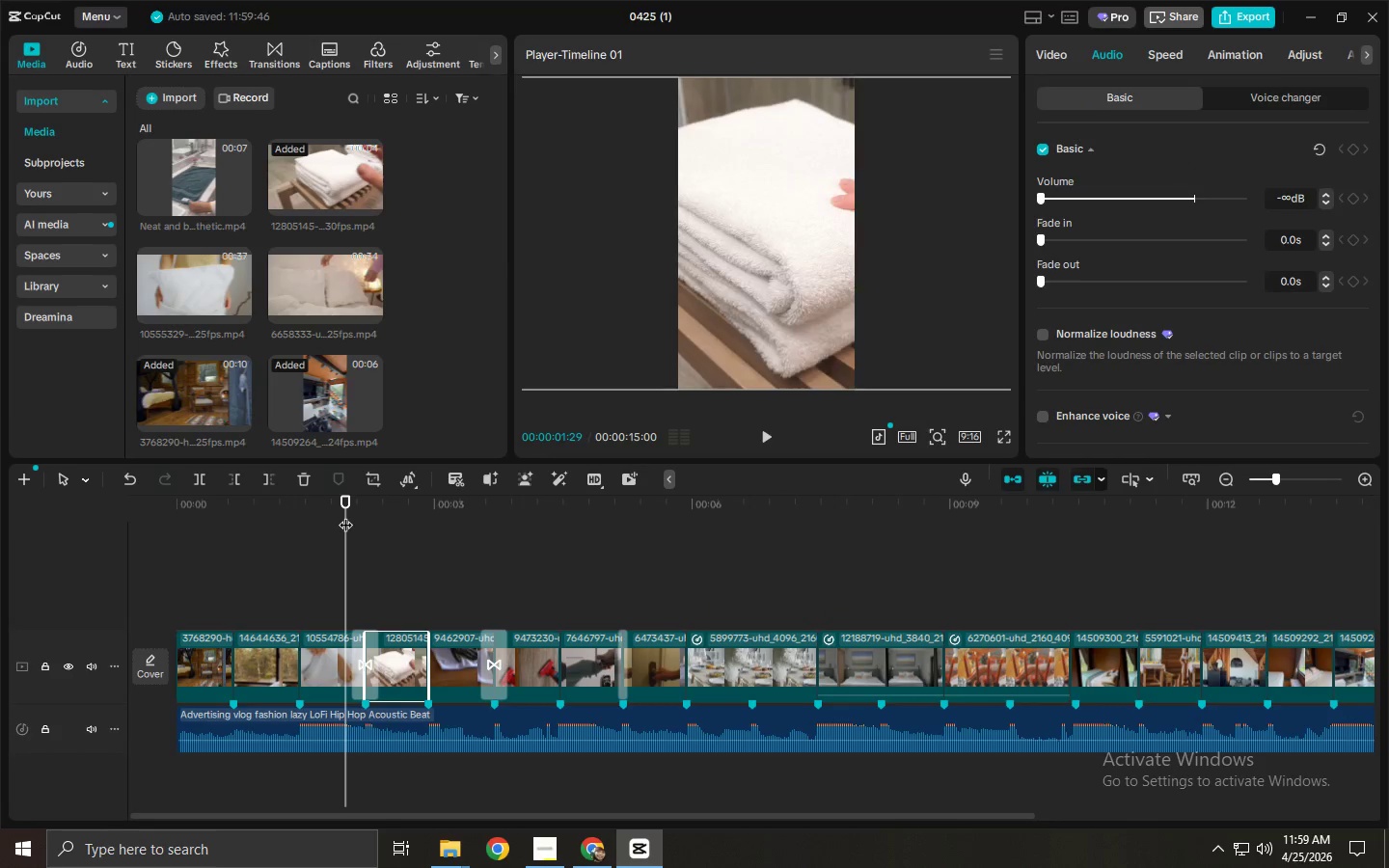 
key(Space)
 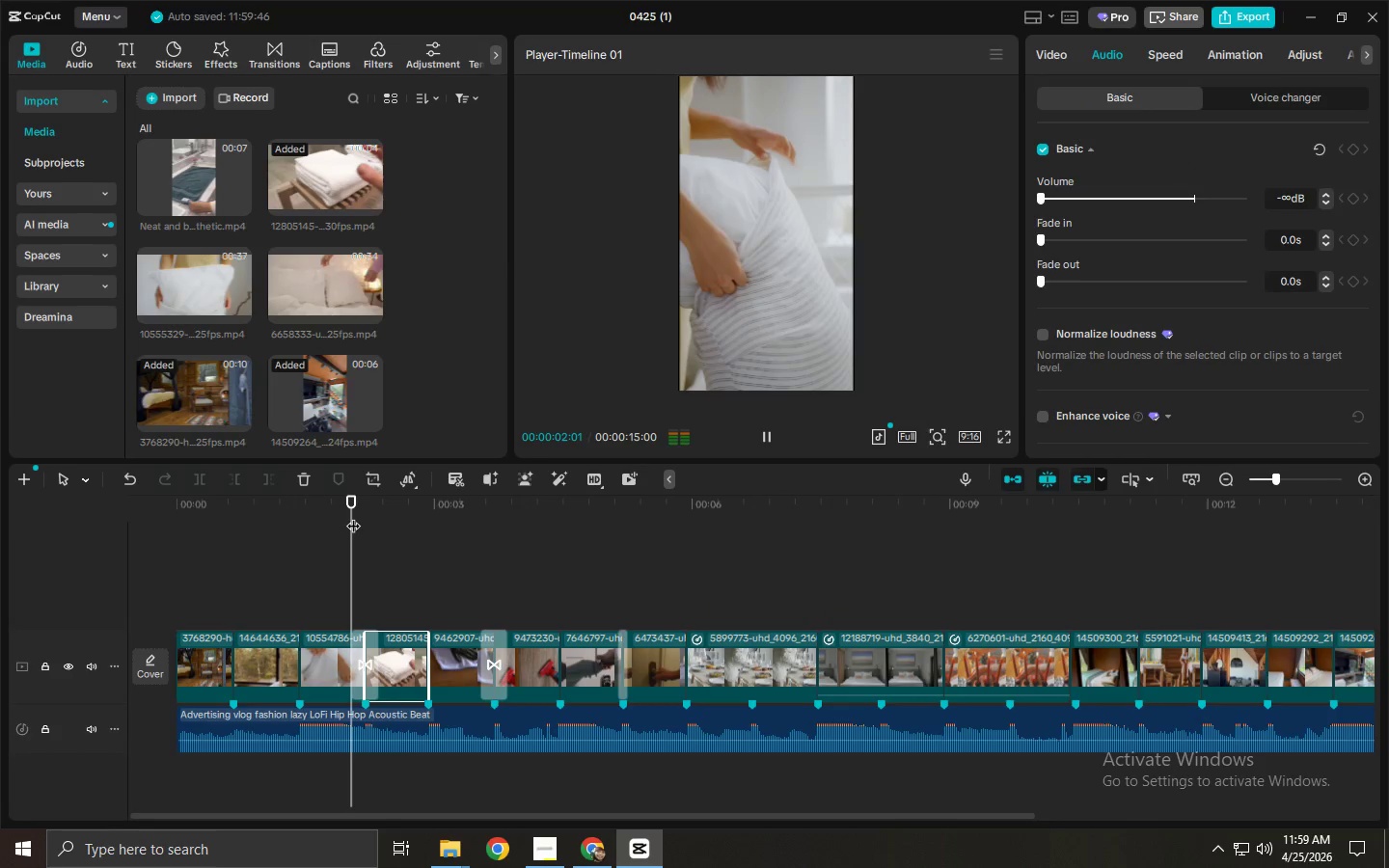 
key(Space)
 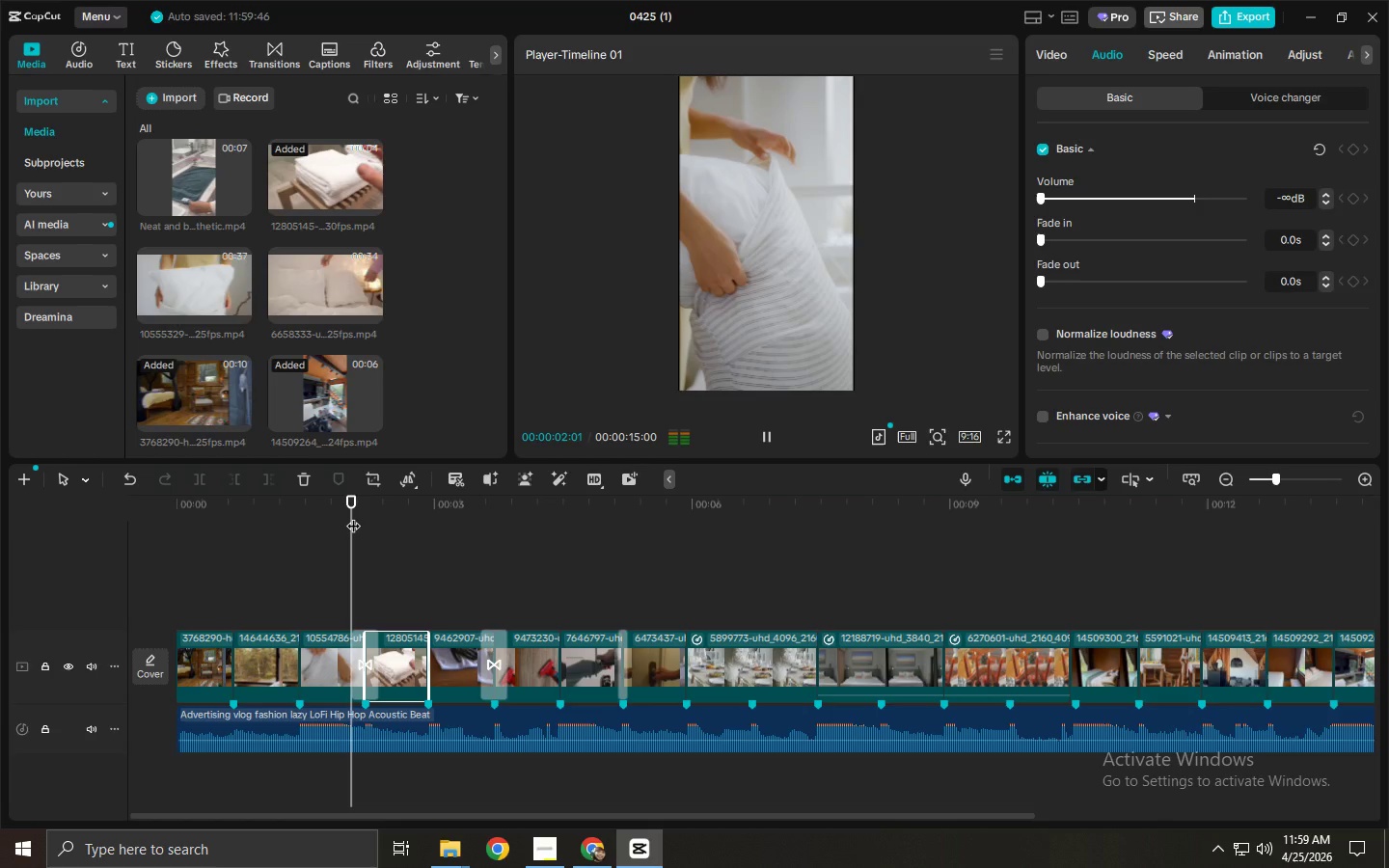 
key(Space)
 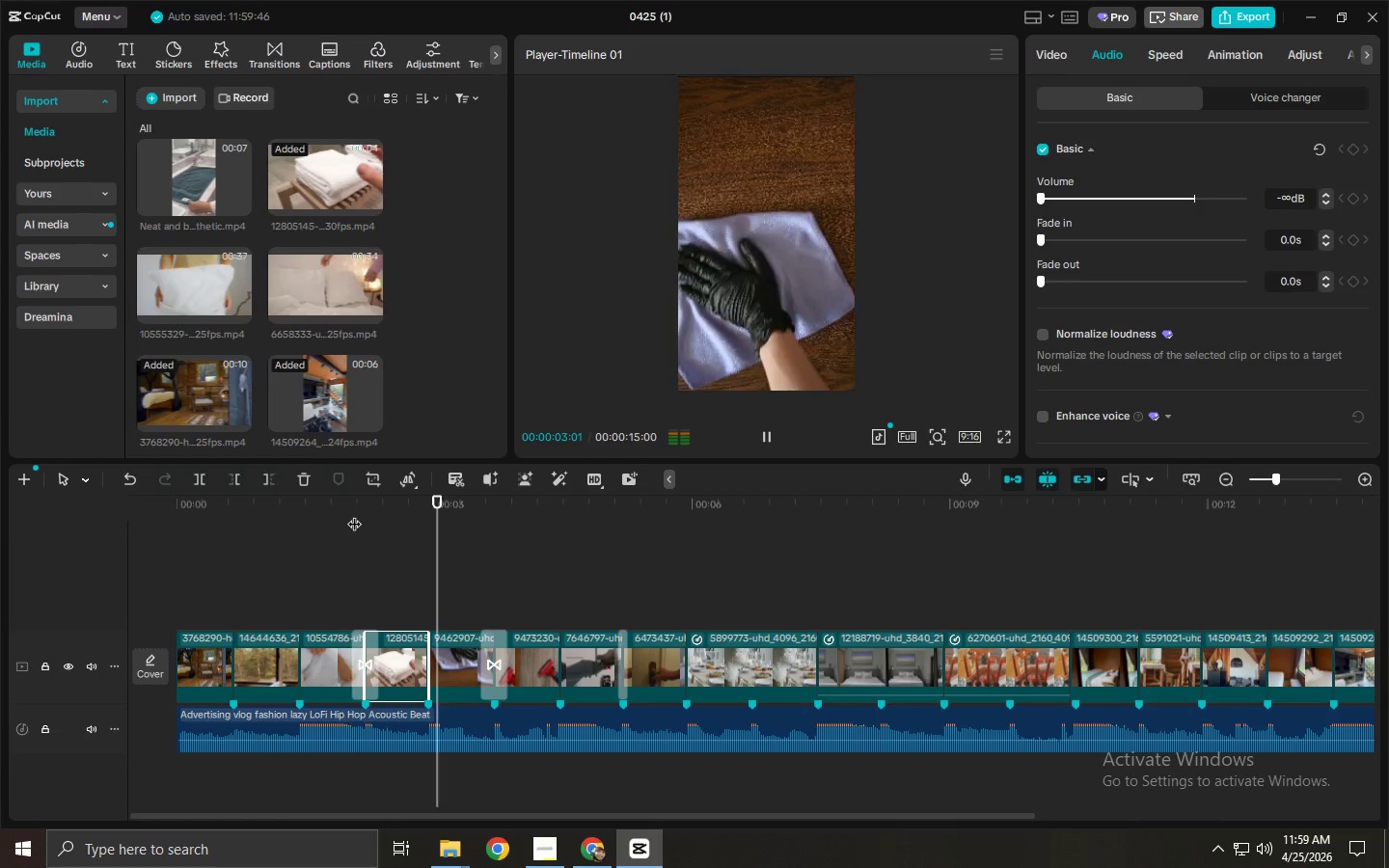 
key(Space)
 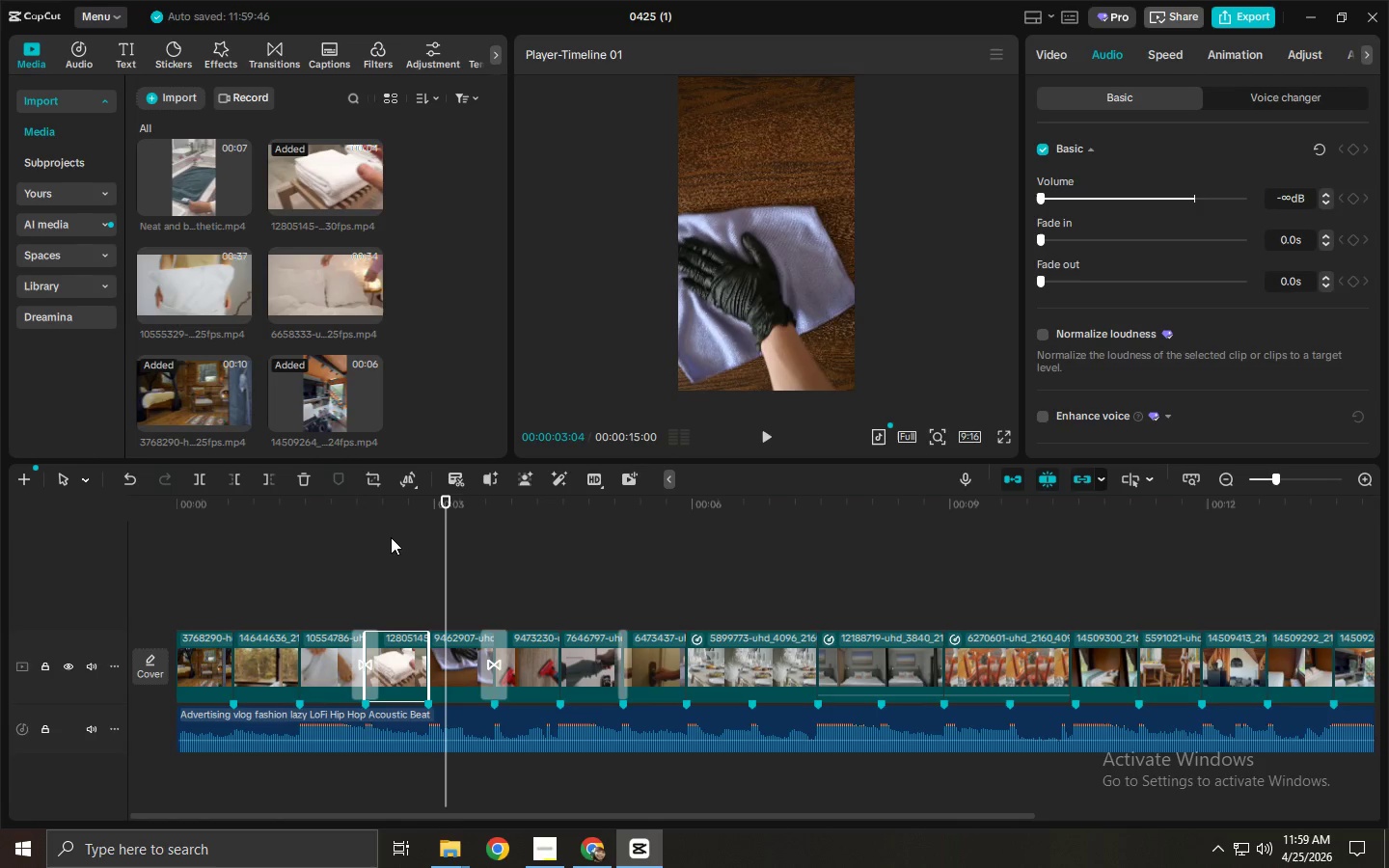 
left_click_drag(start_coordinate=[386, 510], to_coordinate=[284, 520])
 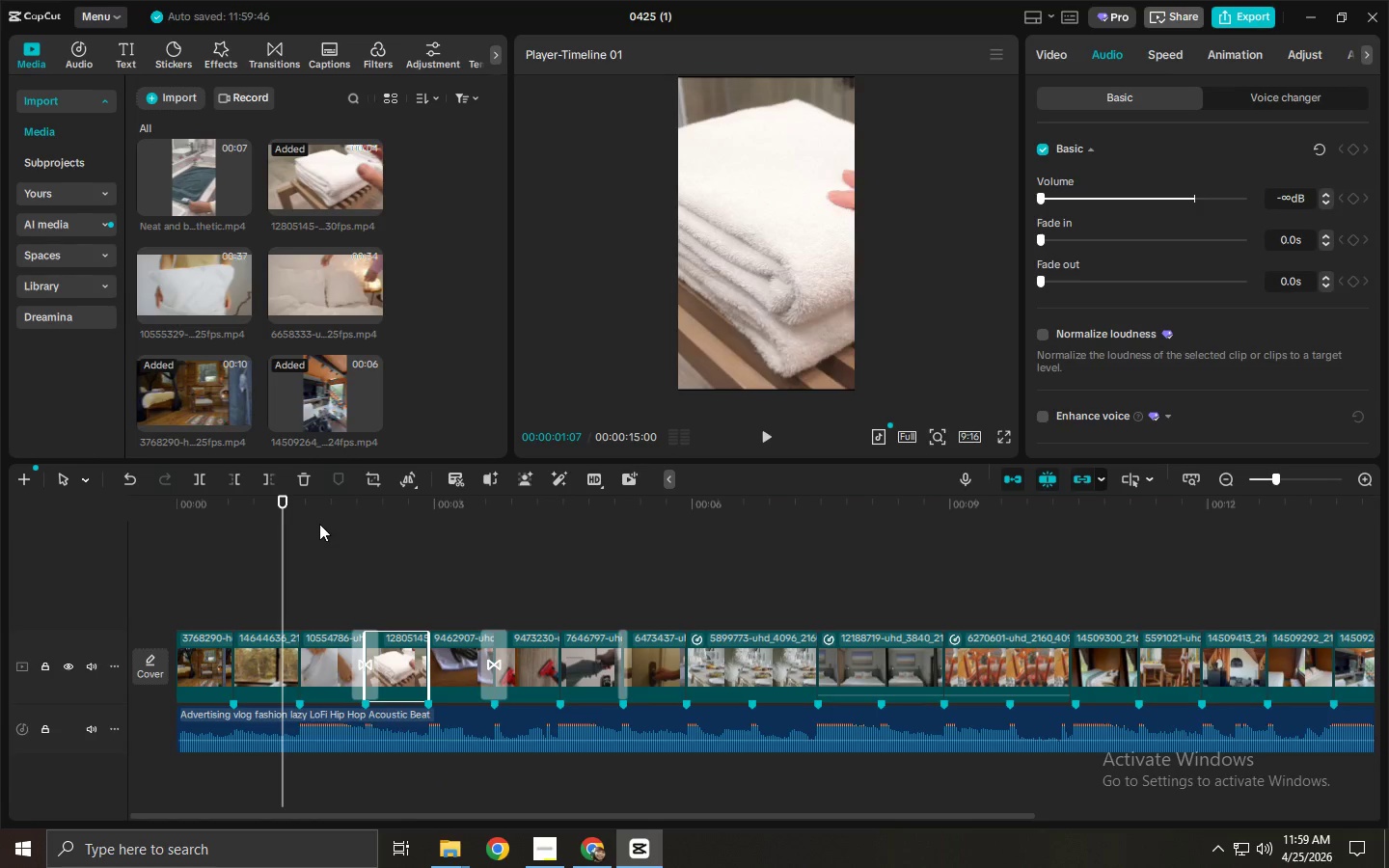 
left_click([315, 516])
 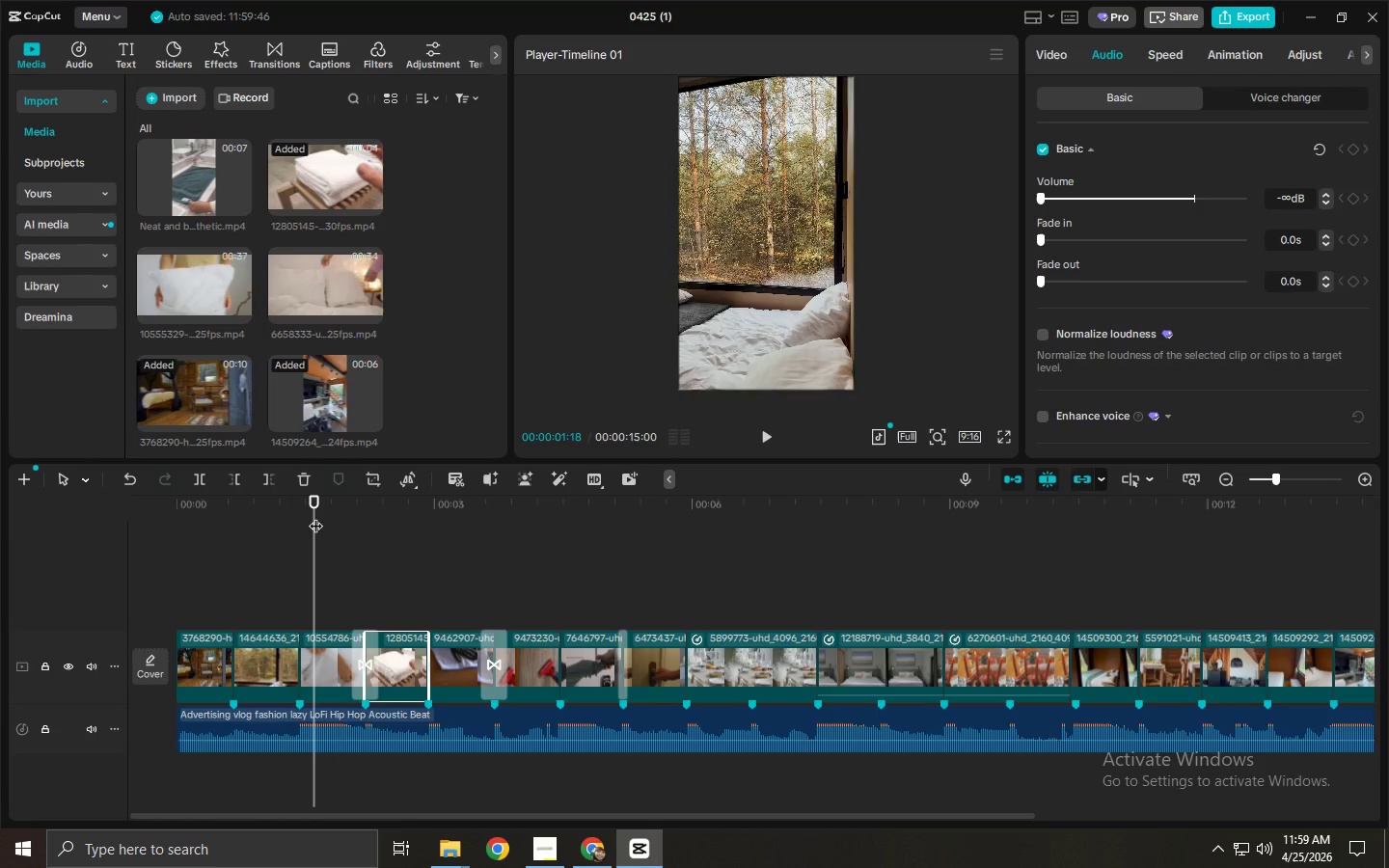 
key(Space)
 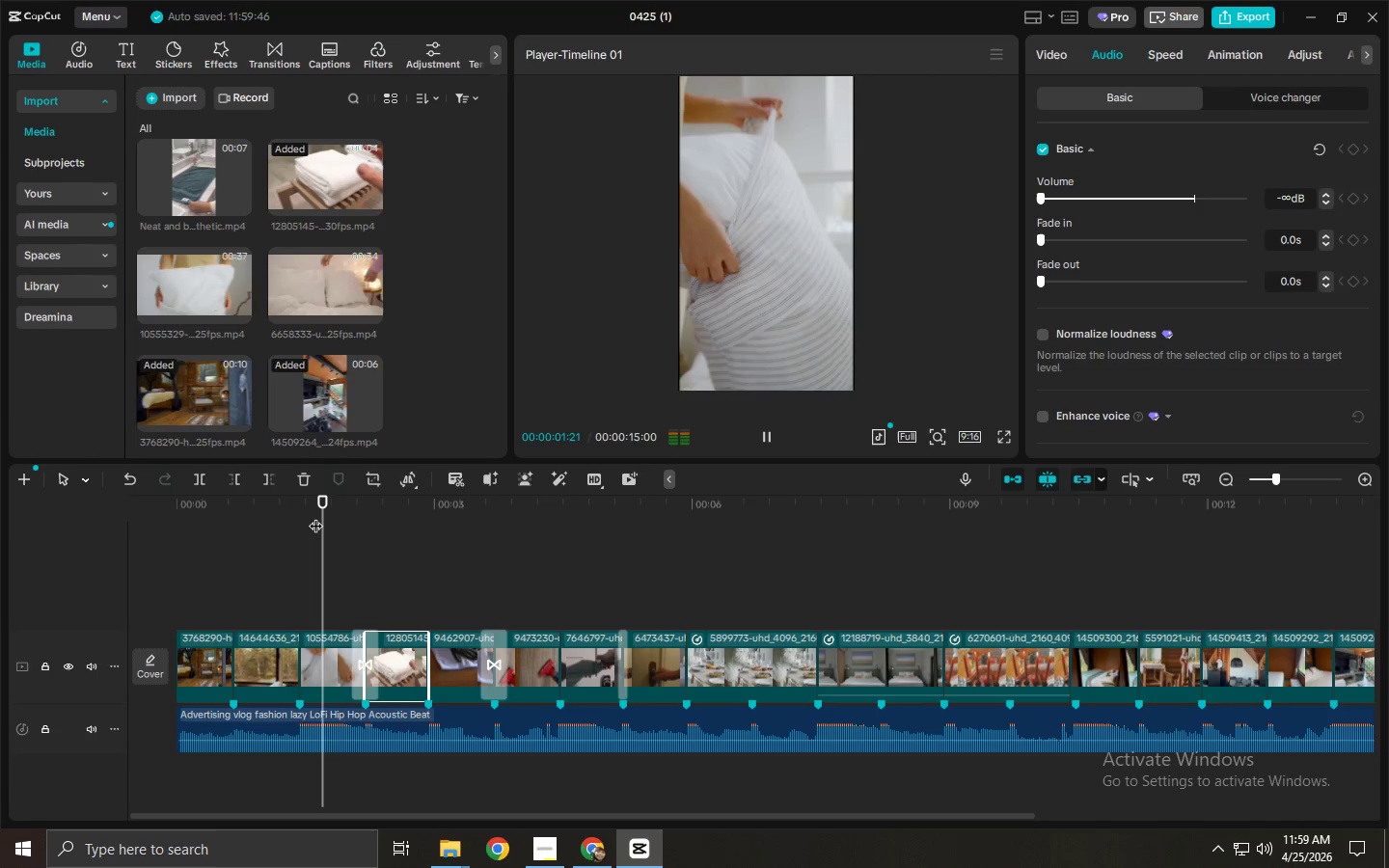 
key(Space)
 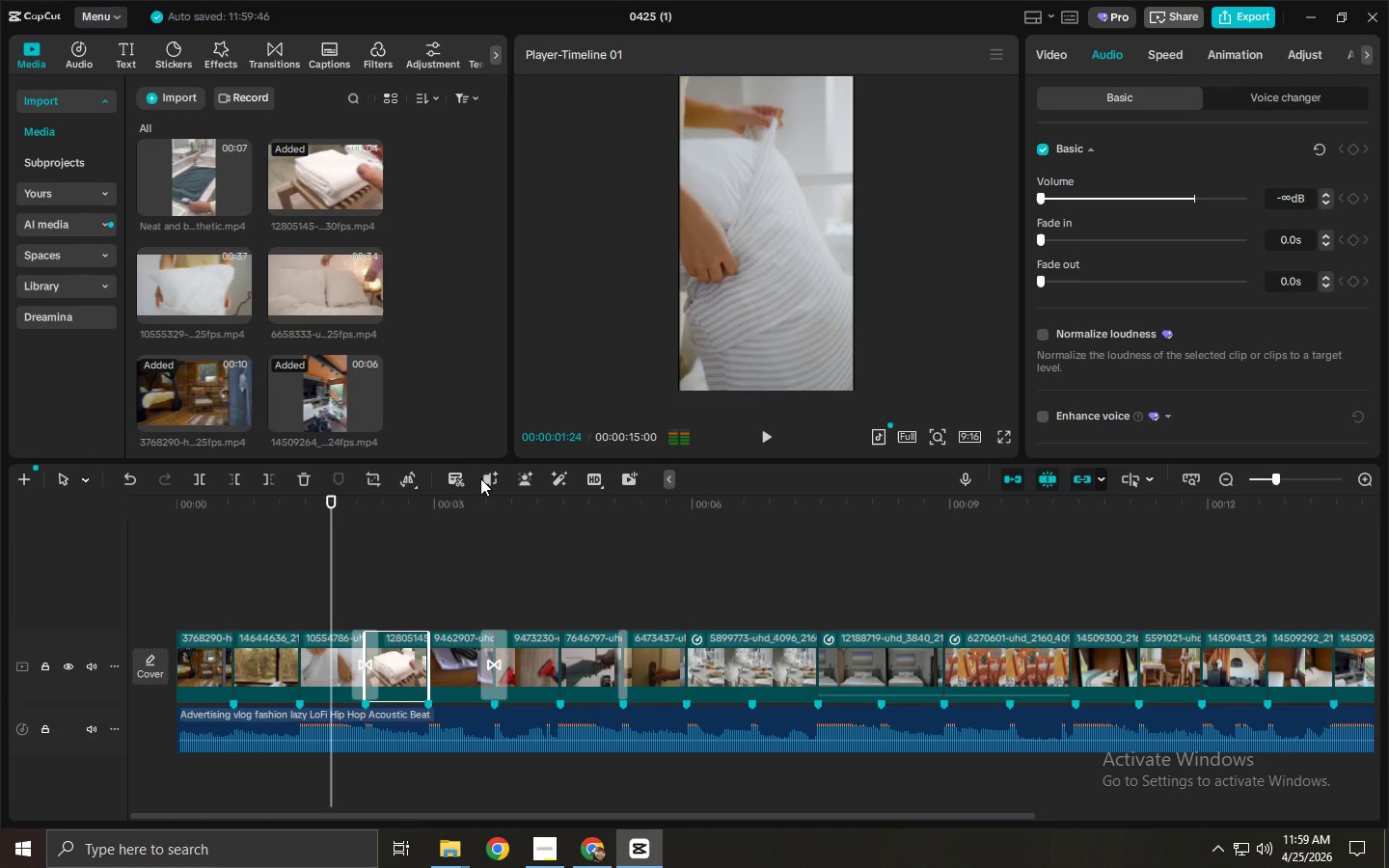 
left_click([806, 351])
 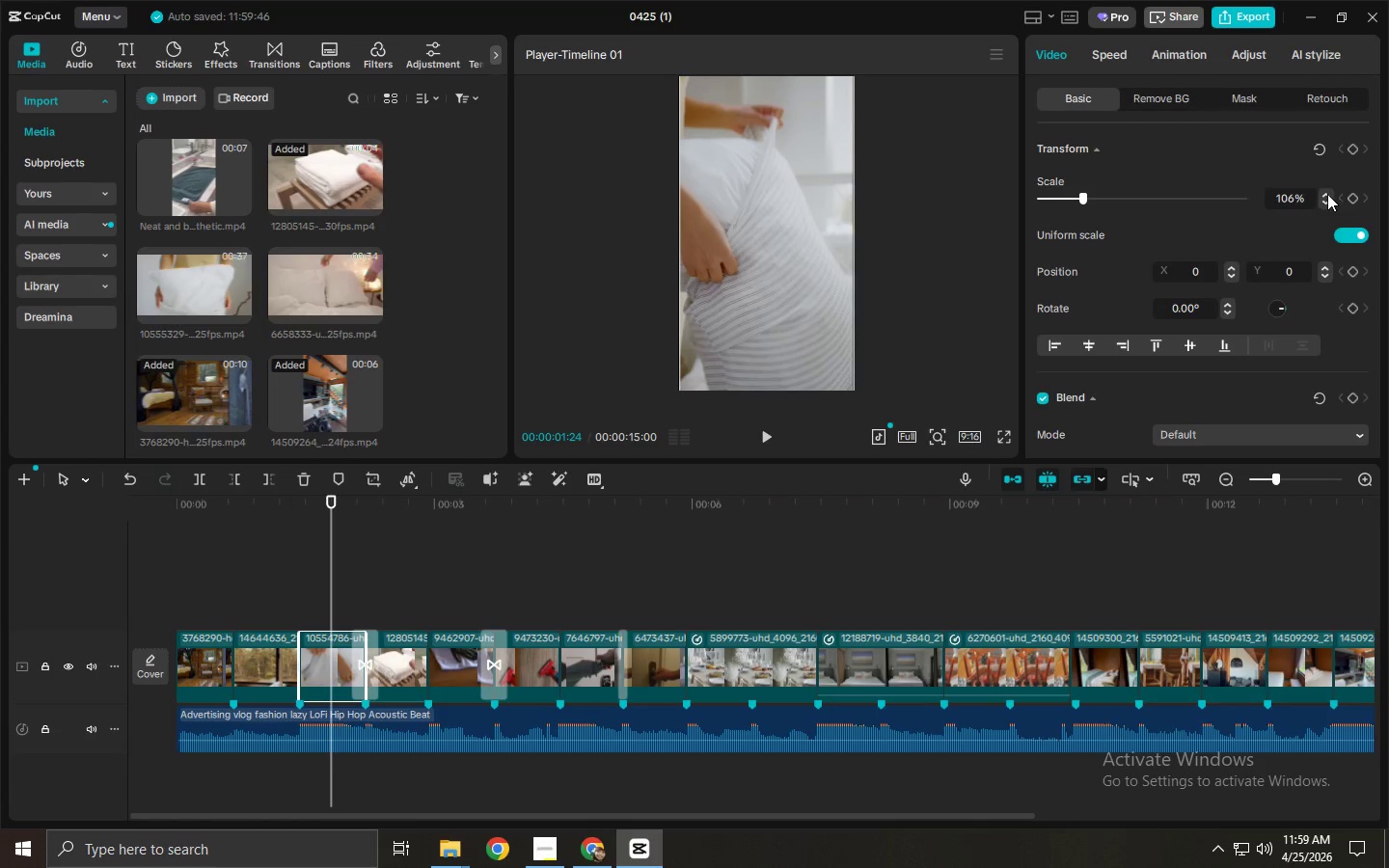 
double_click([1327, 194])
 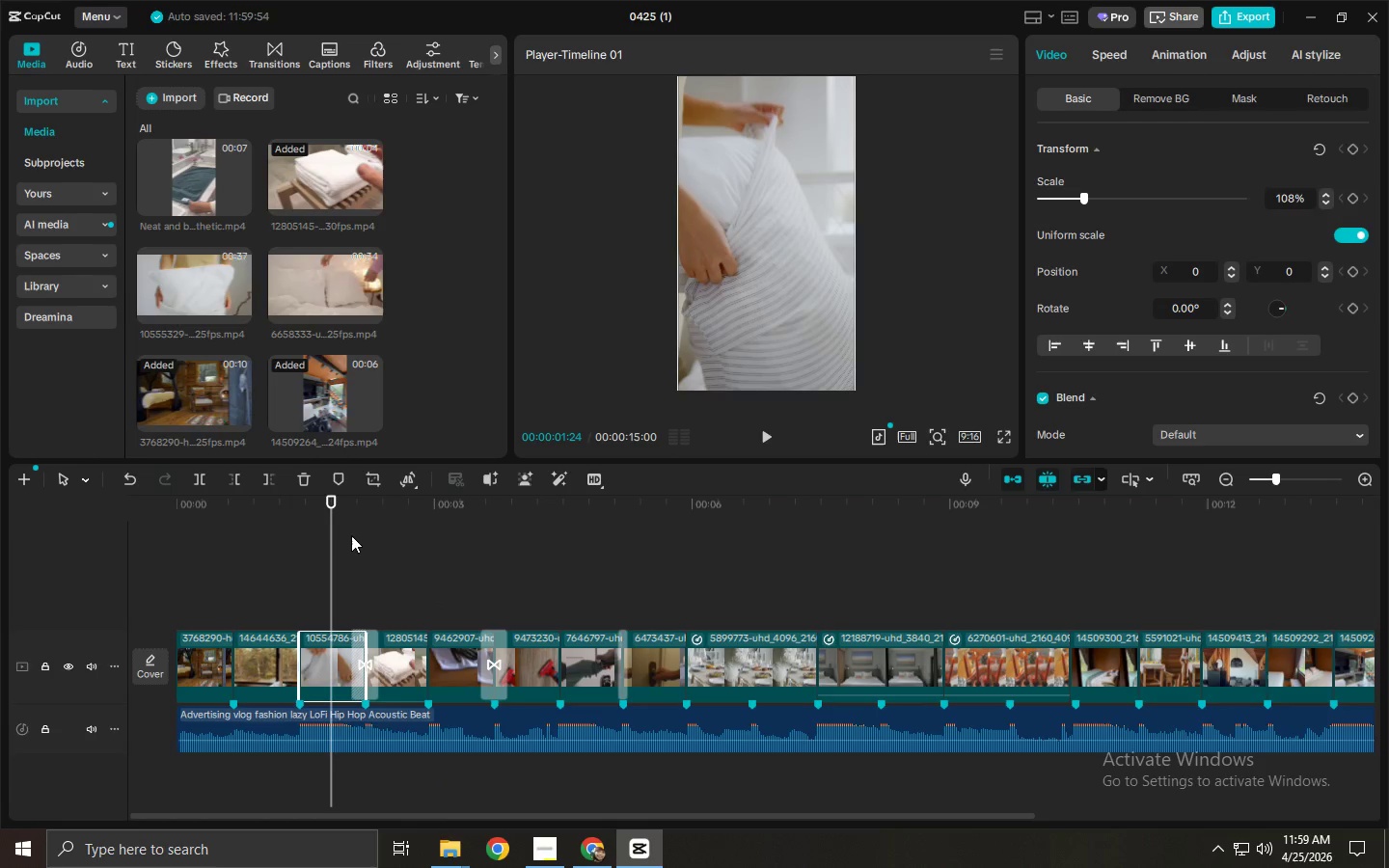 
key(Space)
 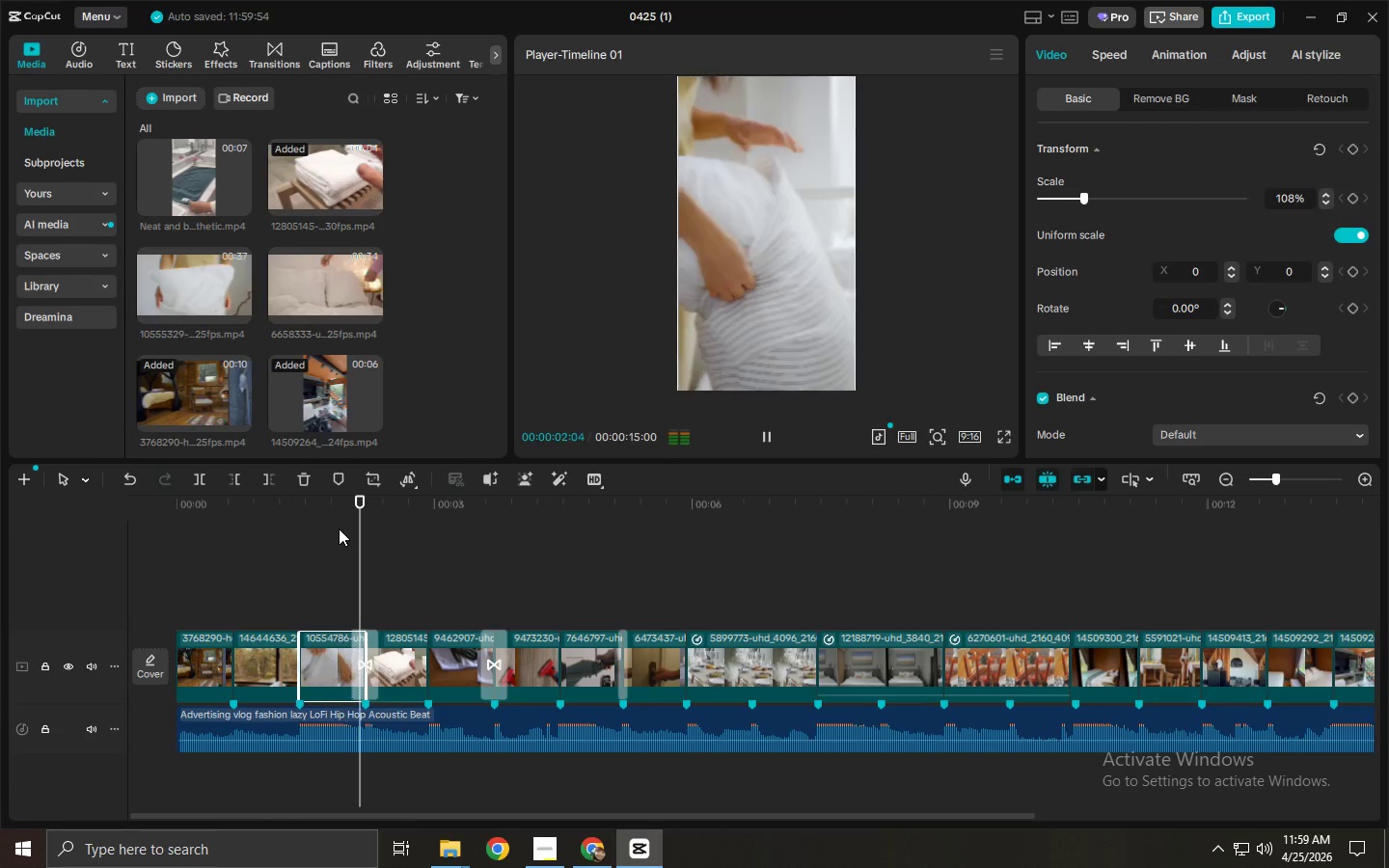 
key(Space)
 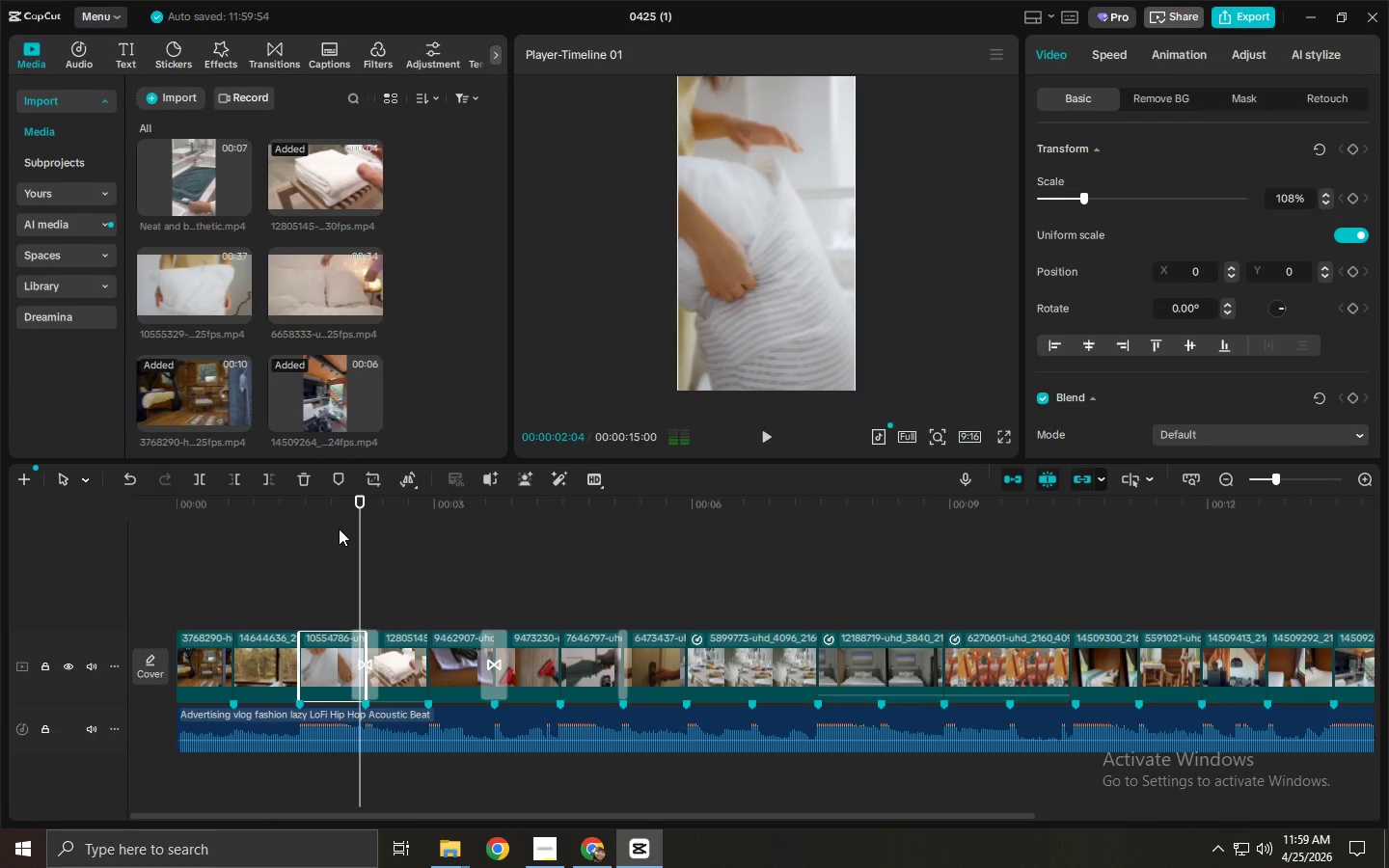 
key(Space)
 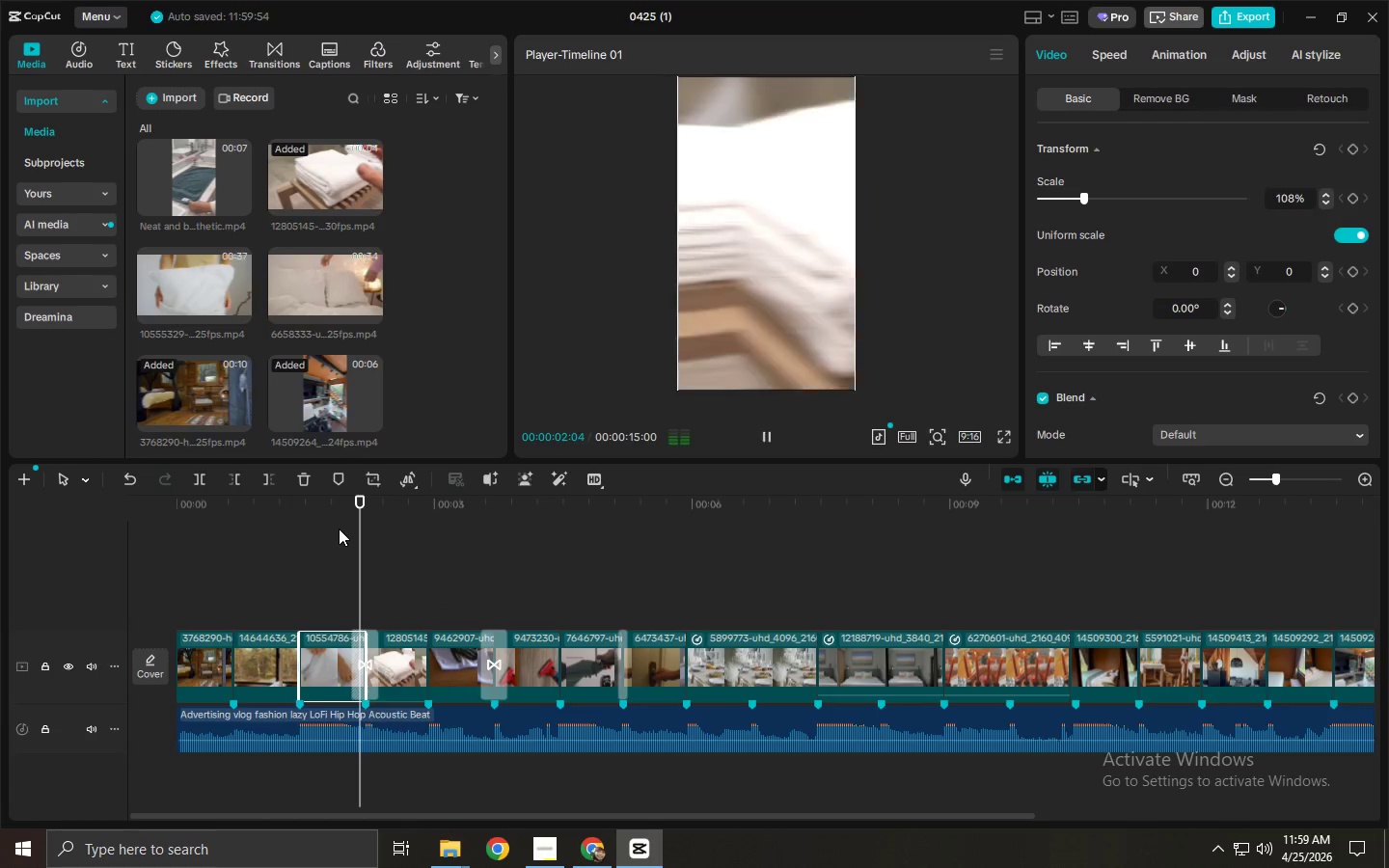 
key(Space)
 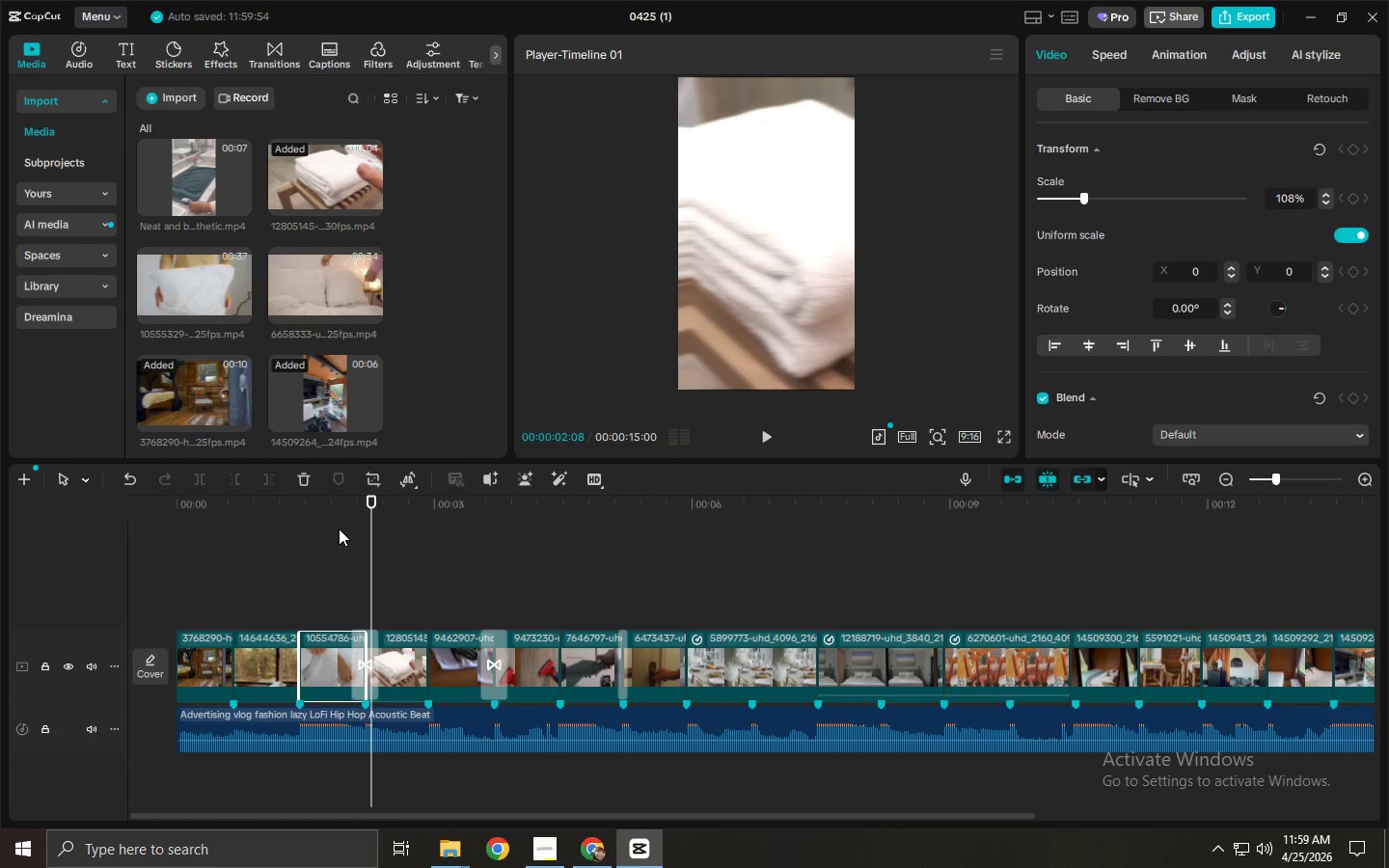 
key(Space)
 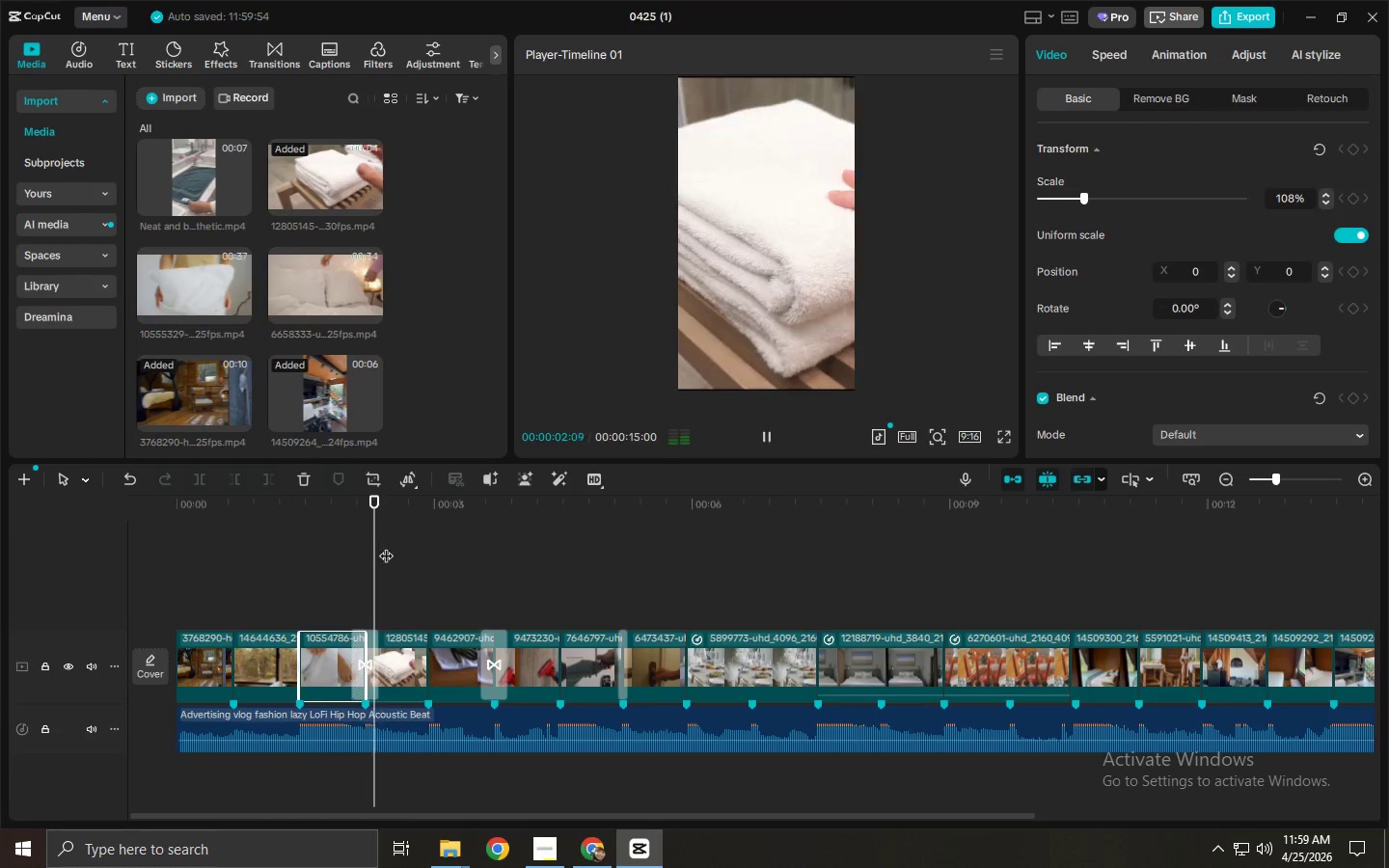 
key(Space)
 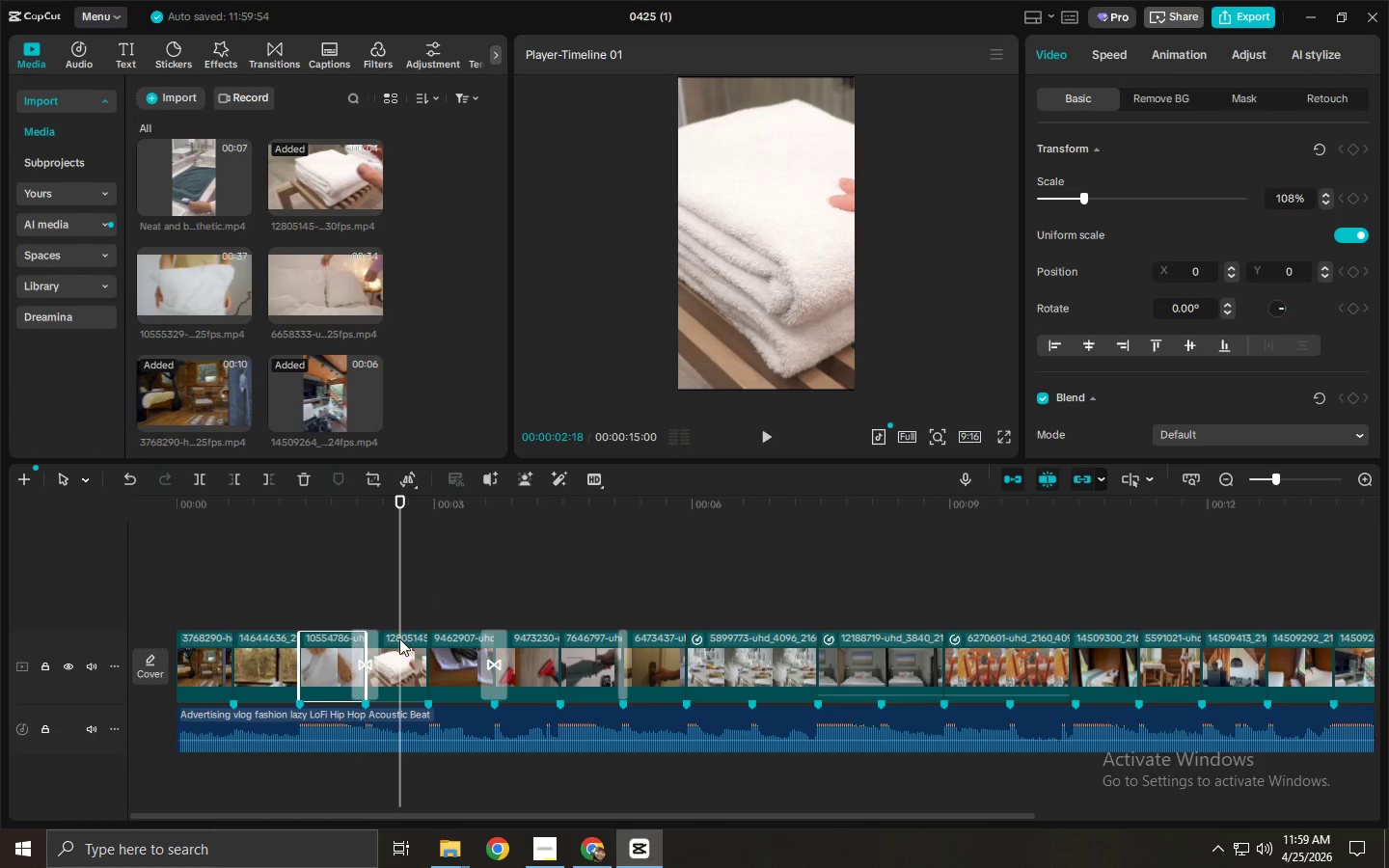 
right_click([399, 638])
 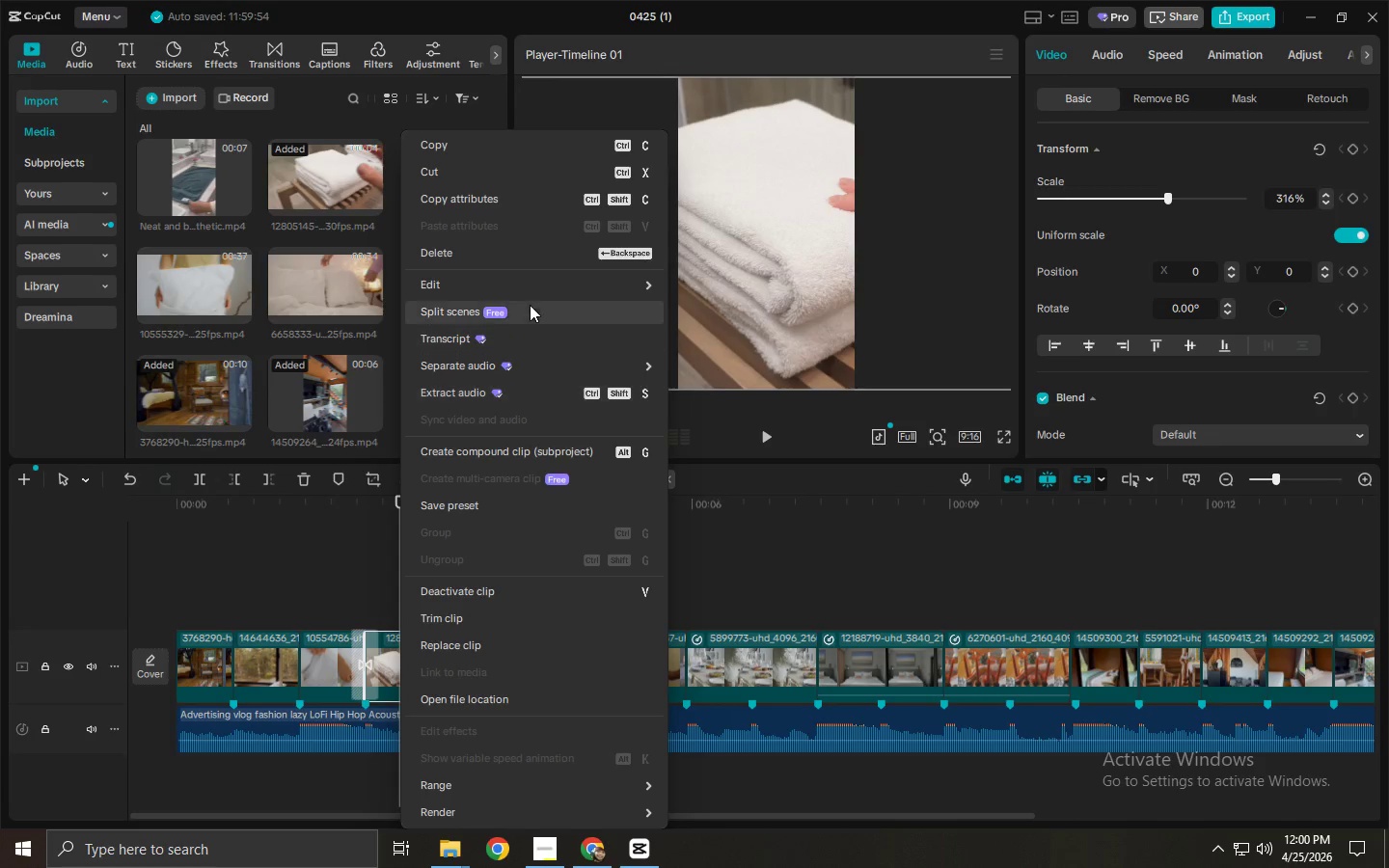 
wait(9.77)
 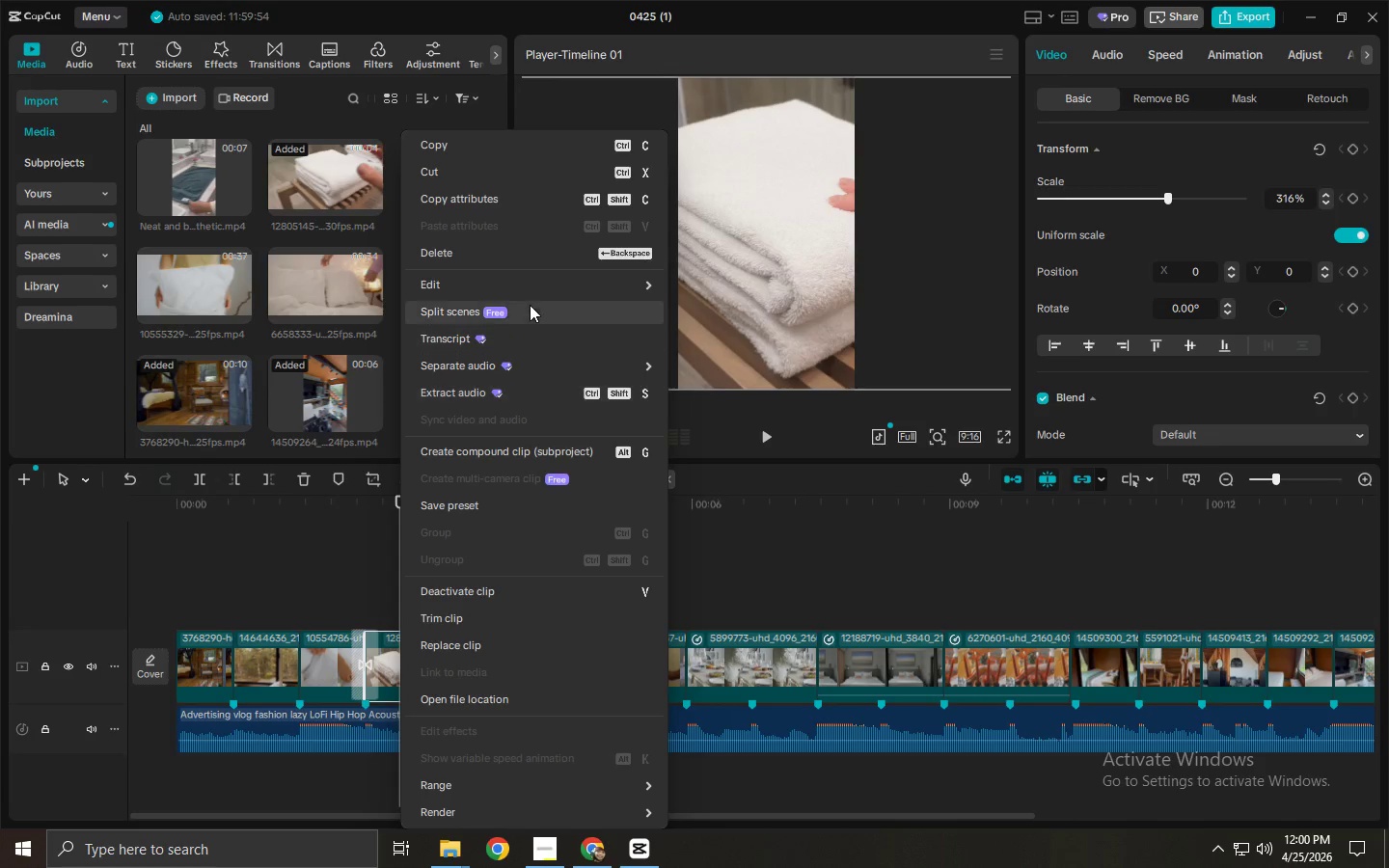 
left_click_drag(start_coordinate=[727, 317], to_coordinate=[724, 353])
 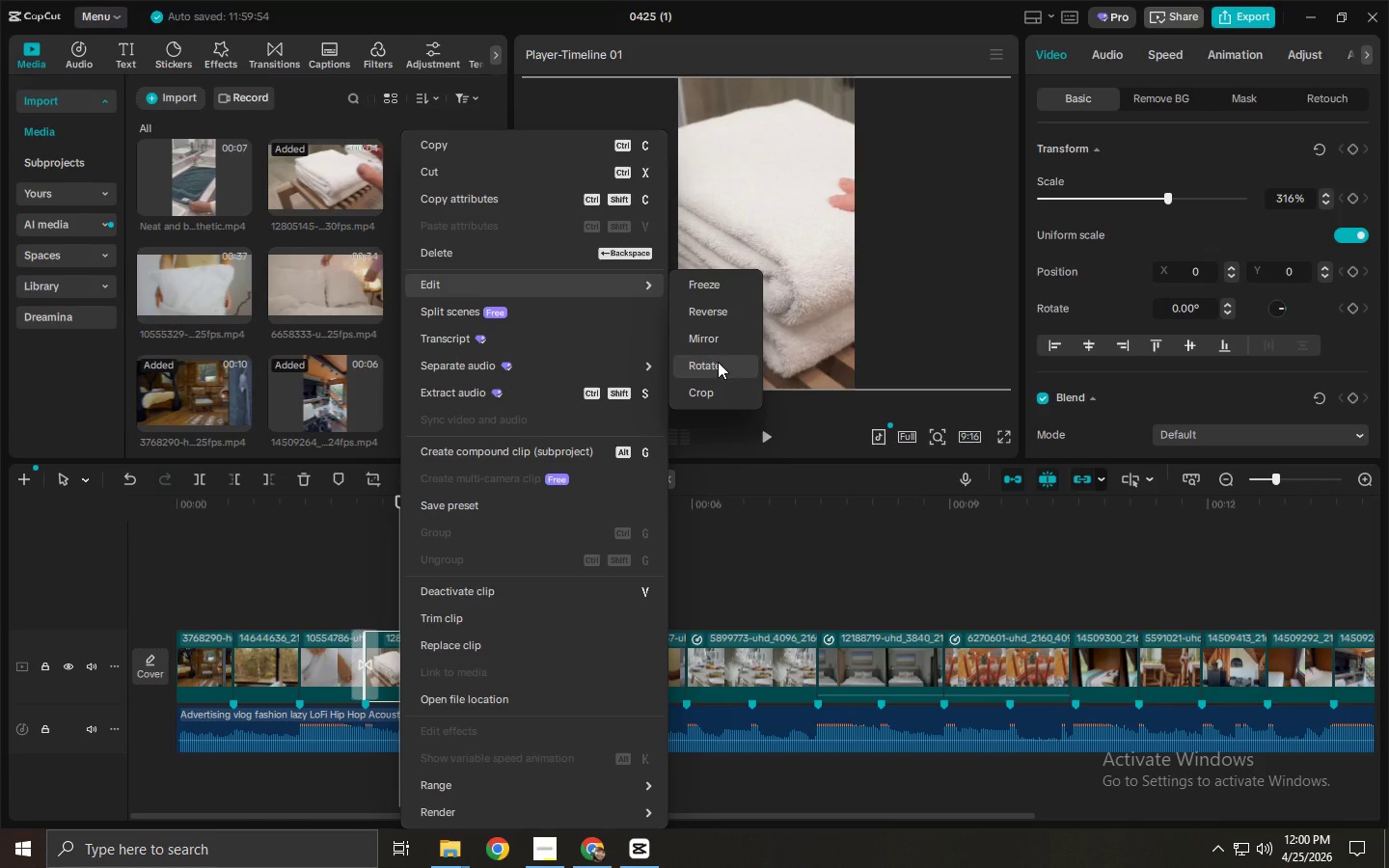 
left_click([718, 362])
 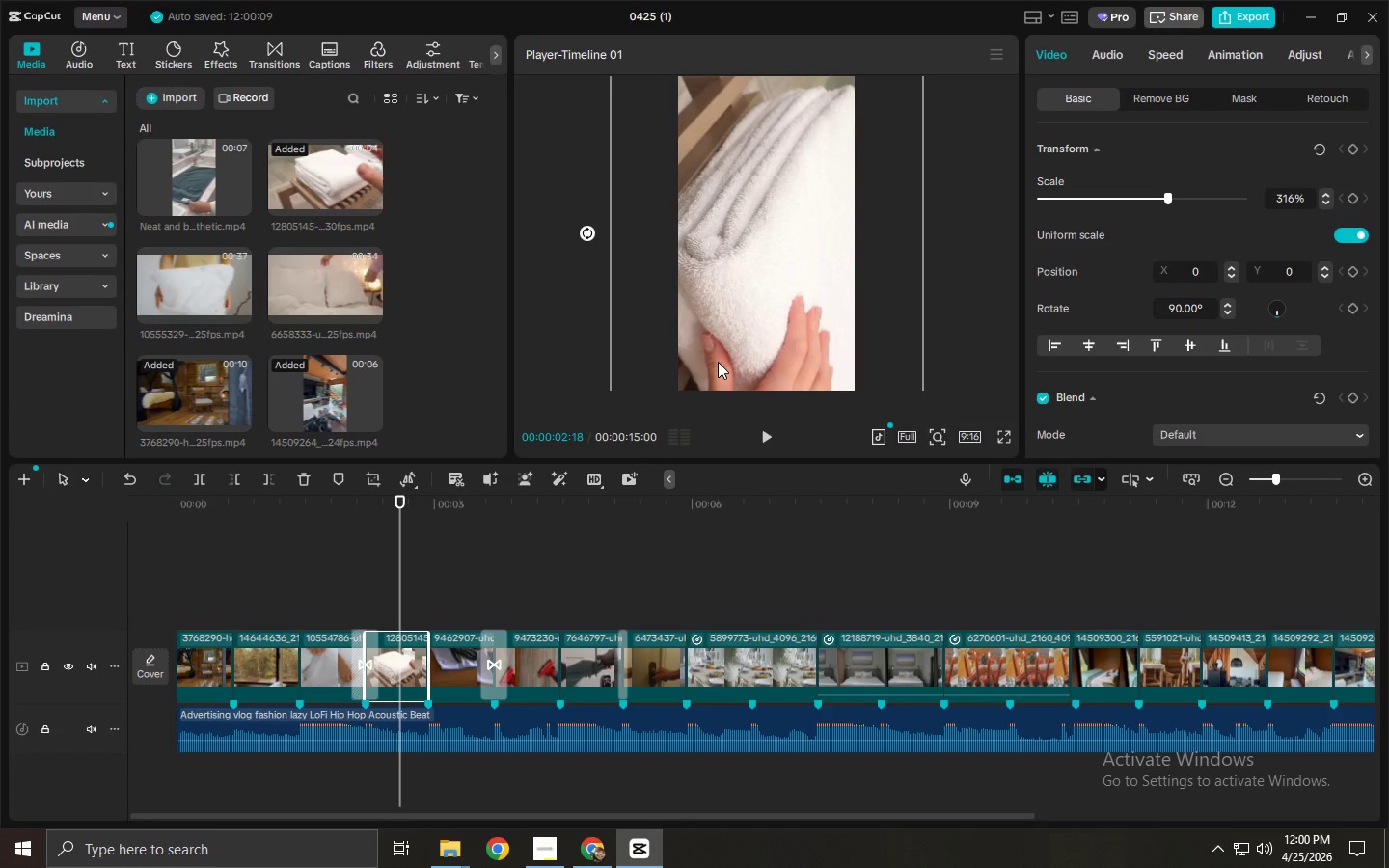 
right_click([716, 335])
 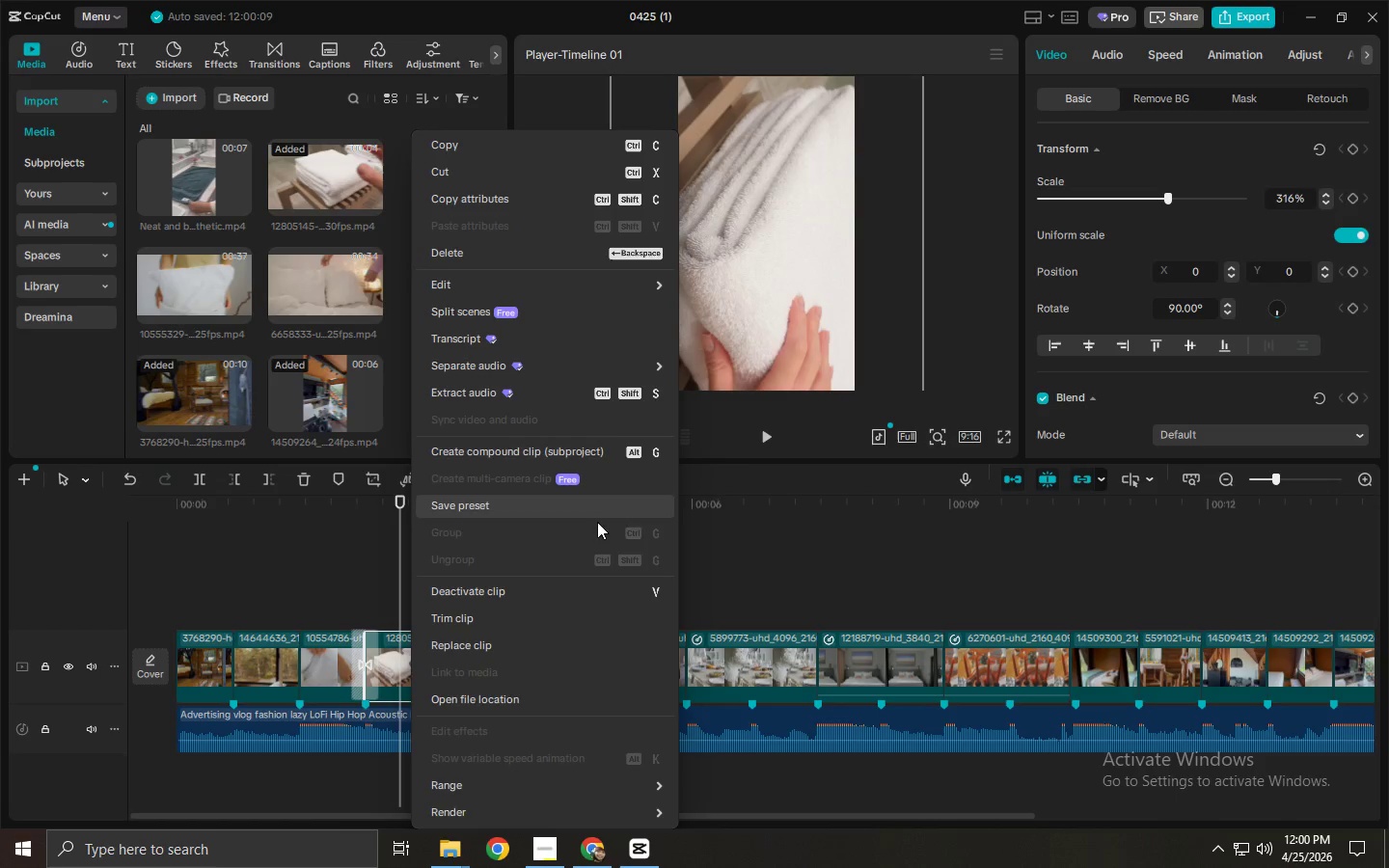 
left_click([785, 258])
 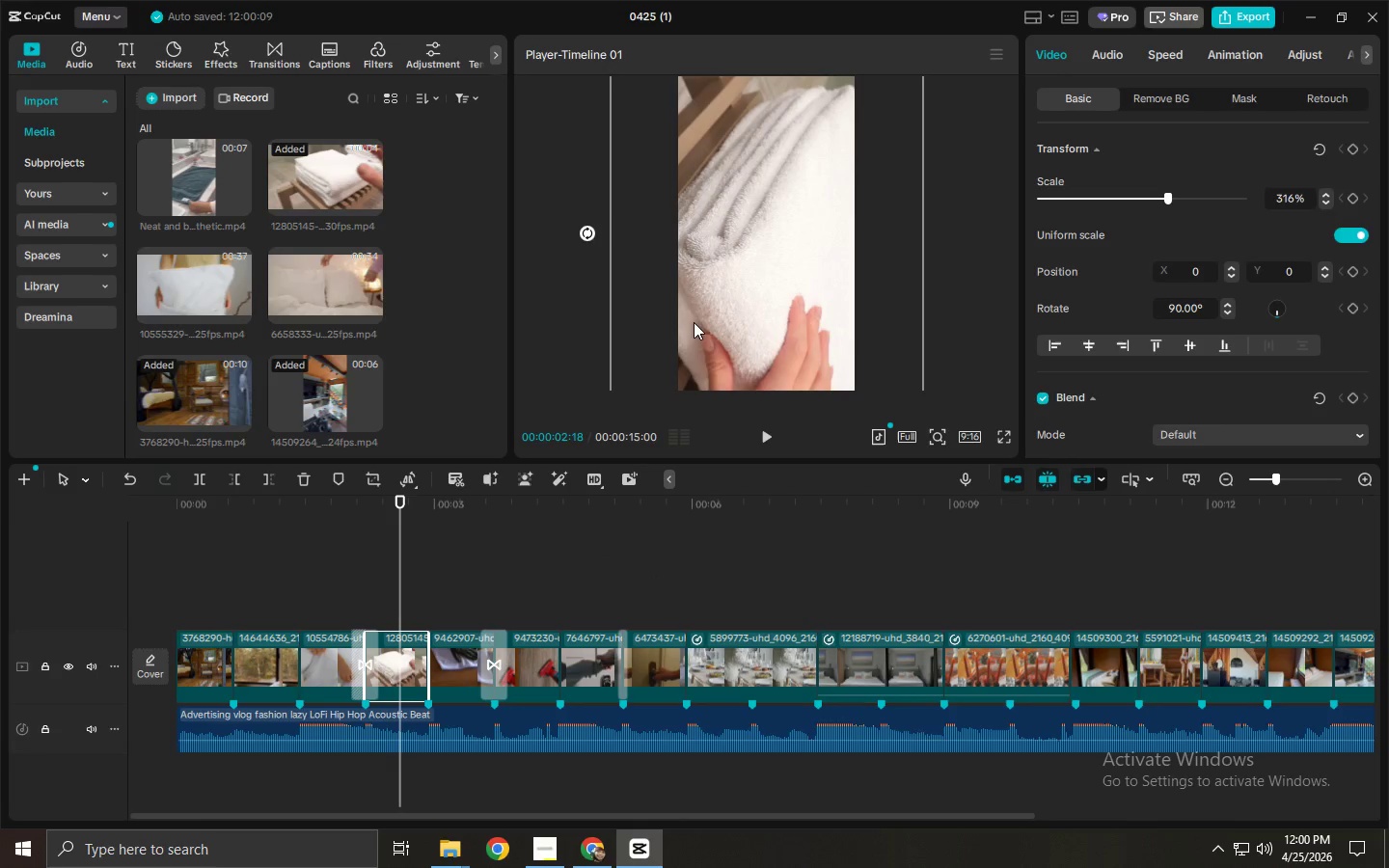 
right_click([703, 297])
 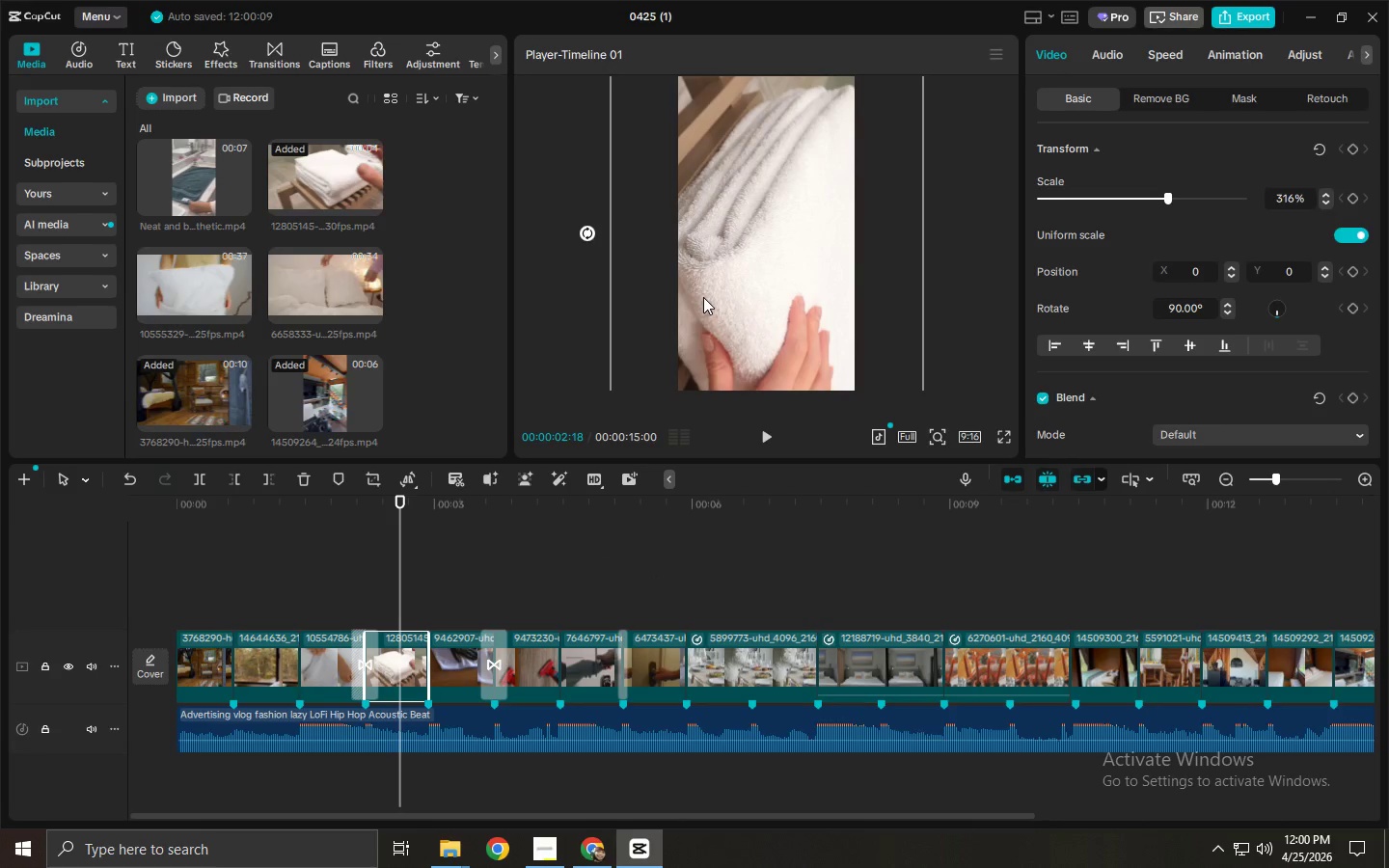 
key(Control+ControlLeft)
 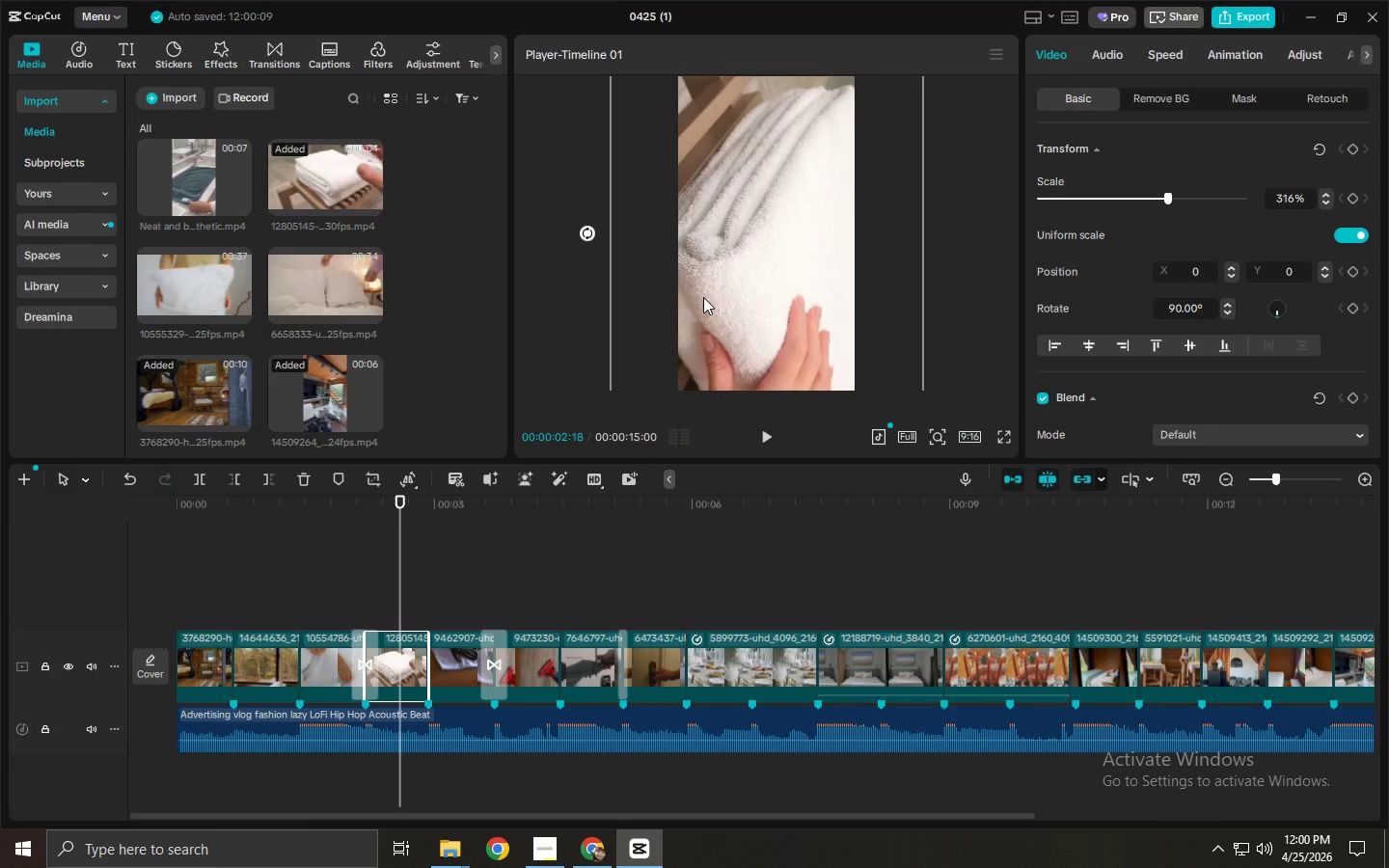 
key(Control+Z)
 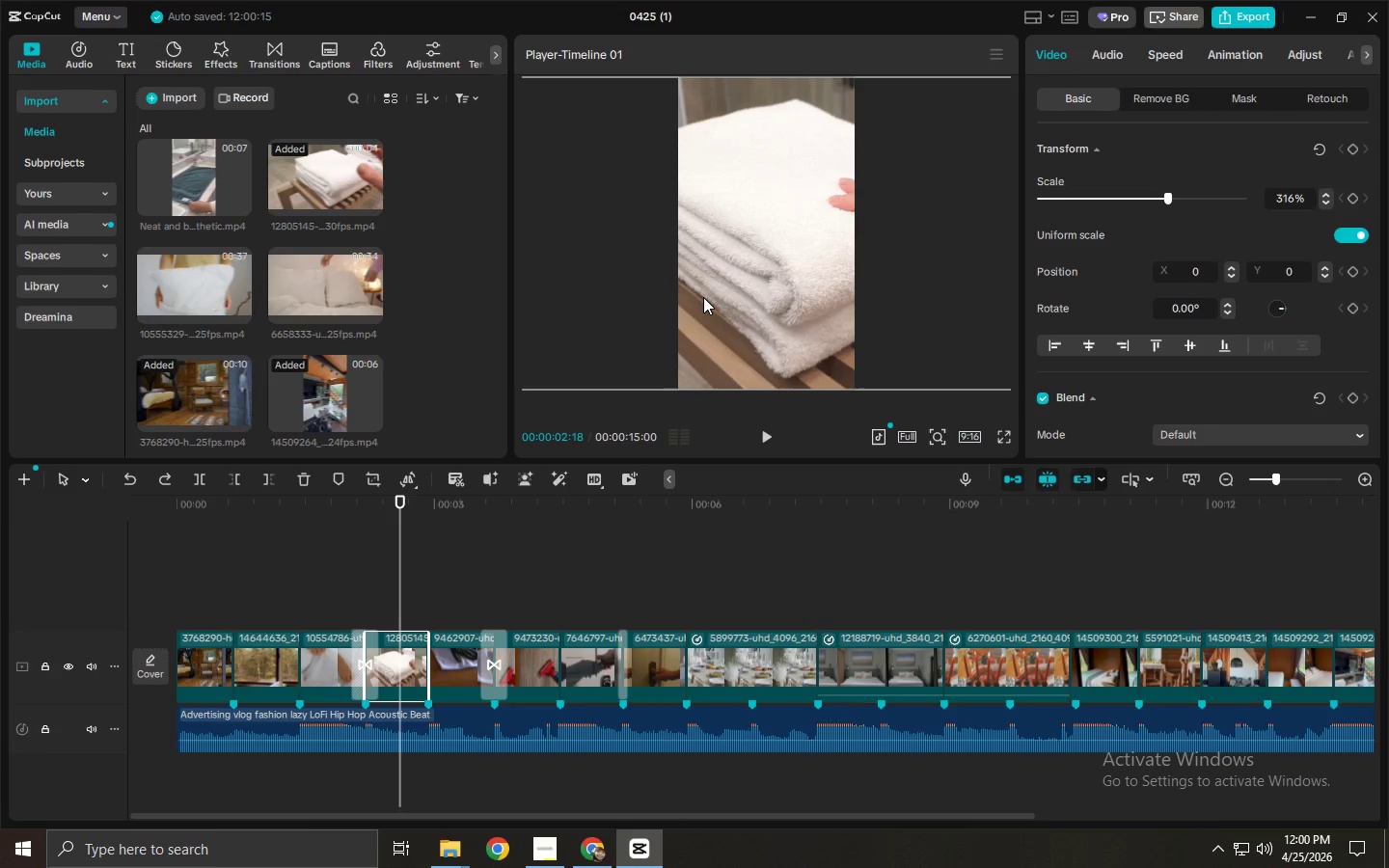 
left_click([703, 297])
 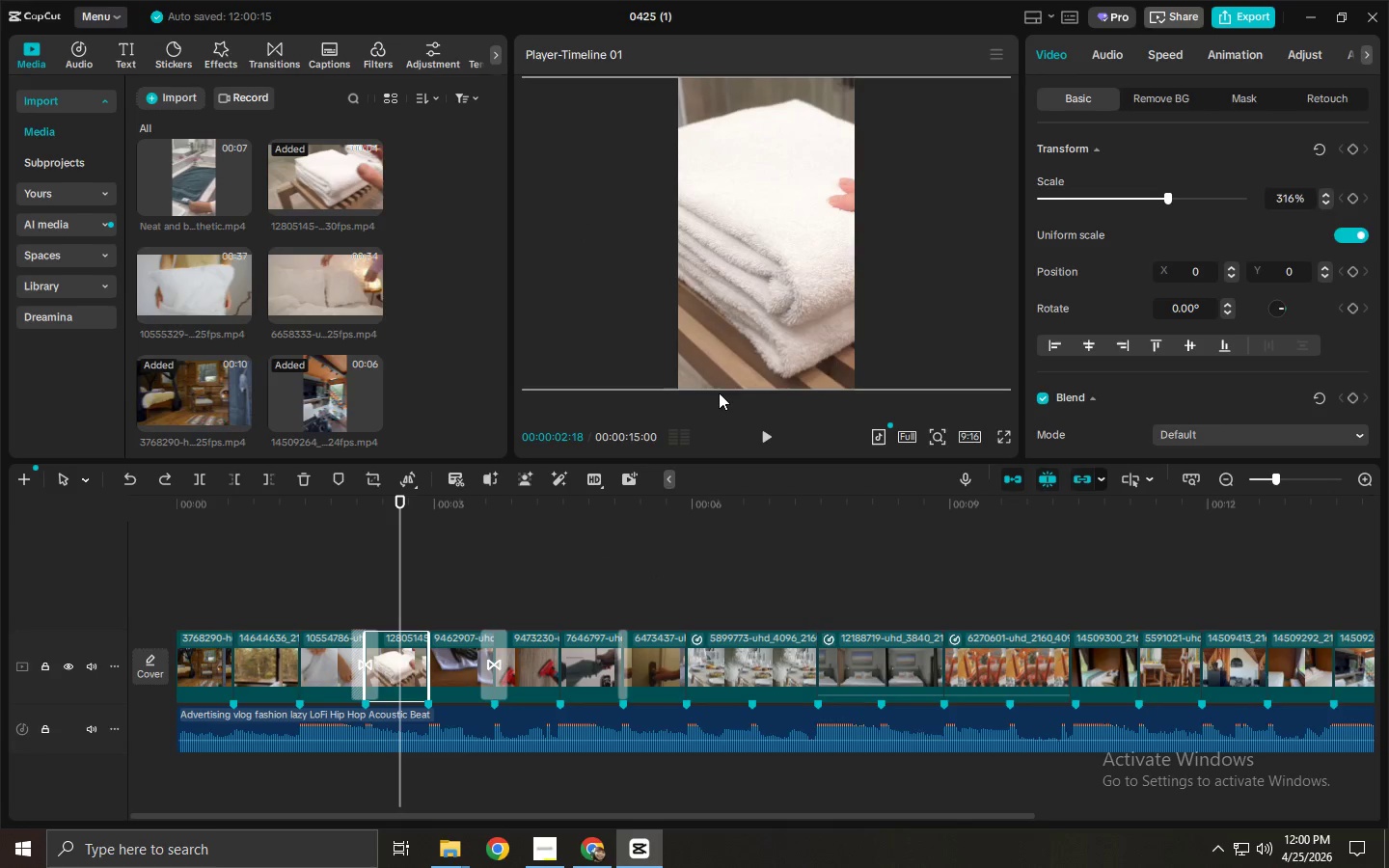 
right_click([399, 683])
 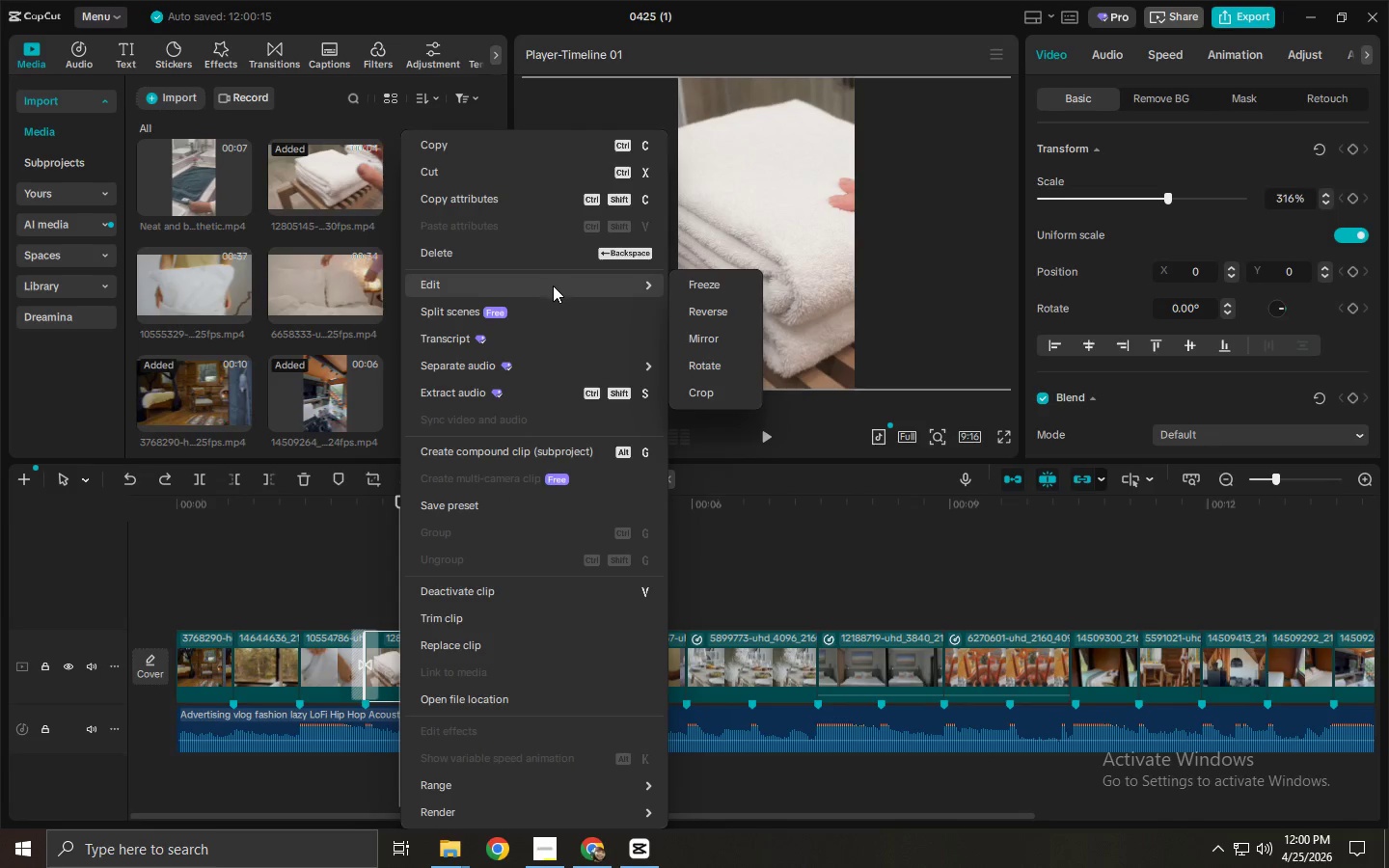 
left_click([700, 334])
 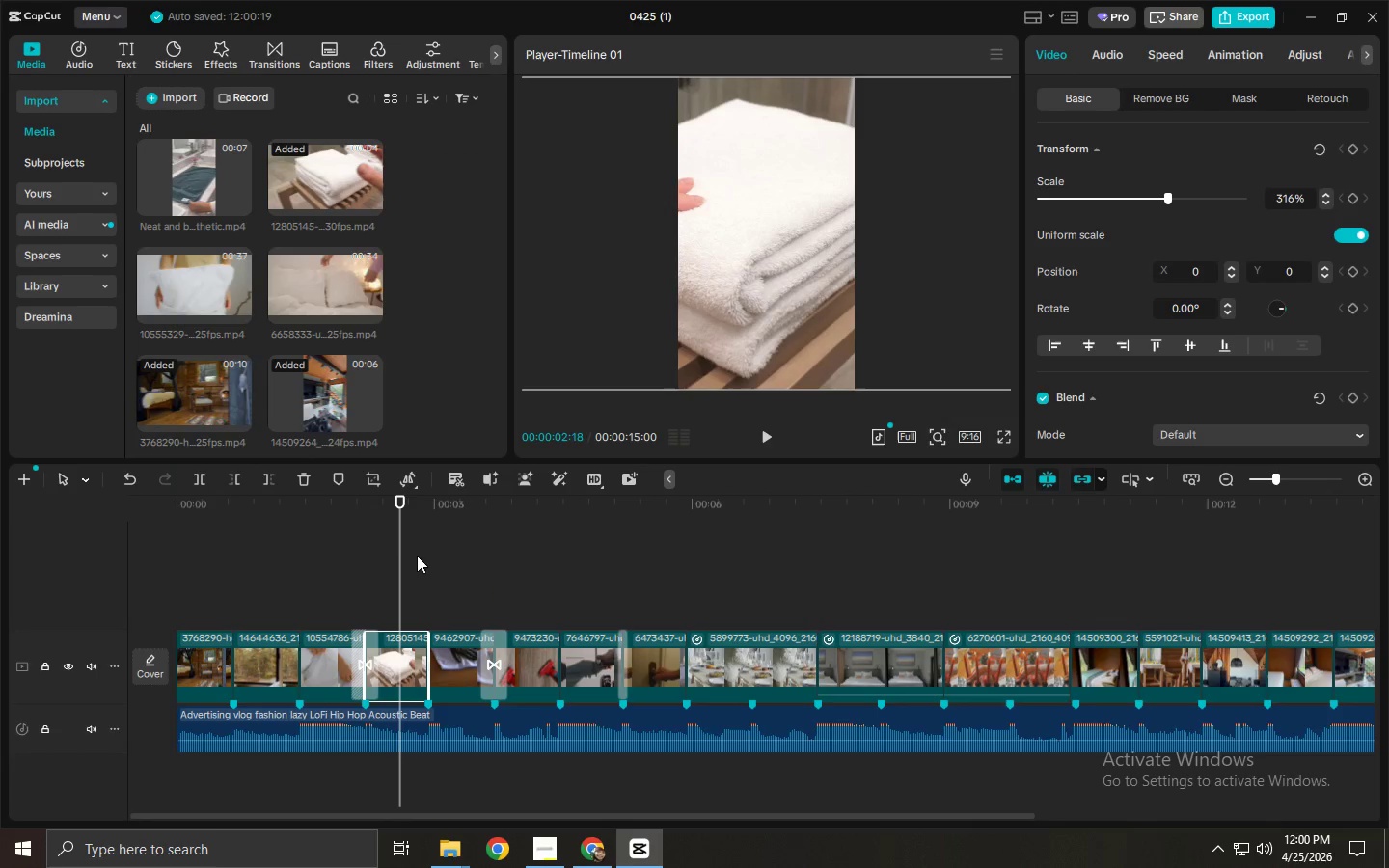 
left_click_drag(start_coordinate=[313, 531], to_coordinate=[269, 524])
 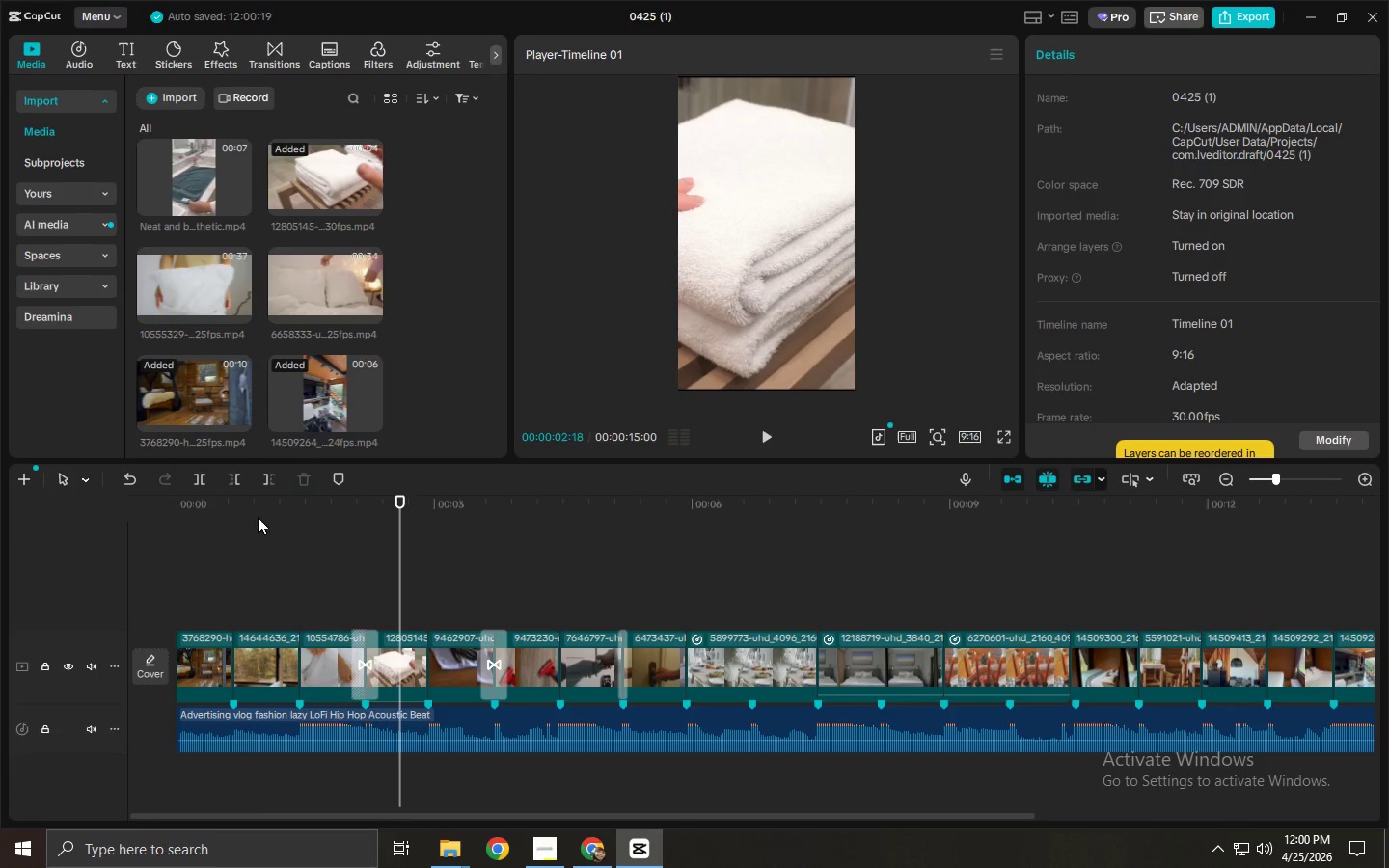 
left_click_drag(start_coordinate=[261, 517], to_coordinate=[306, 506])
 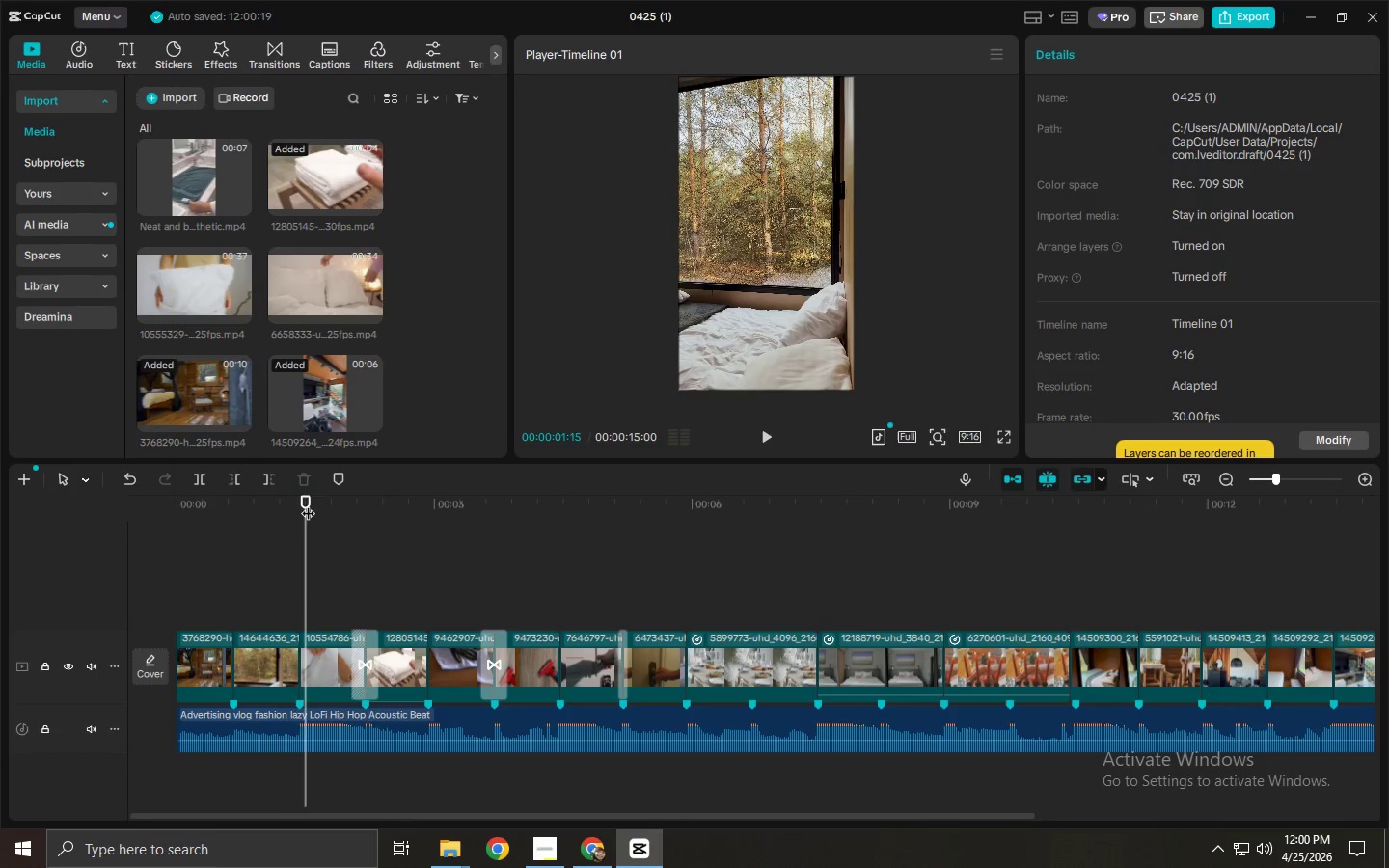 
left_click_drag(start_coordinate=[308, 503], to_coordinate=[286, 510])
 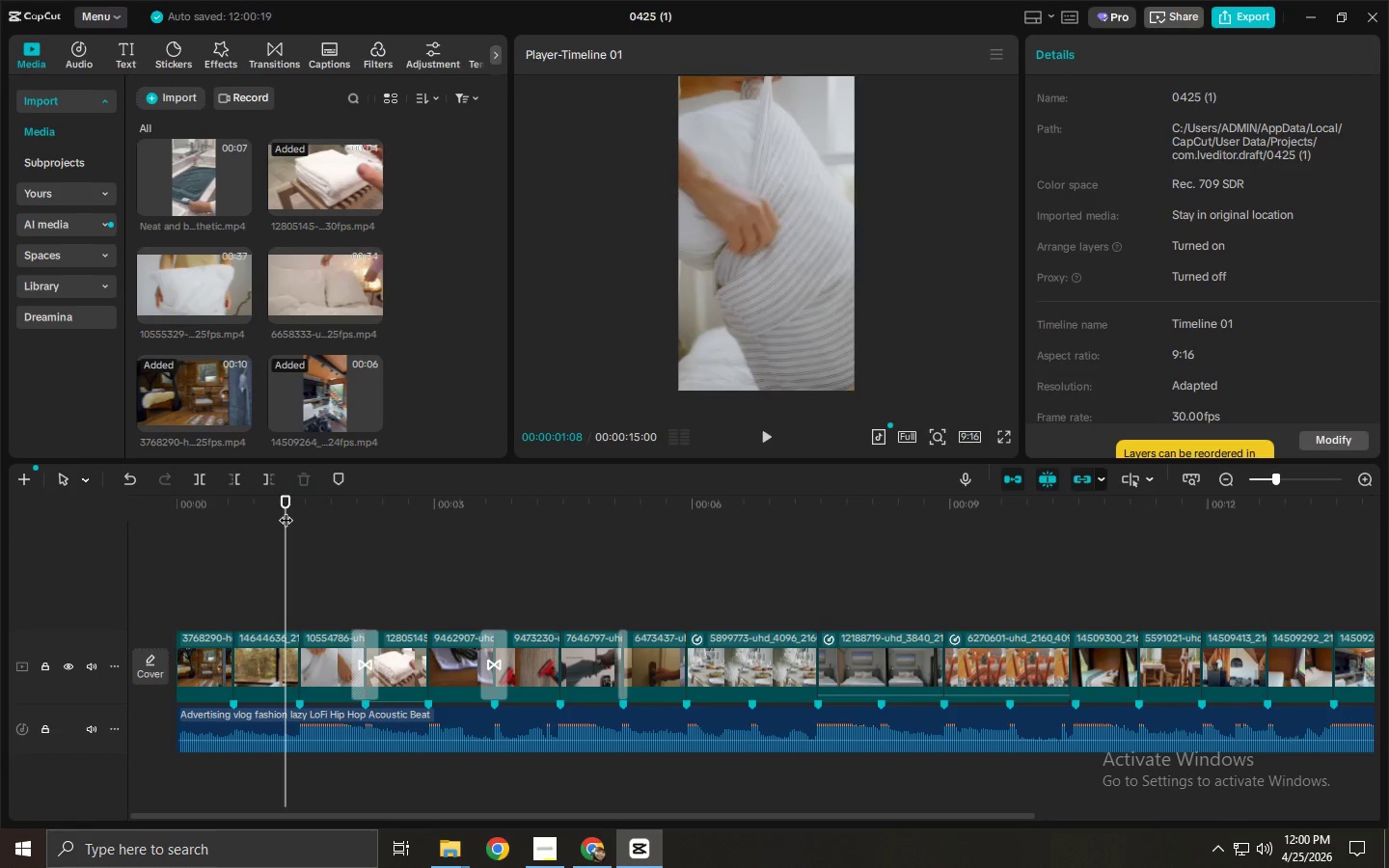 
key(Space)
 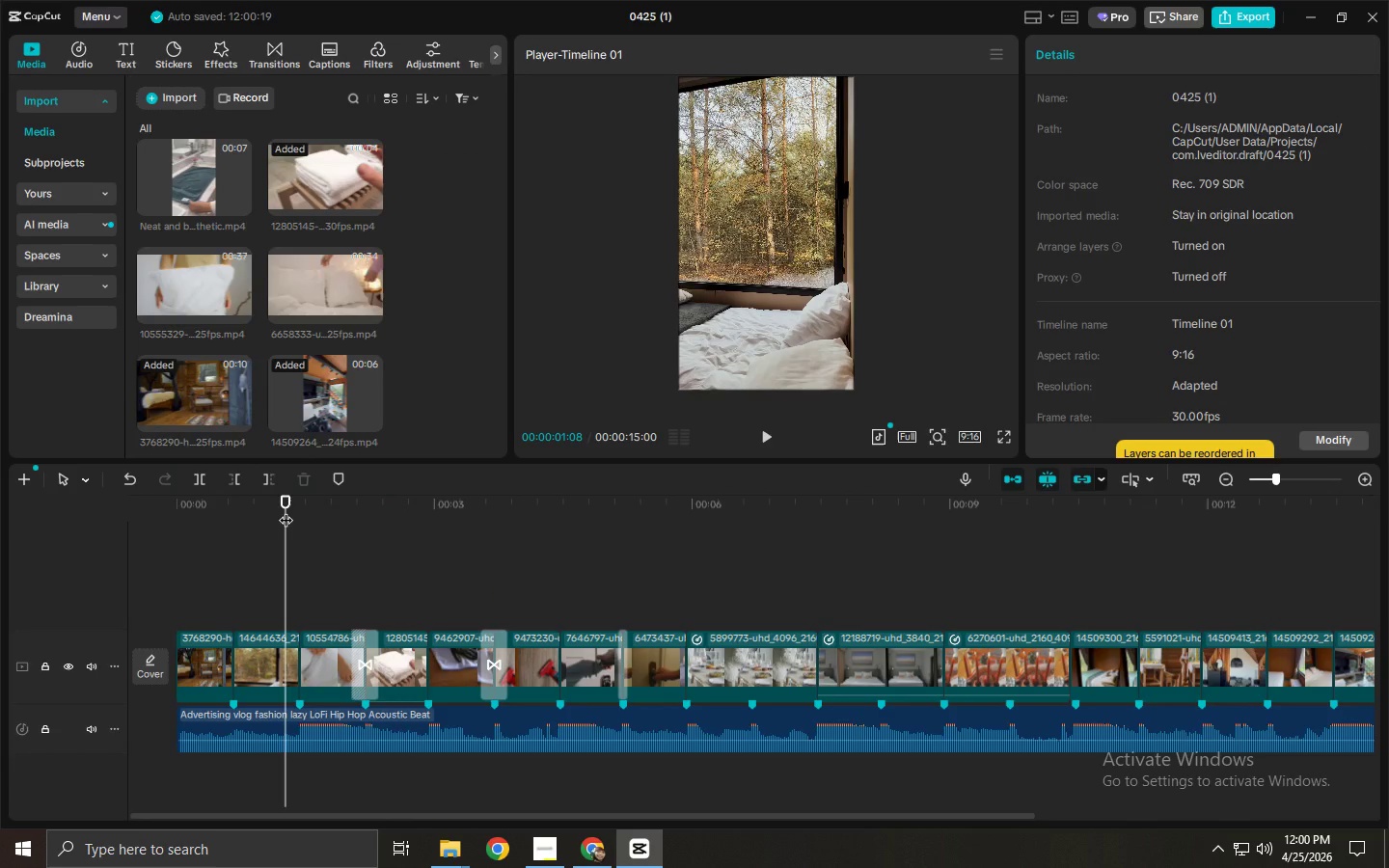 
key(Space)
 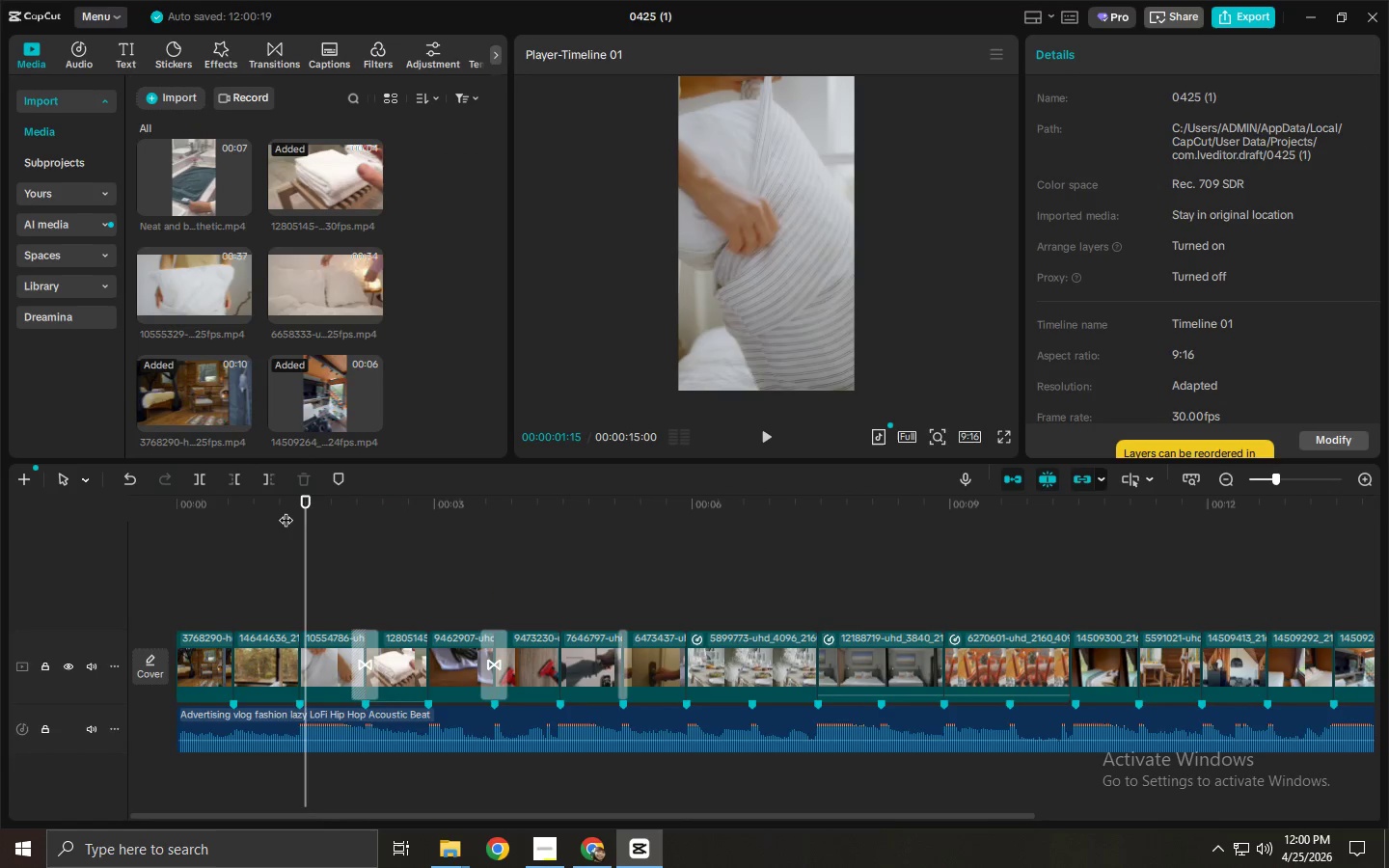 
key(Space)
 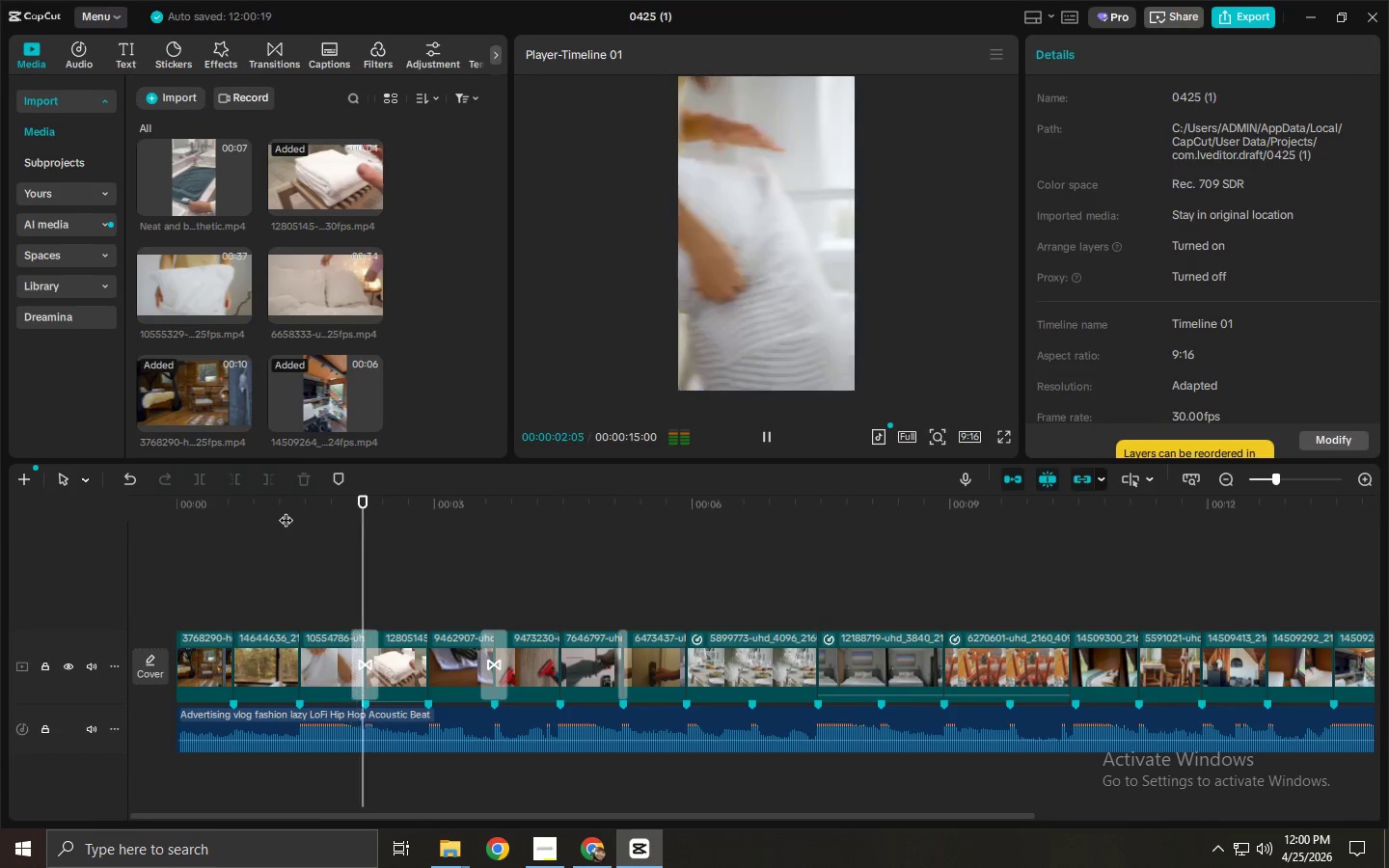 
key(Space)
 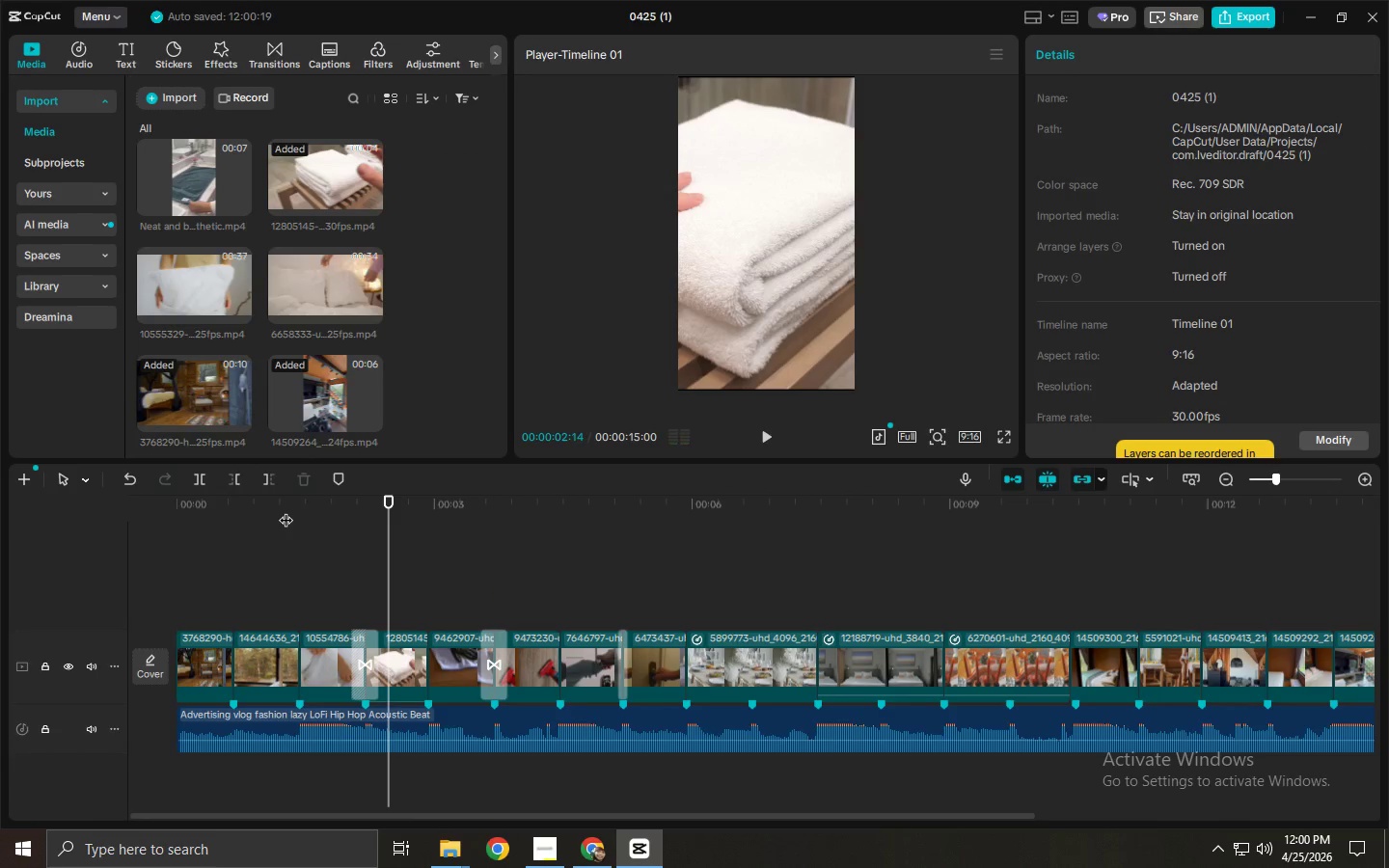 
key(Space)
 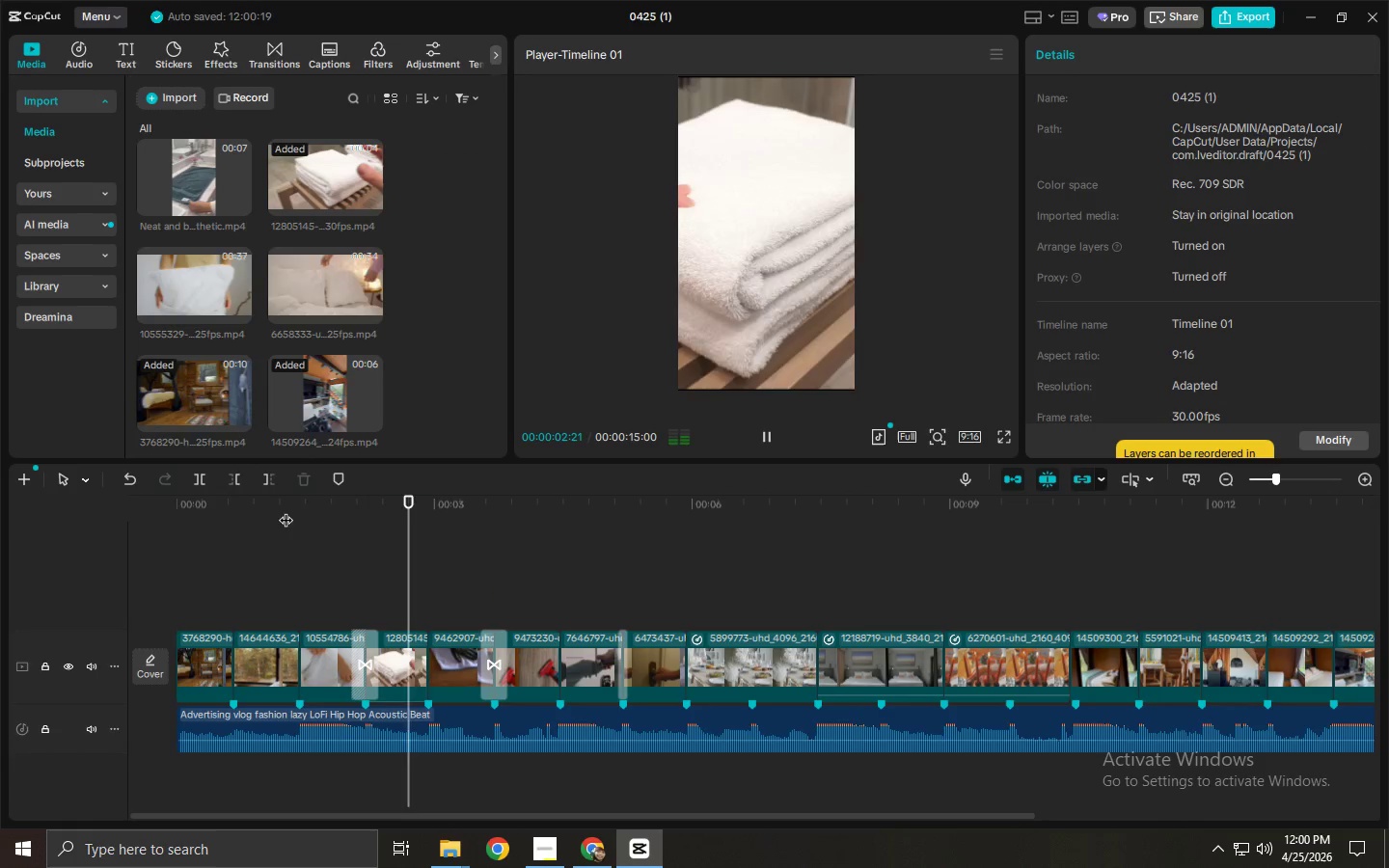 
key(Space)
 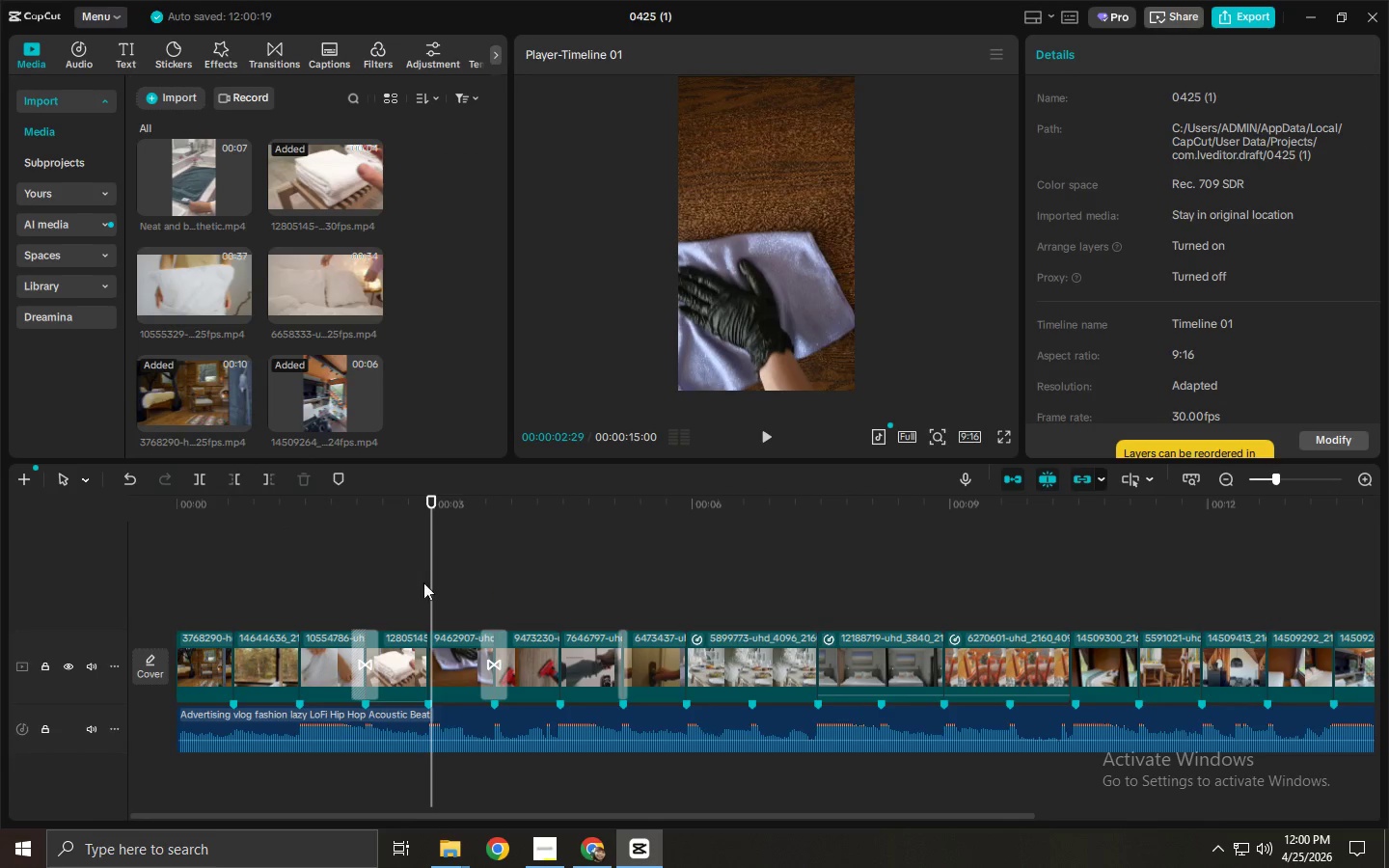 
right_click([430, 651])
 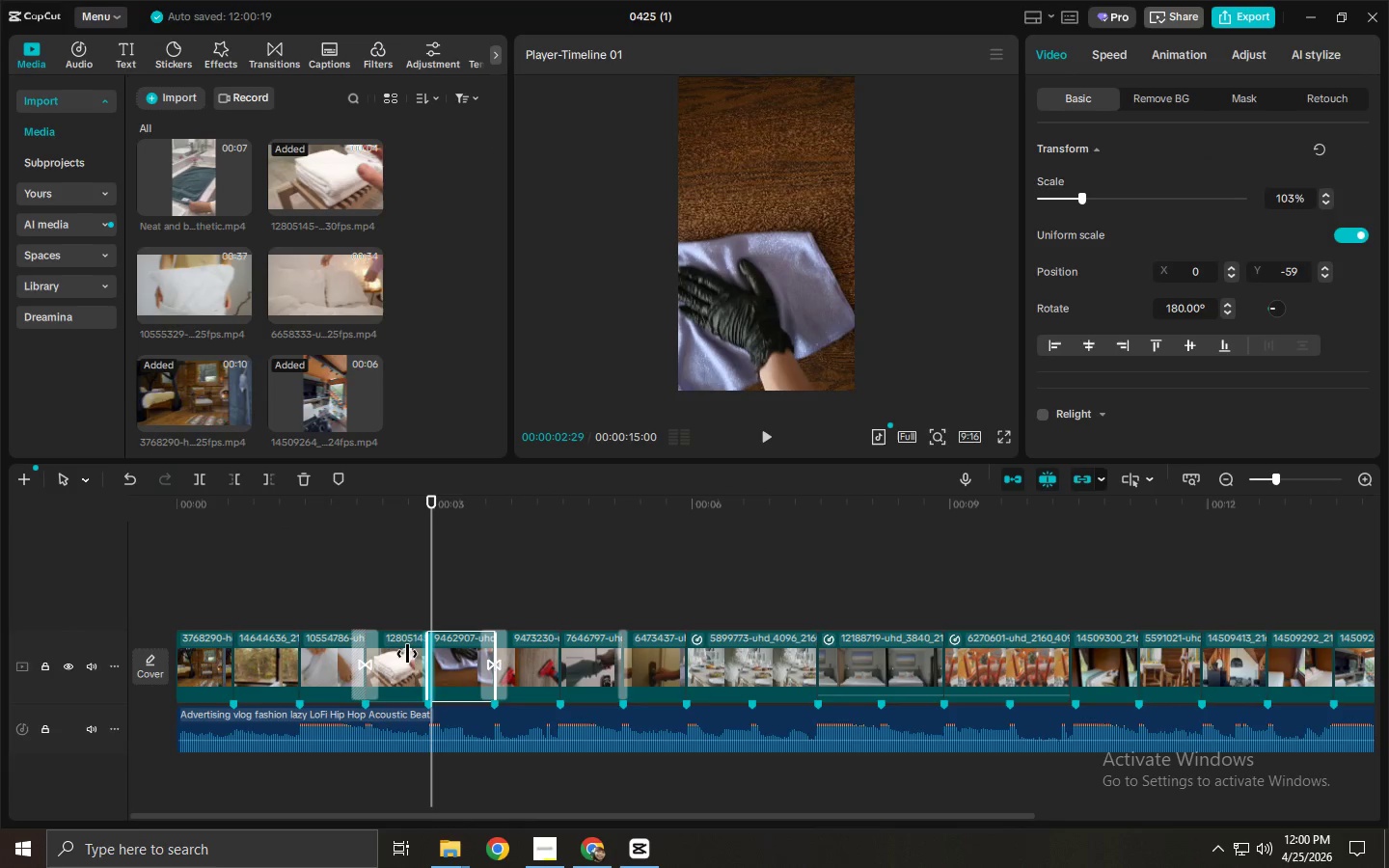 
right_click([400, 655])
 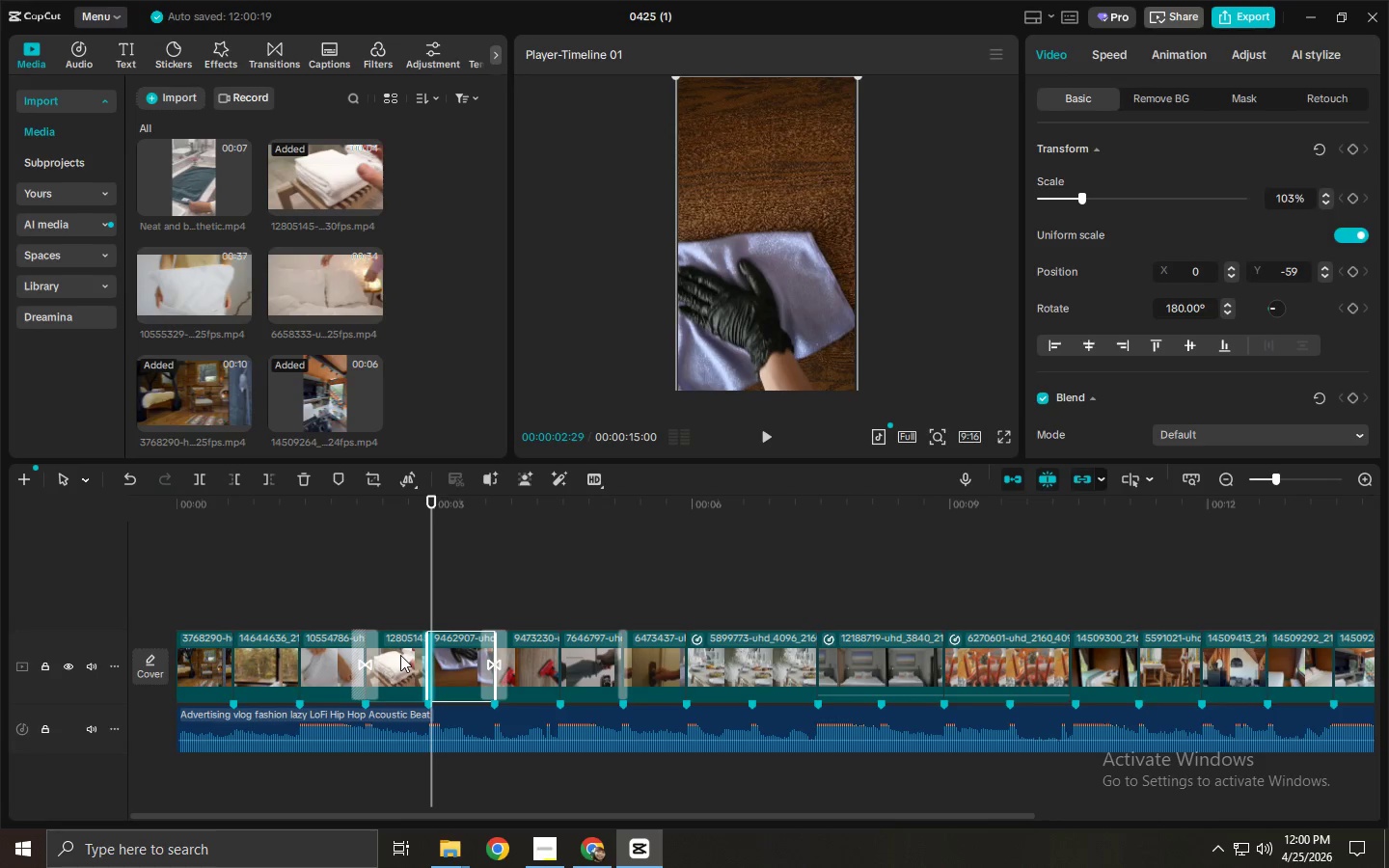 
left_click([399, 660])
 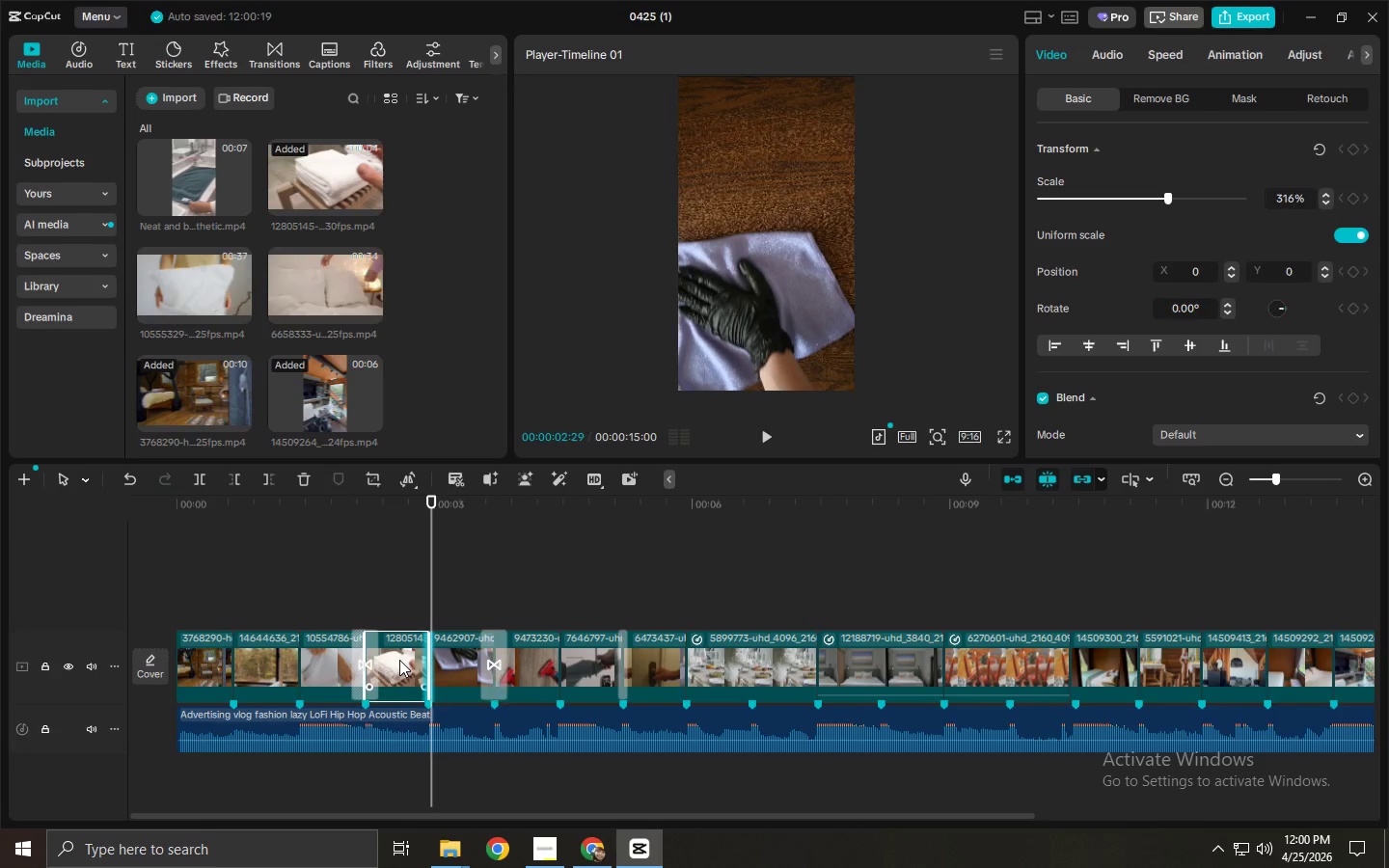 
right_click([399, 660])
 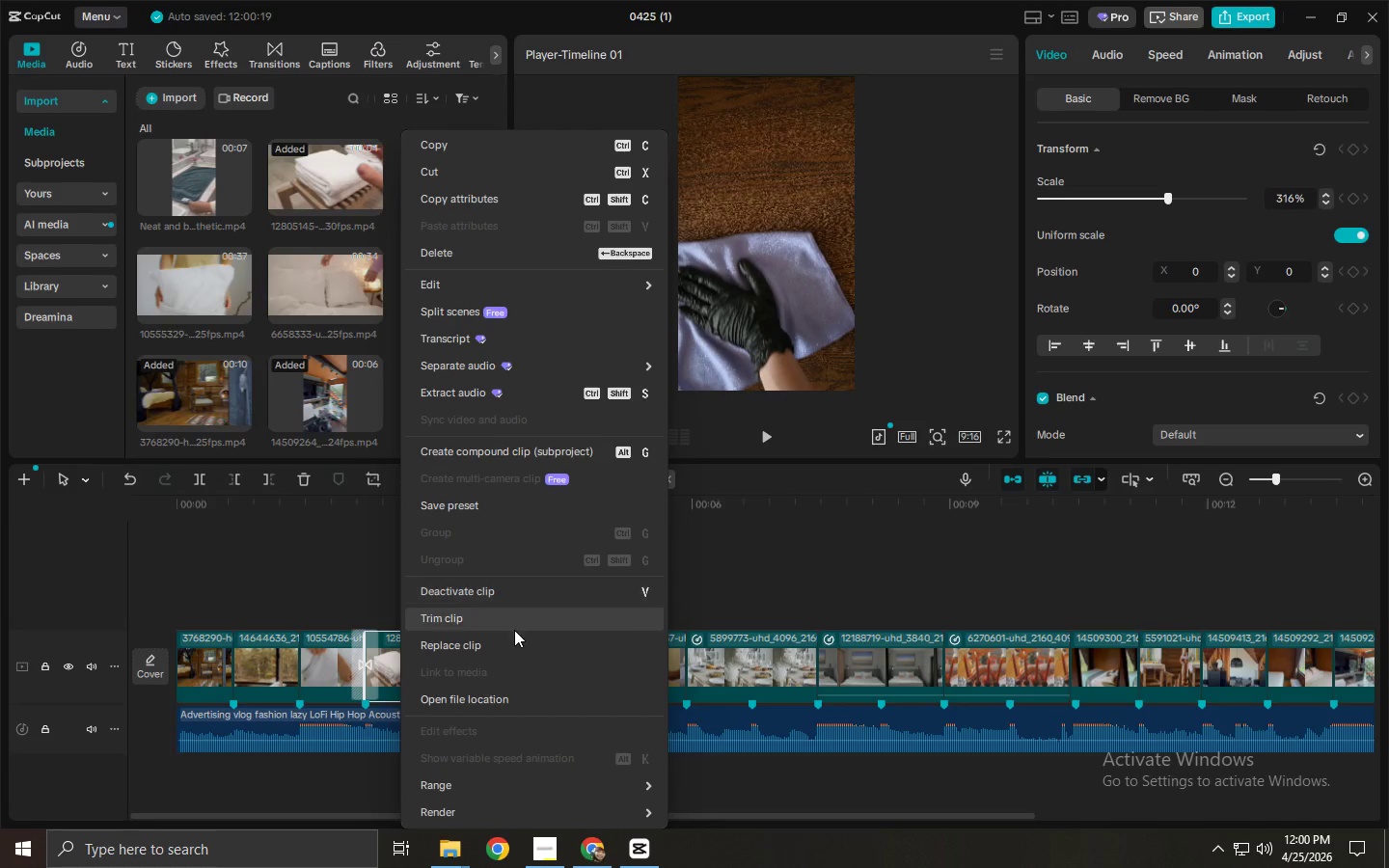 
left_click([516, 617])
 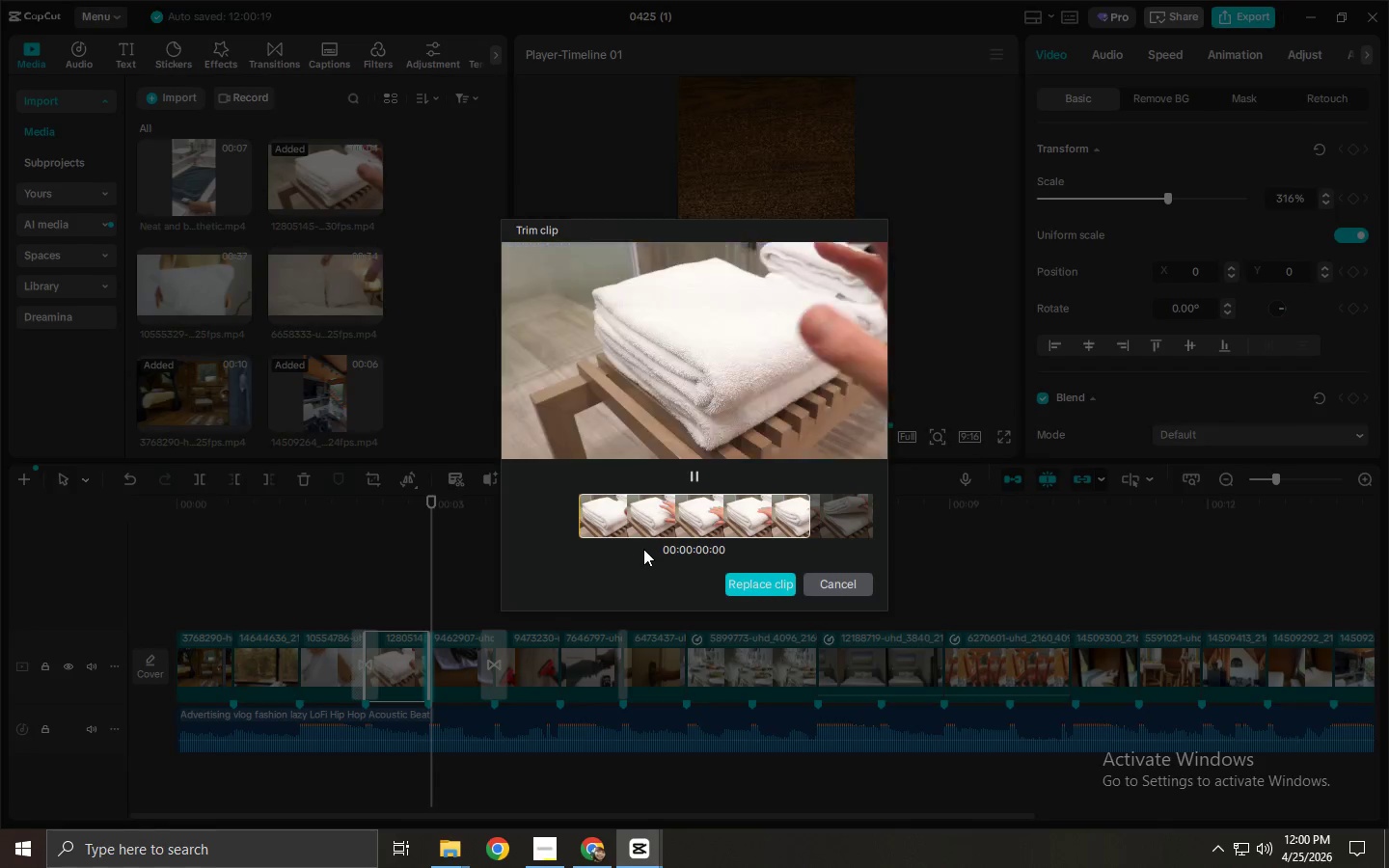 
left_click_drag(start_coordinate=[710, 544], to_coordinate=[557, 544])
 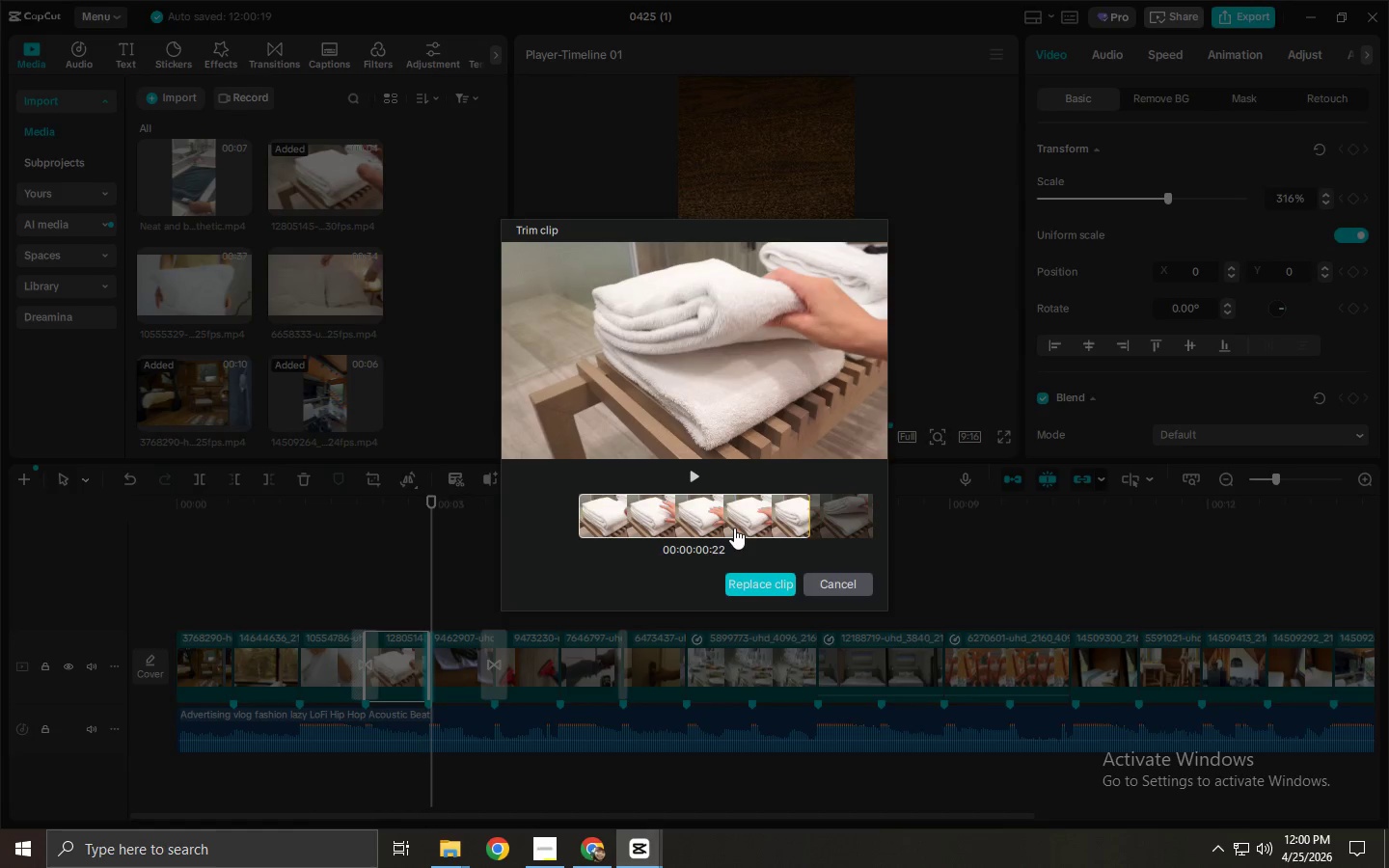 
left_click_drag(start_coordinate=[729, 528], to_coordinate=[665, 528])
 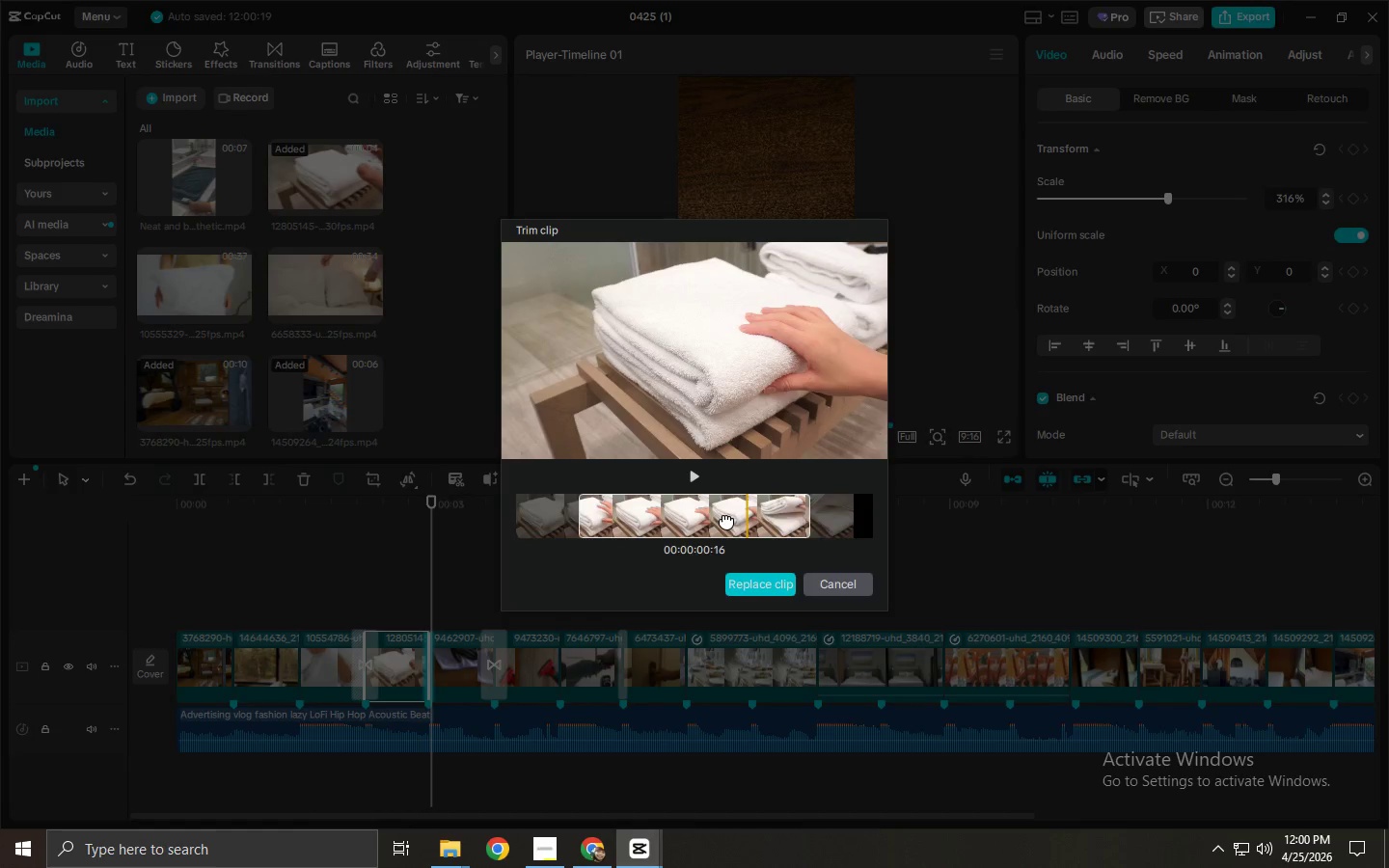 
left_click_drag(start_coordinate=[749, 520], to_coordinate=[530, 525])
 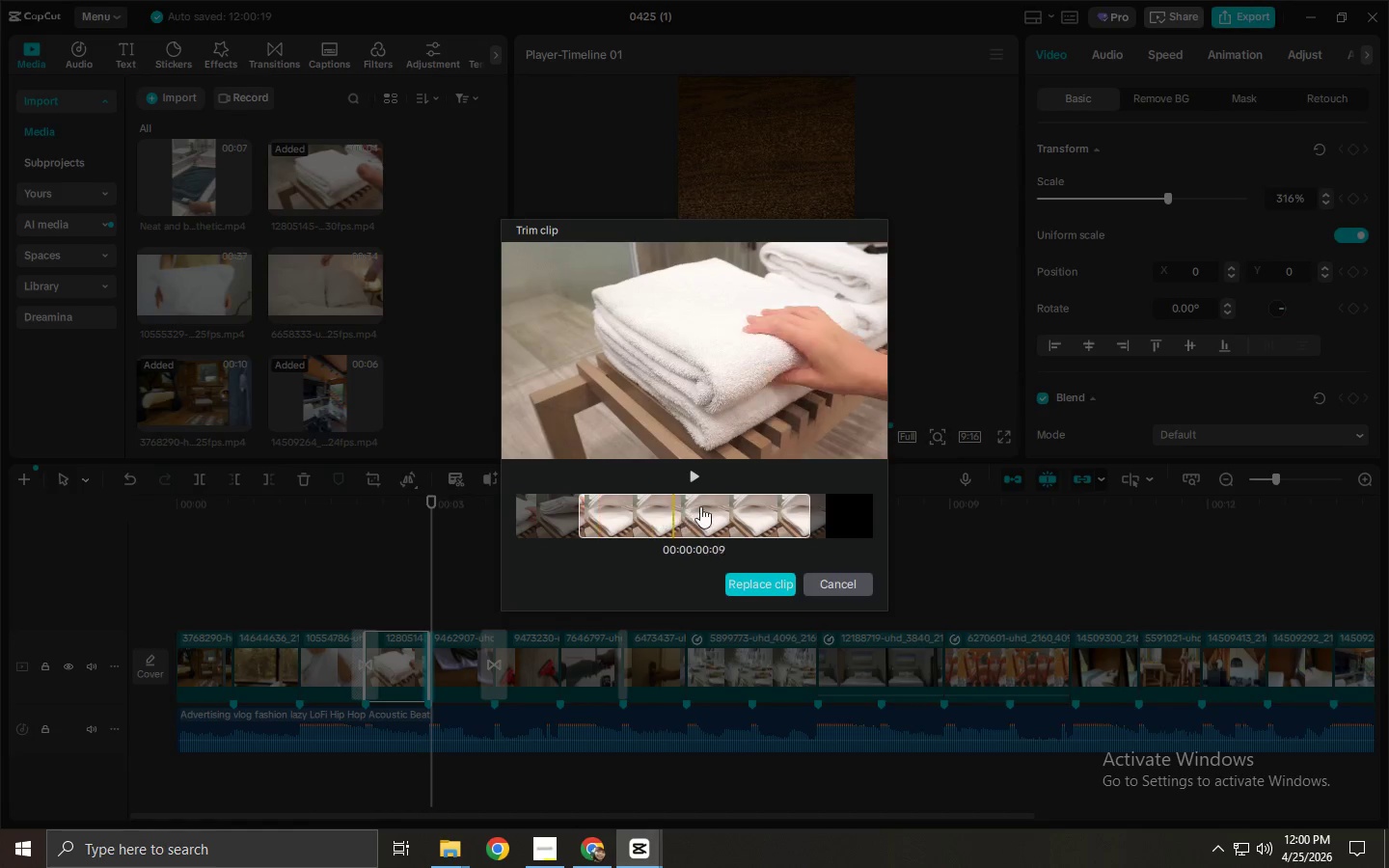 
left_click_drag(start_coordinate=[719, 506], to_coordinate=[563, 512])
 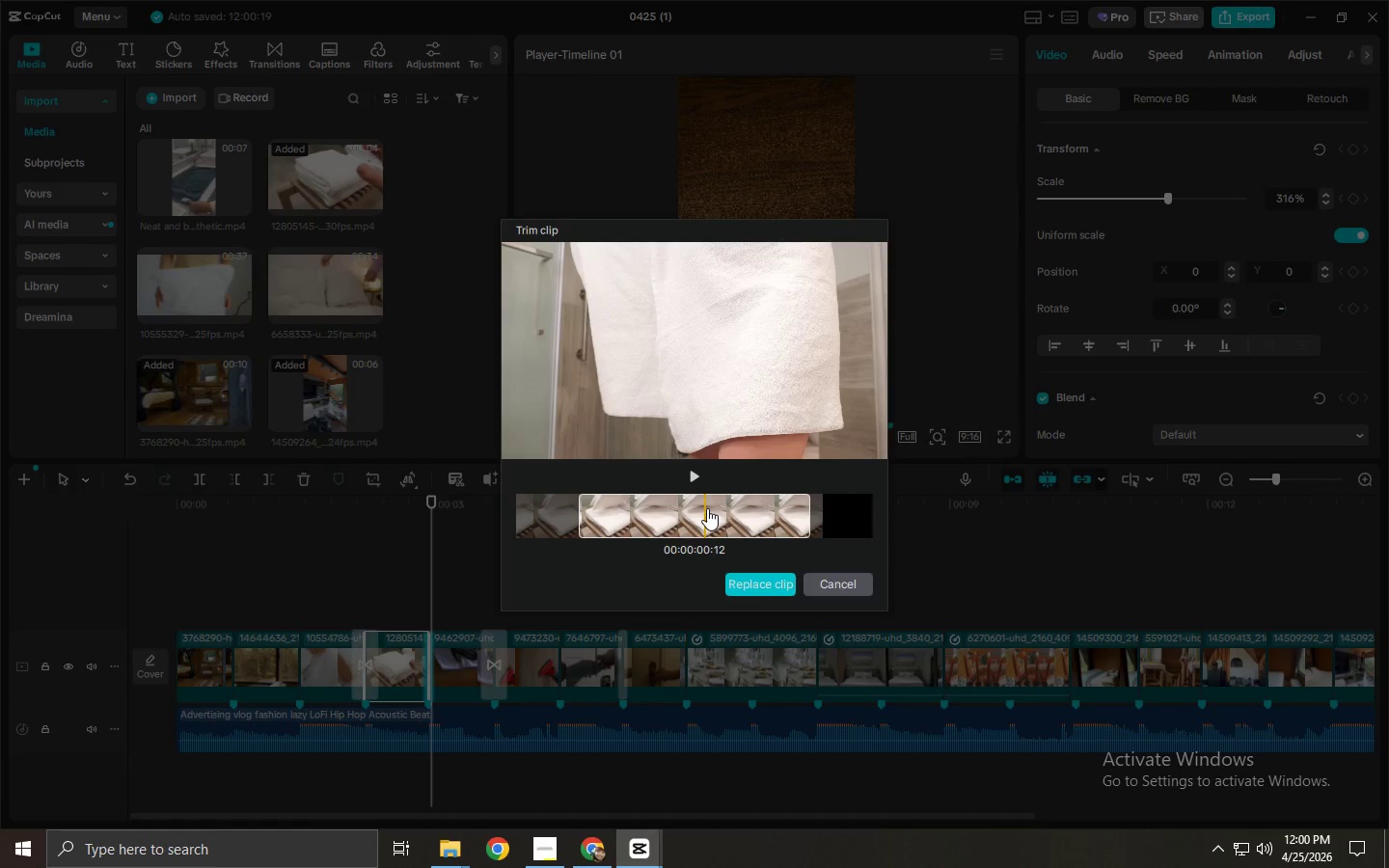 
left_click_drag(start_coordinate=[712, 508], to_coordinate=[798, 507])
 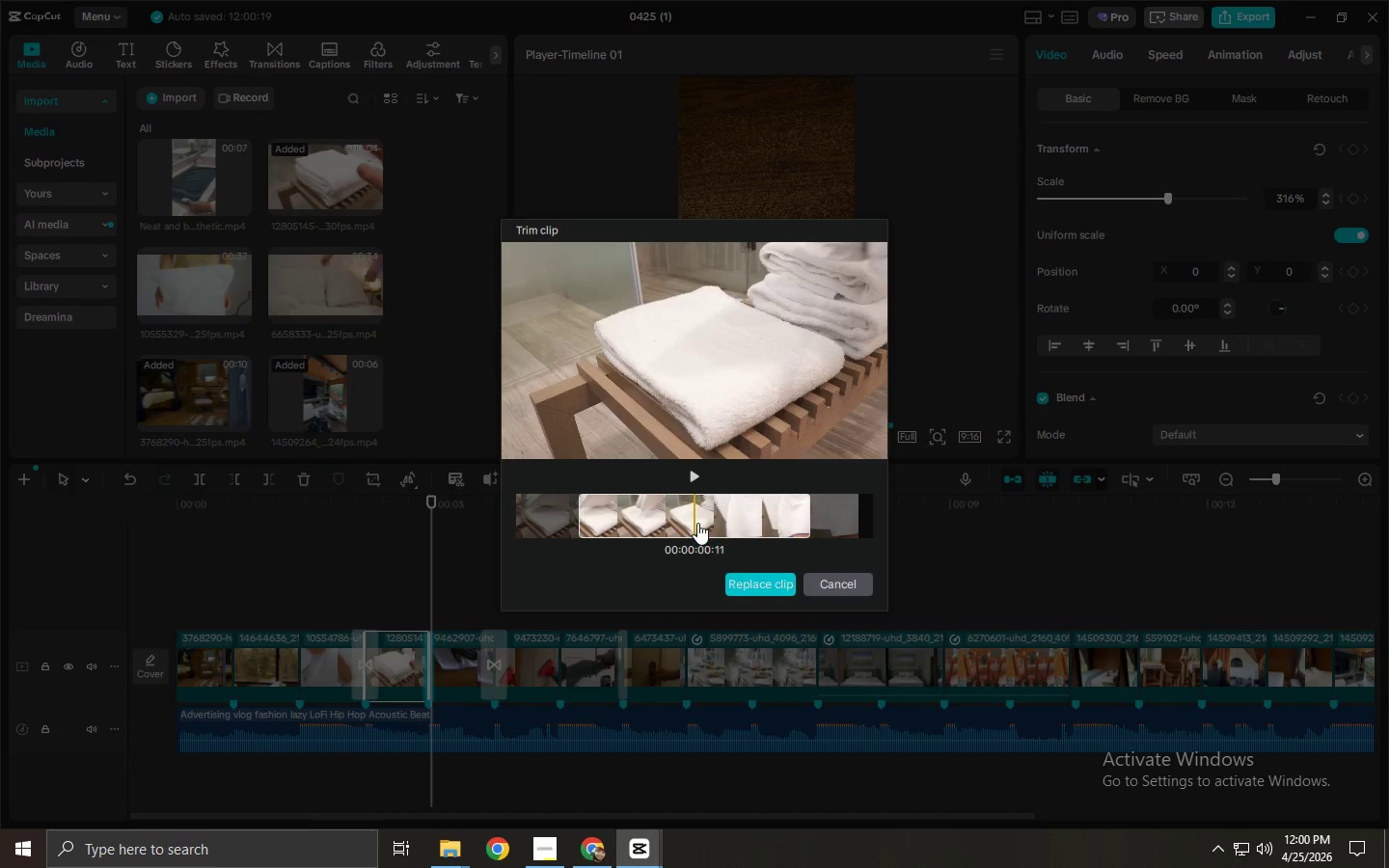 
left_click_drag(start_coordinate=[691, 521], to_coordinate=[764, 517])
 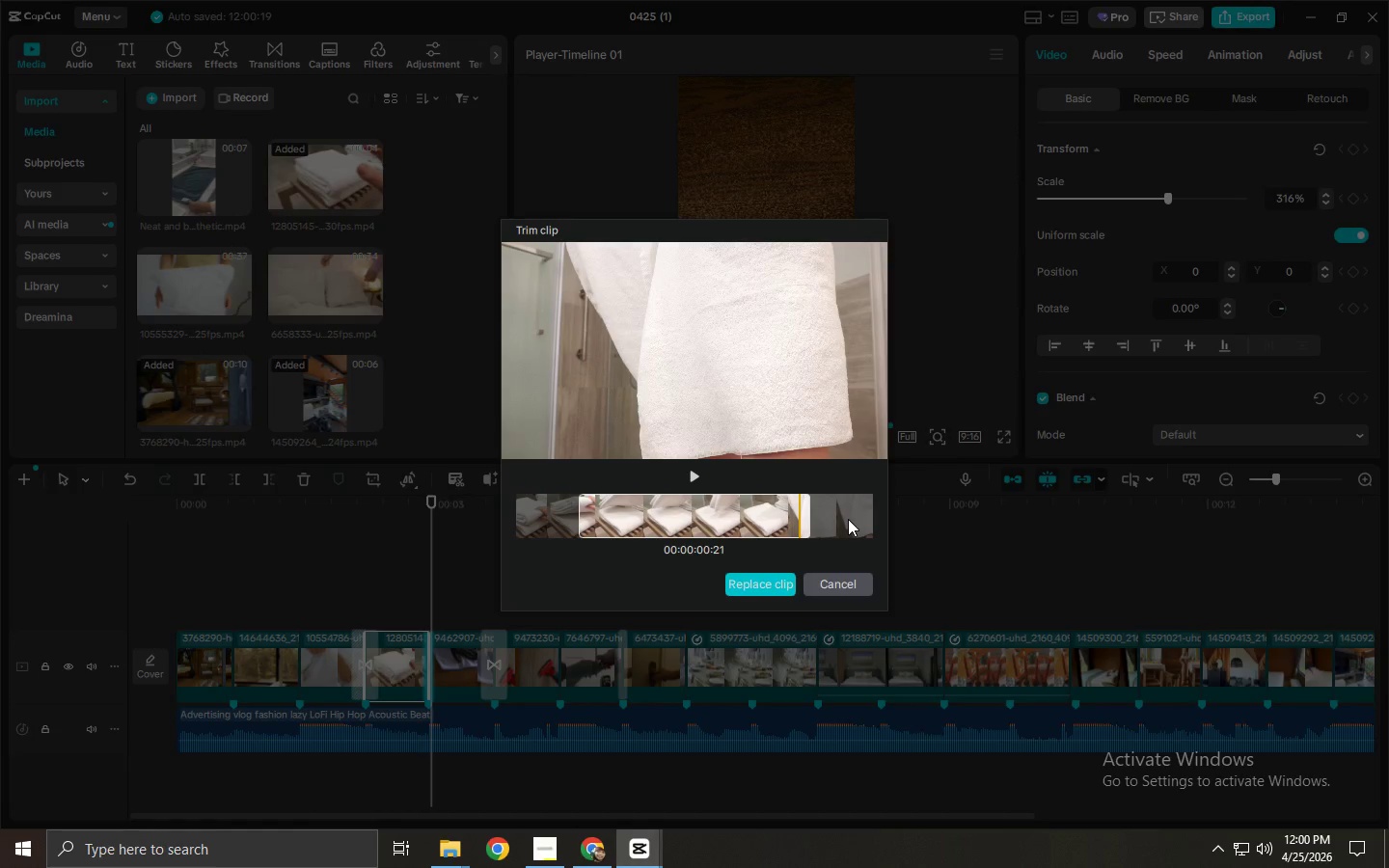 
left_click_drag(start_coordinate=[724, 521], to_coordinate=[743, 520])
 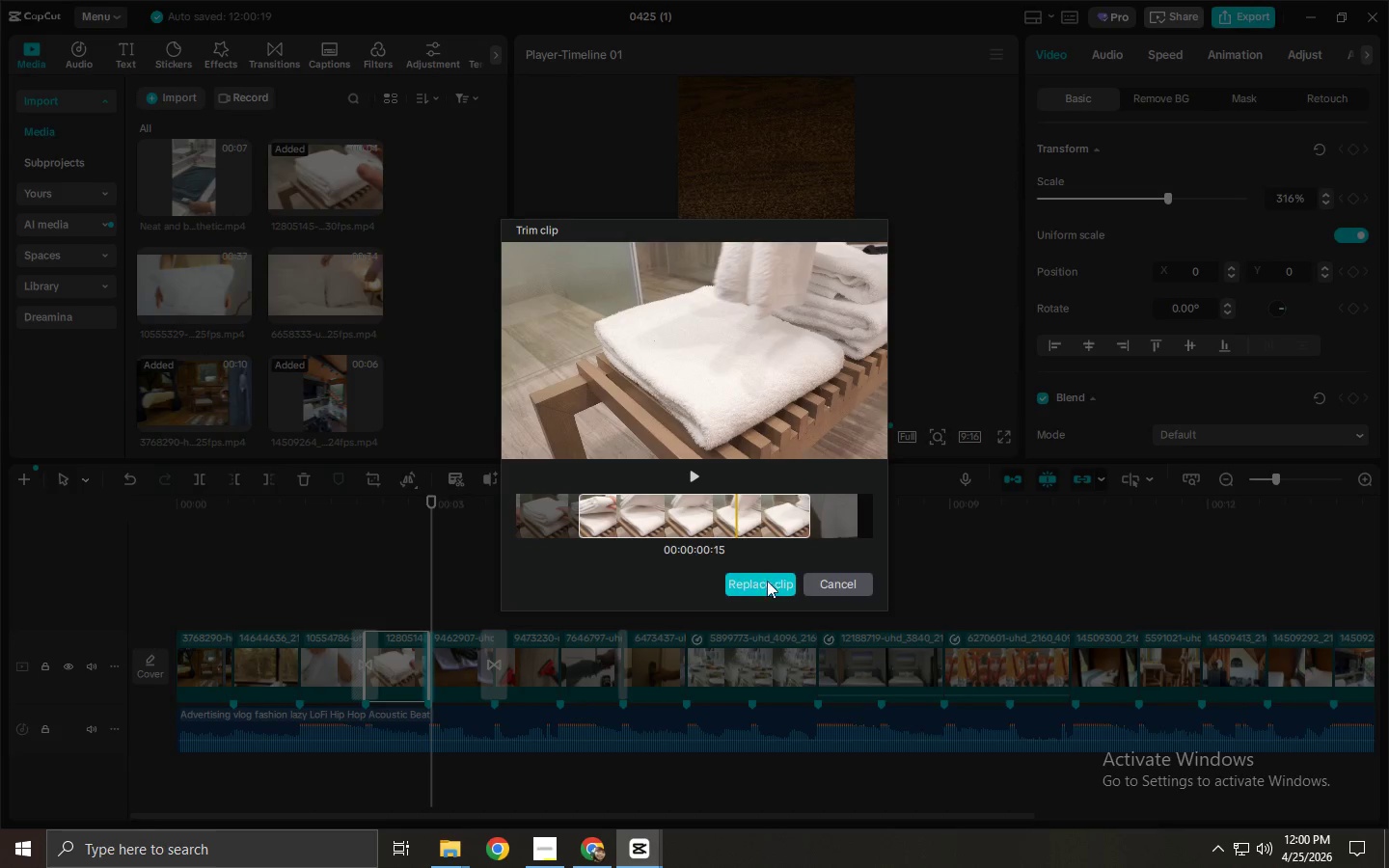 
left_click([768, 582])
 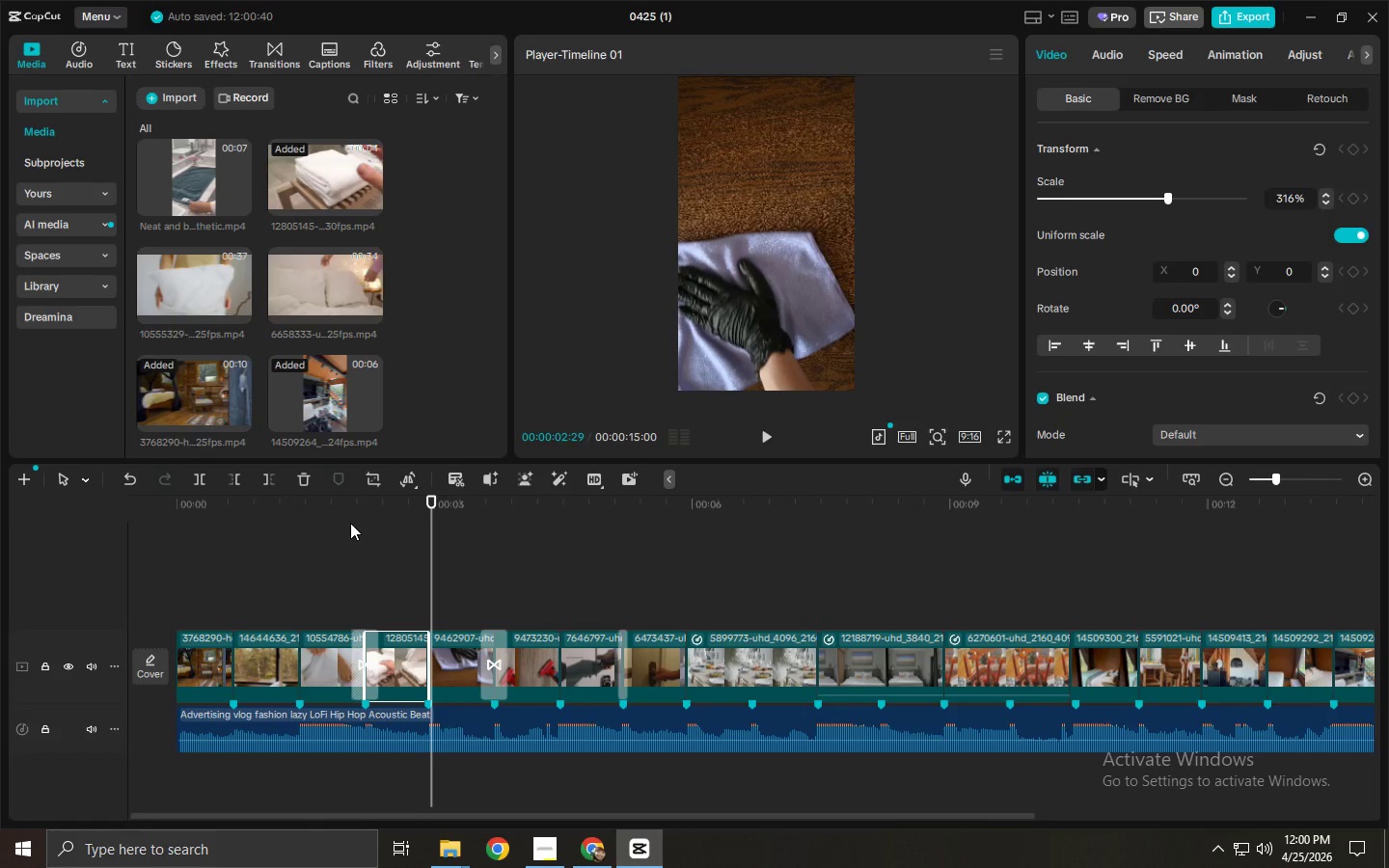 
left_click_drag(start_coordinate=[331, 521], to_coordinate=[283, 517])
 